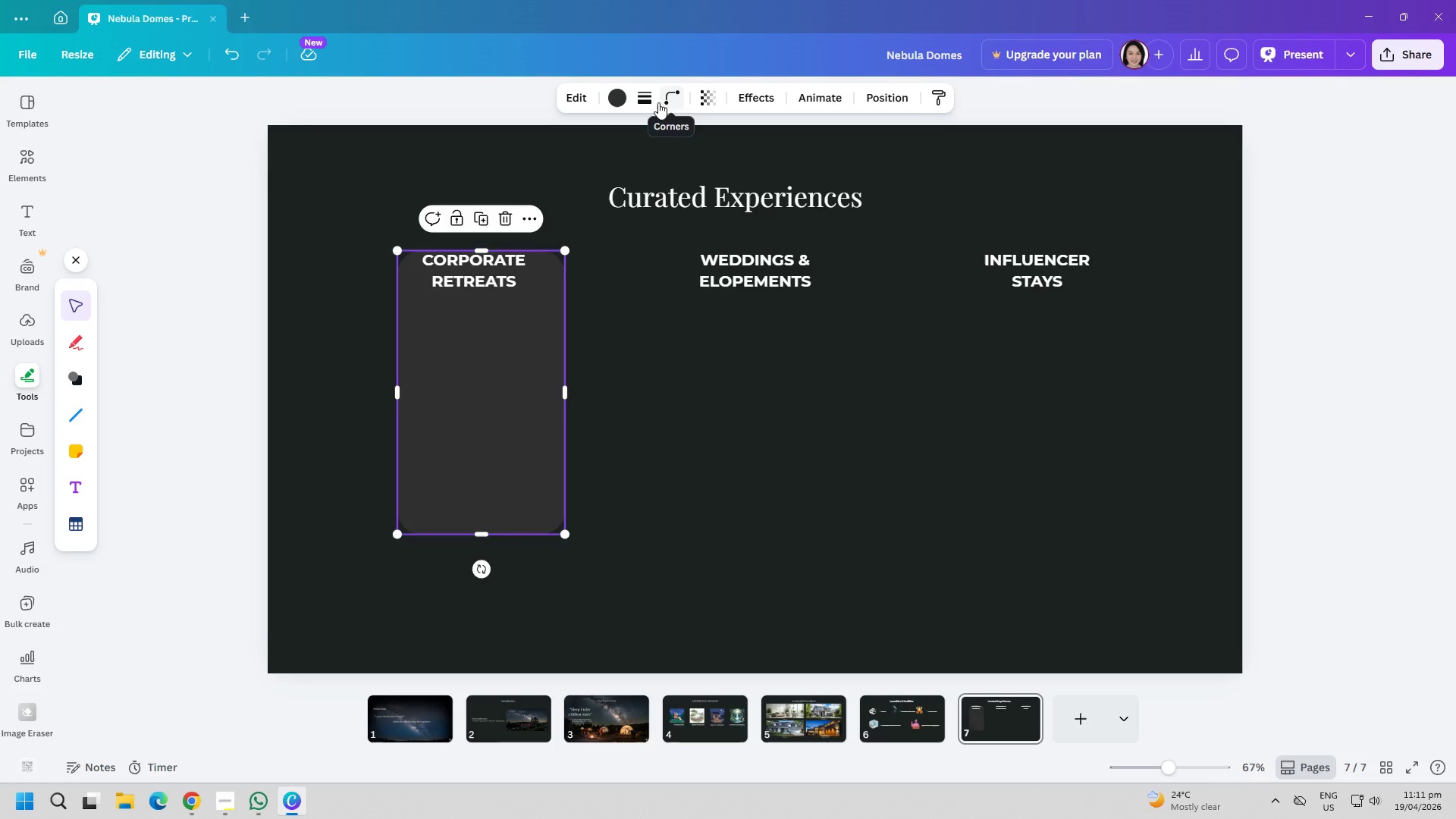 
left_click([647, 100])
 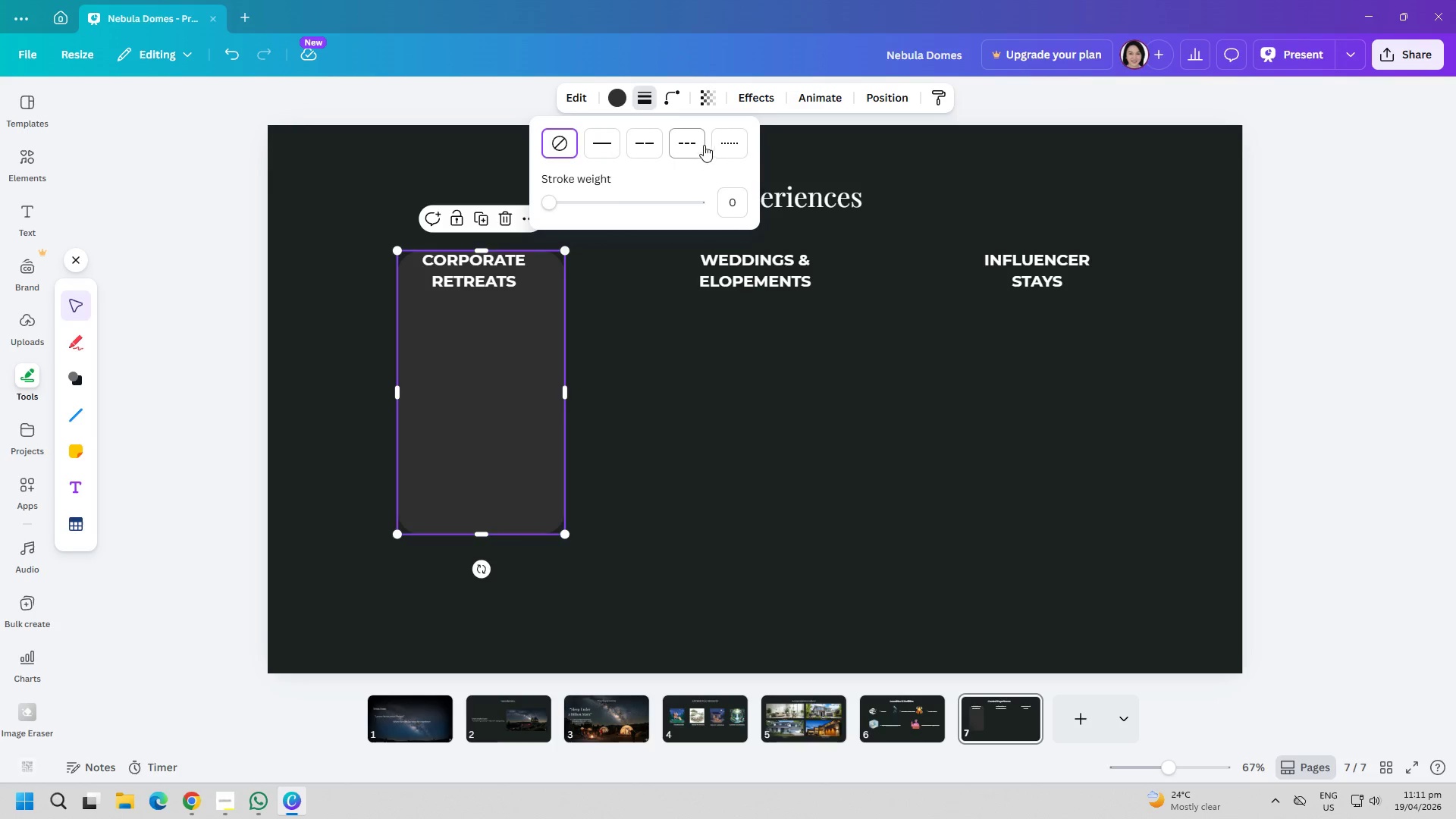 
double_click([682, 143])
 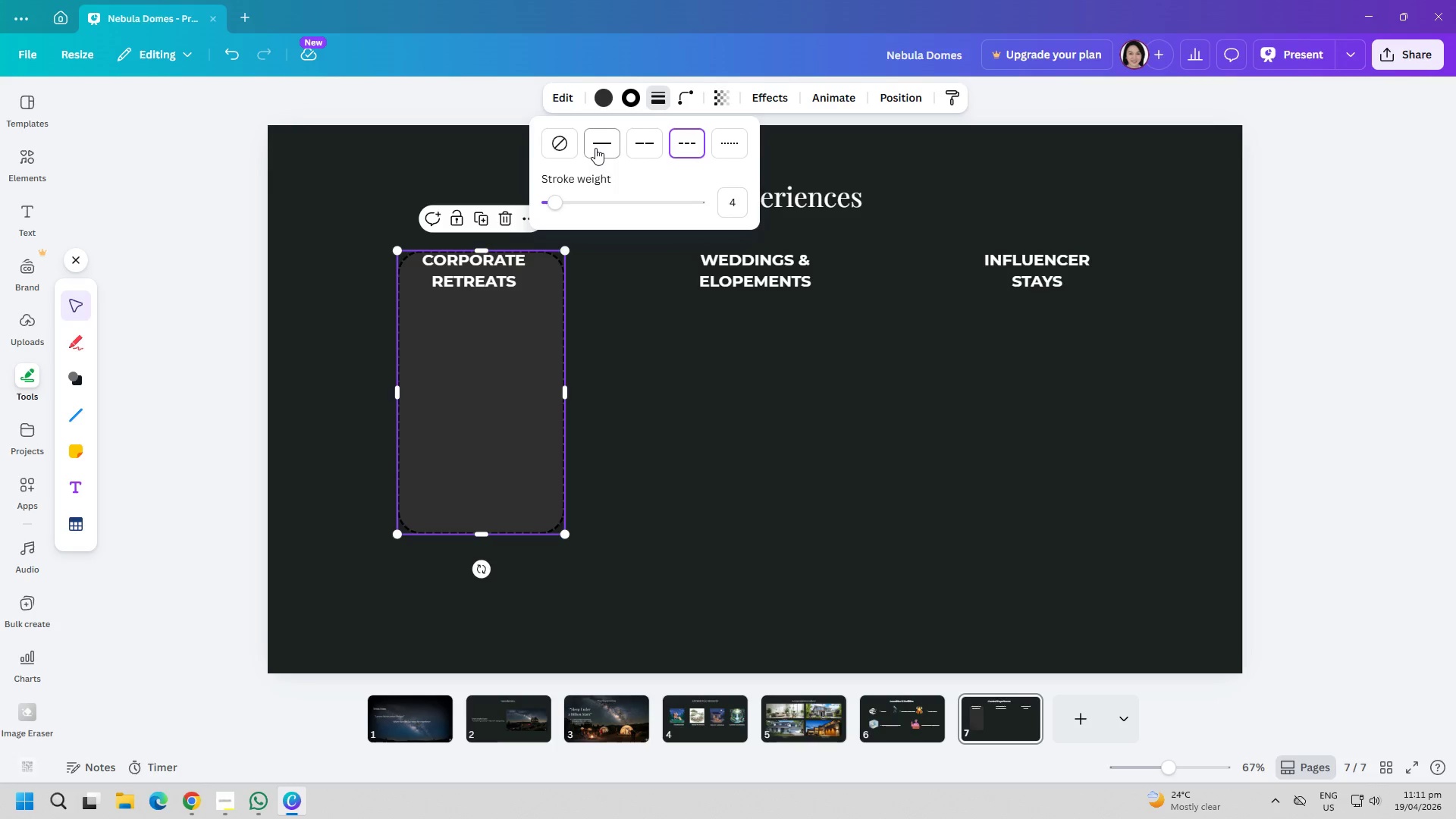 
left_click([568, 145])
 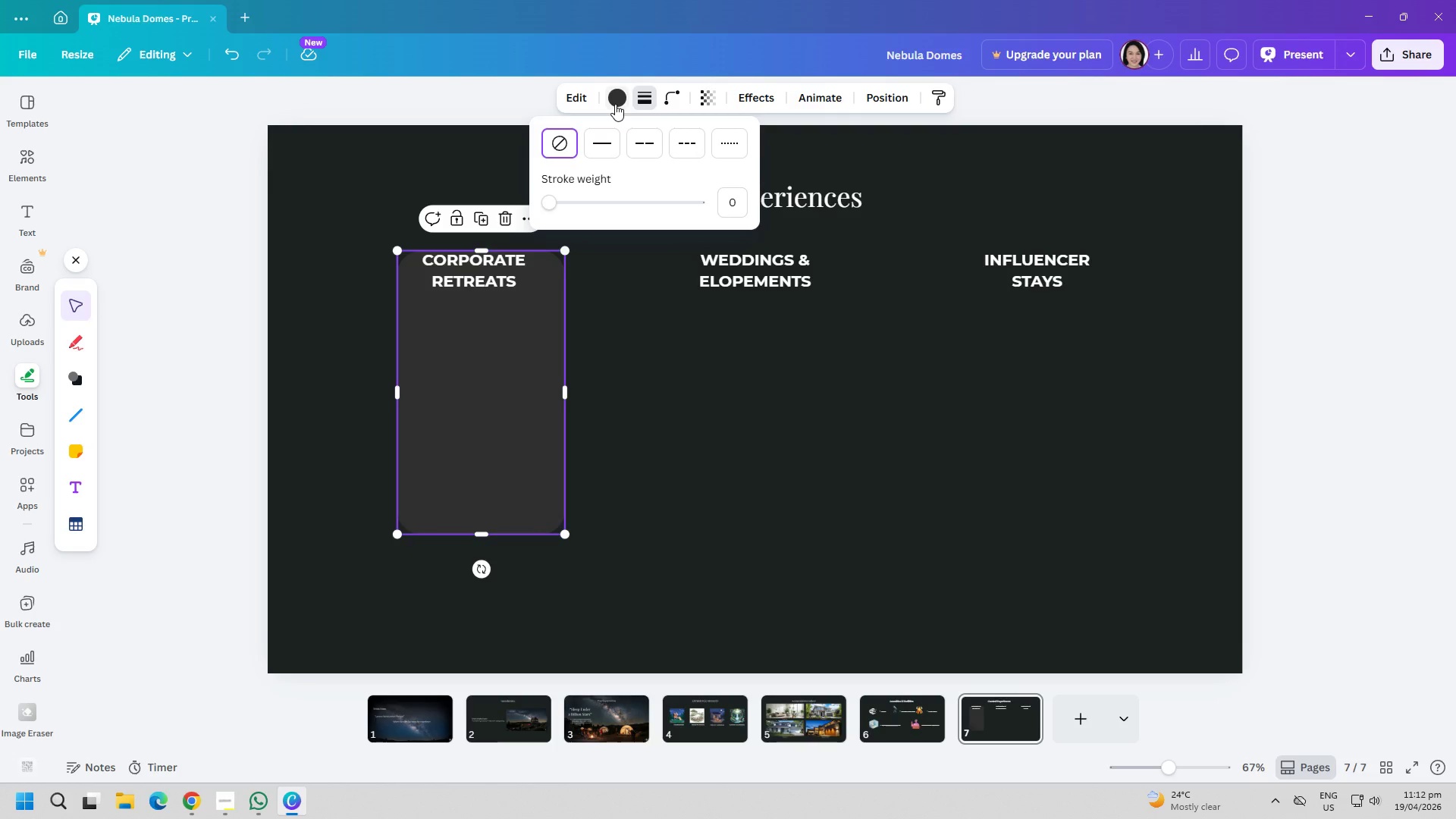 
left_click([615, 104])
 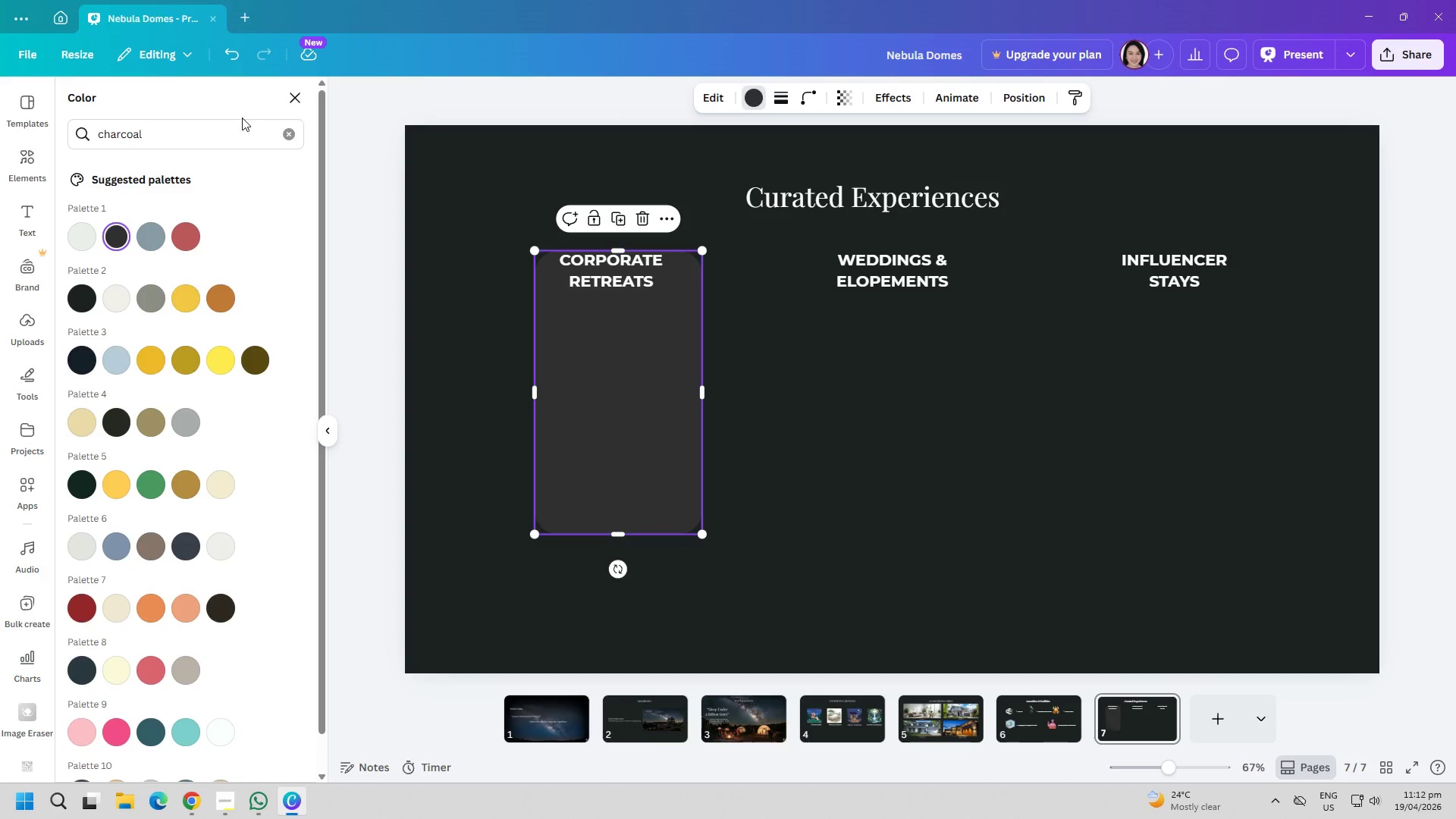 
left_click([295, 97])
 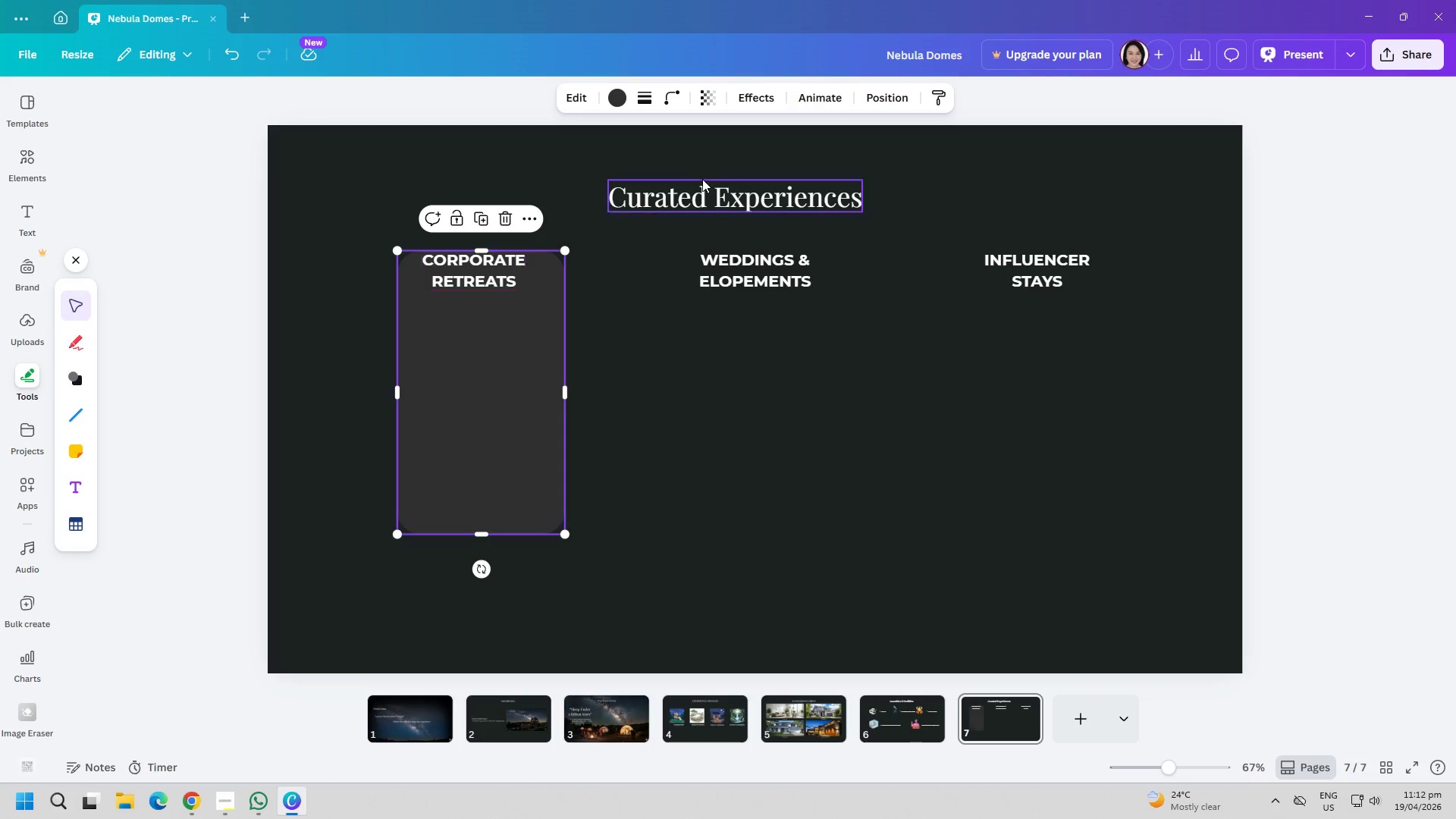 
left_click([752, 102])
 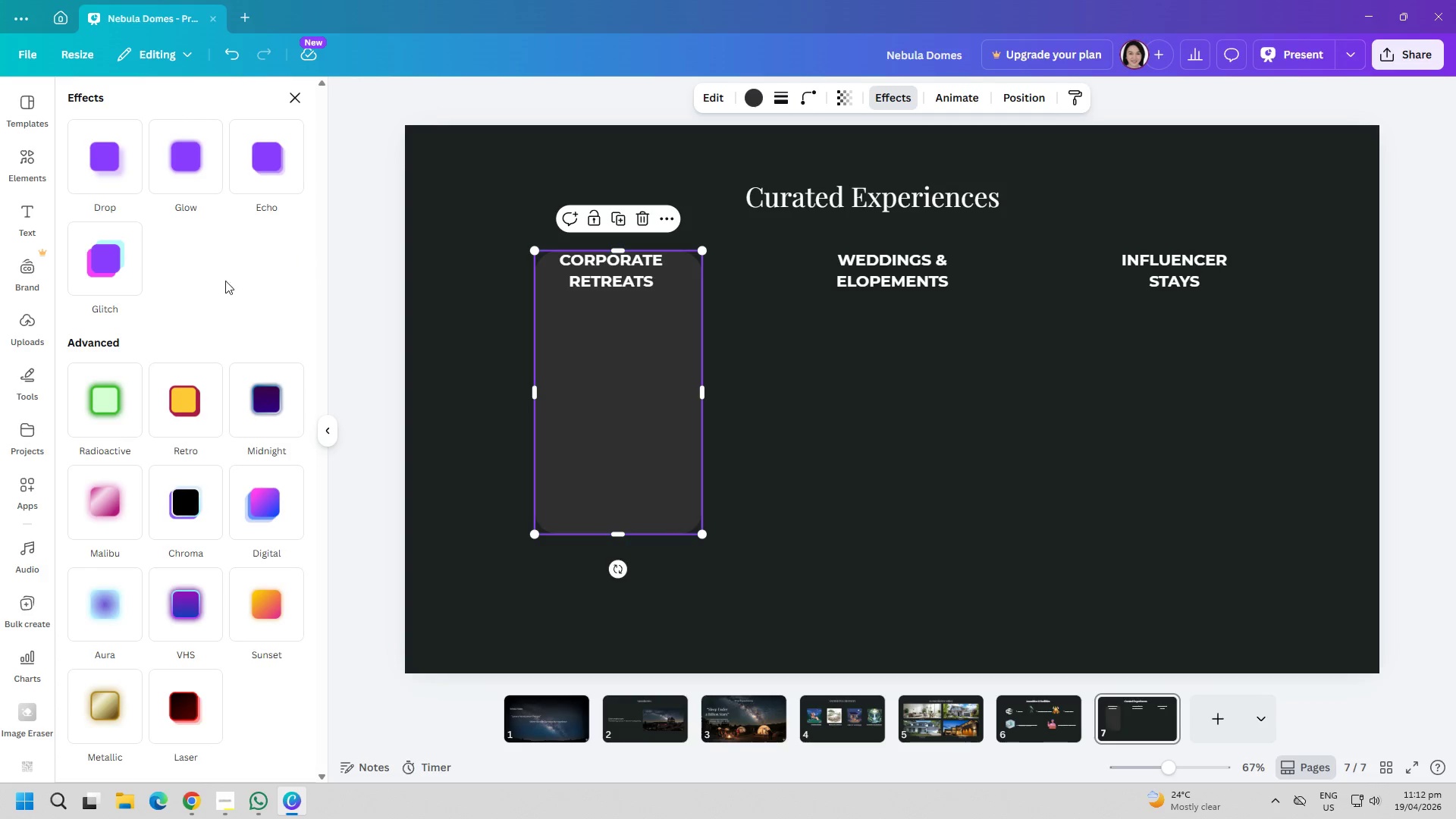 
left_click([186, 167])
 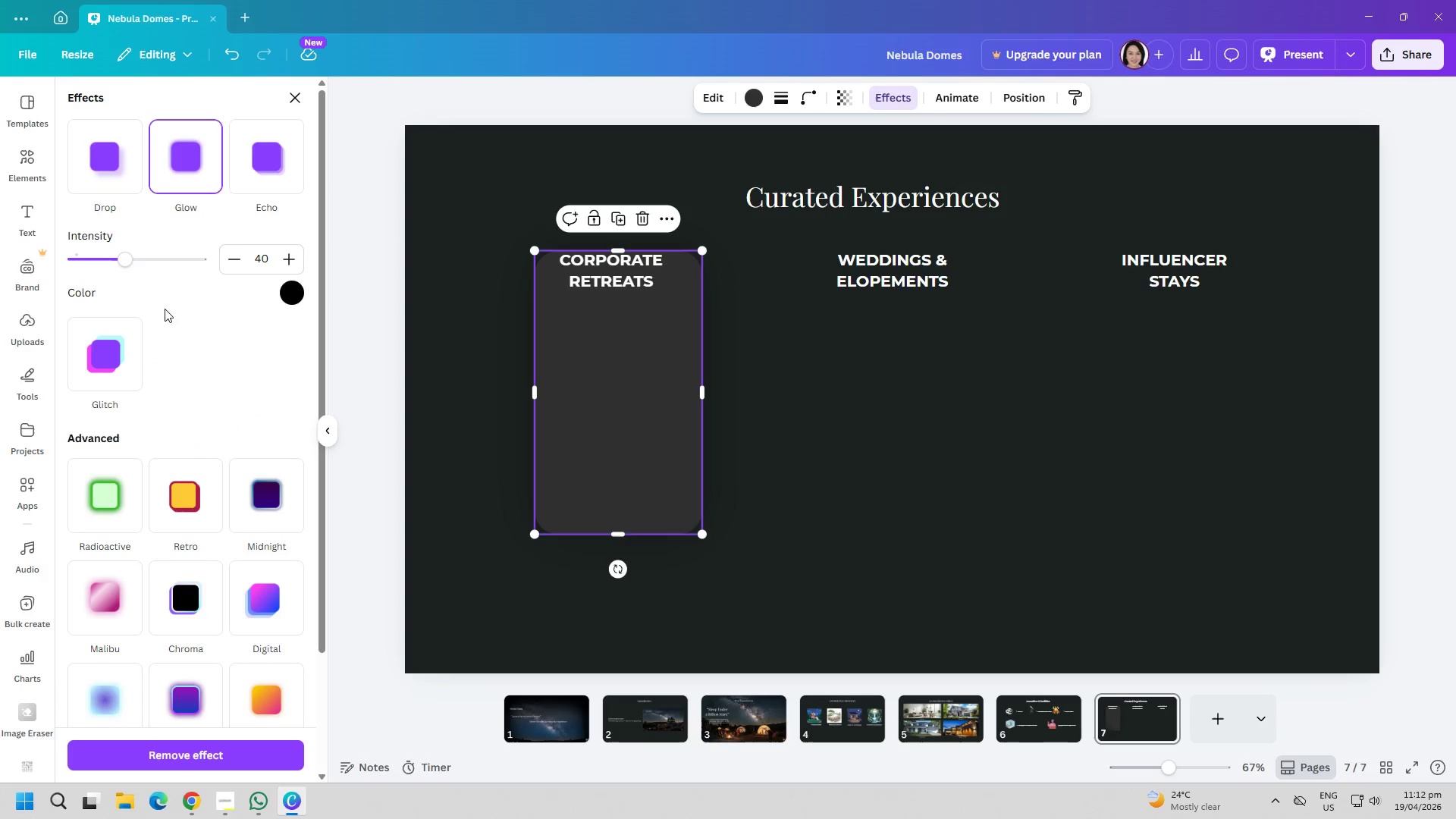 
left_click_drag(start_coordinate=[128, 259], to_coordinate=[90, 282])
 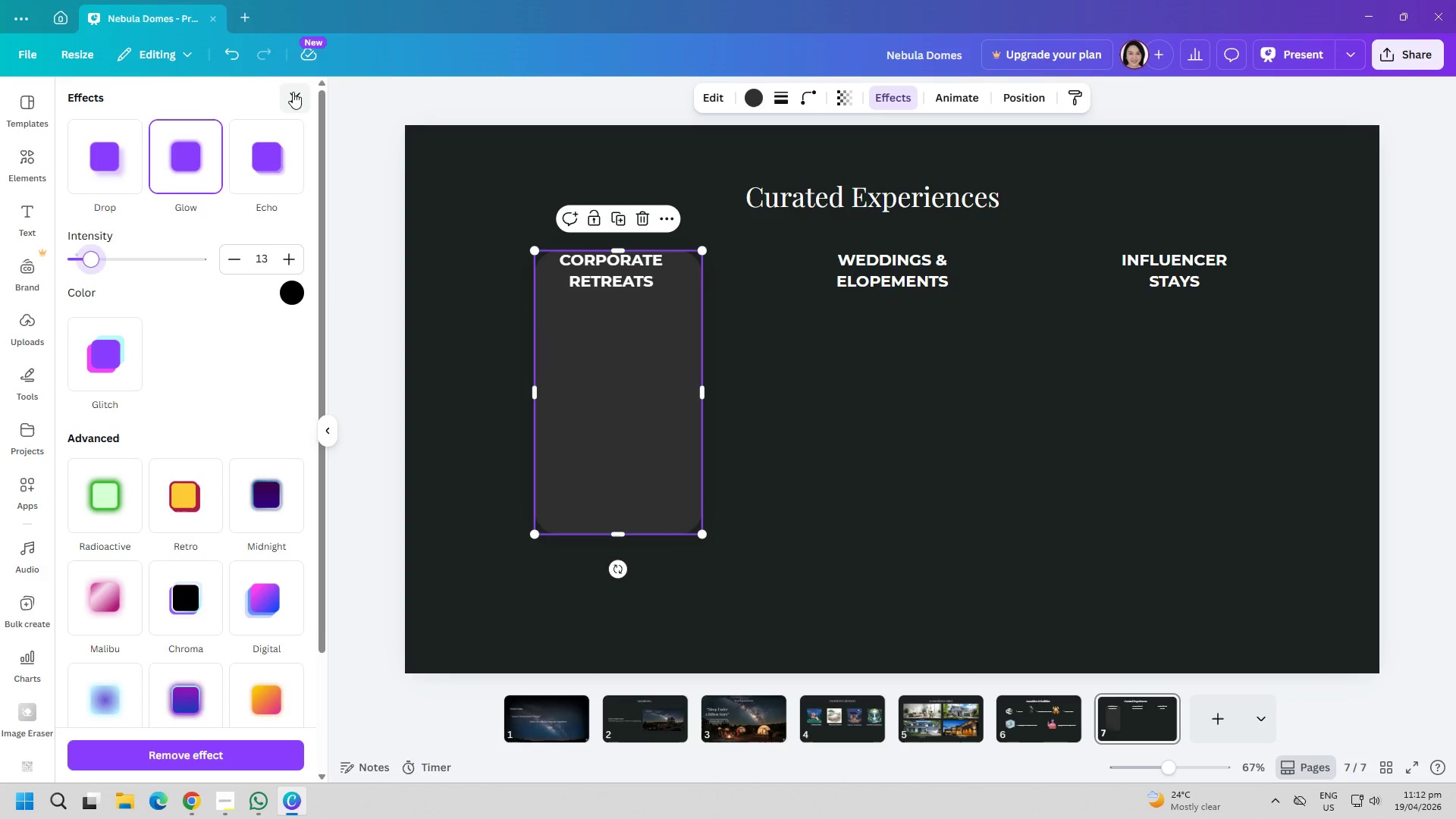 
left_click([298, 93])
 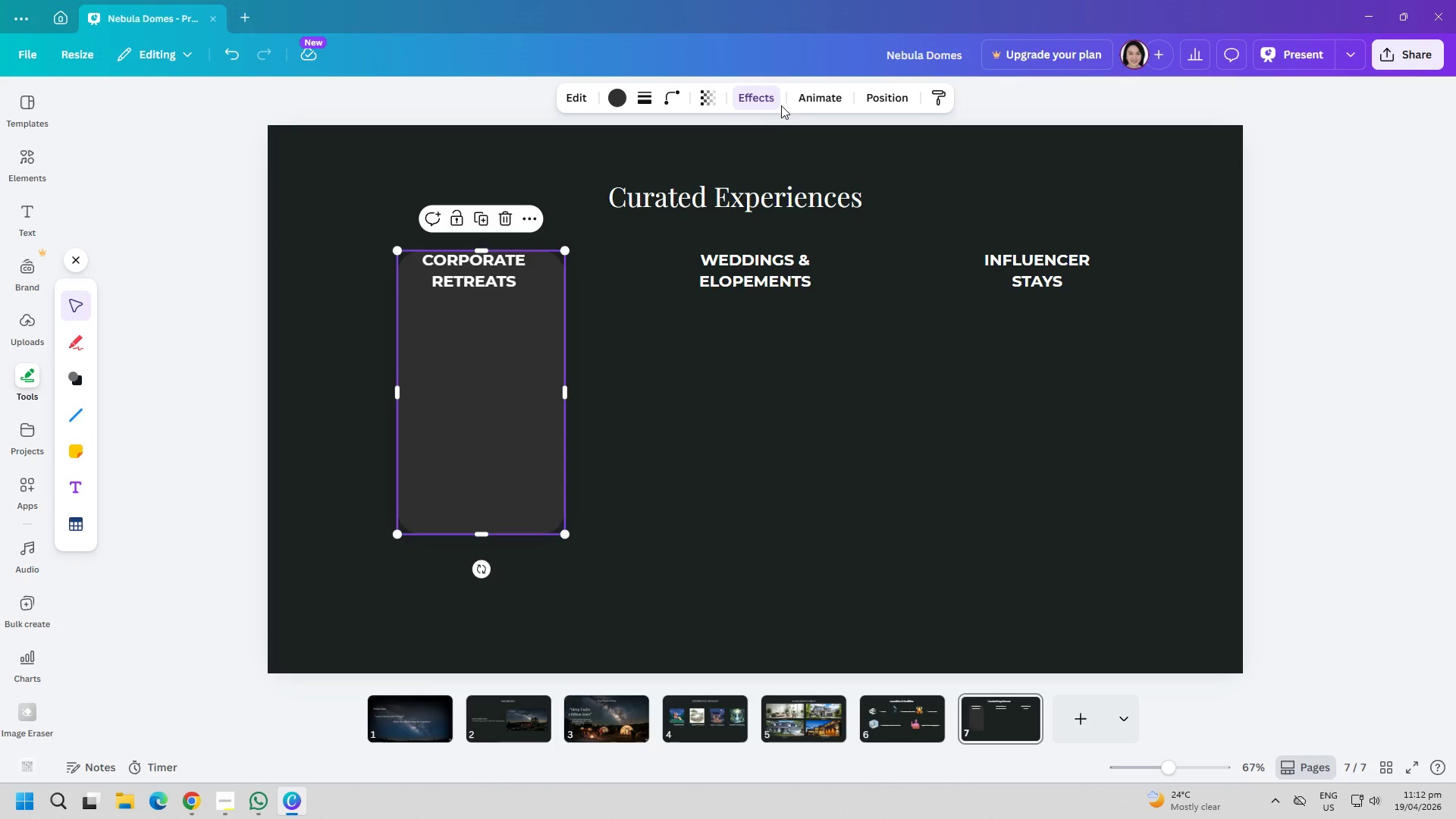 
left_click([758, 99])
 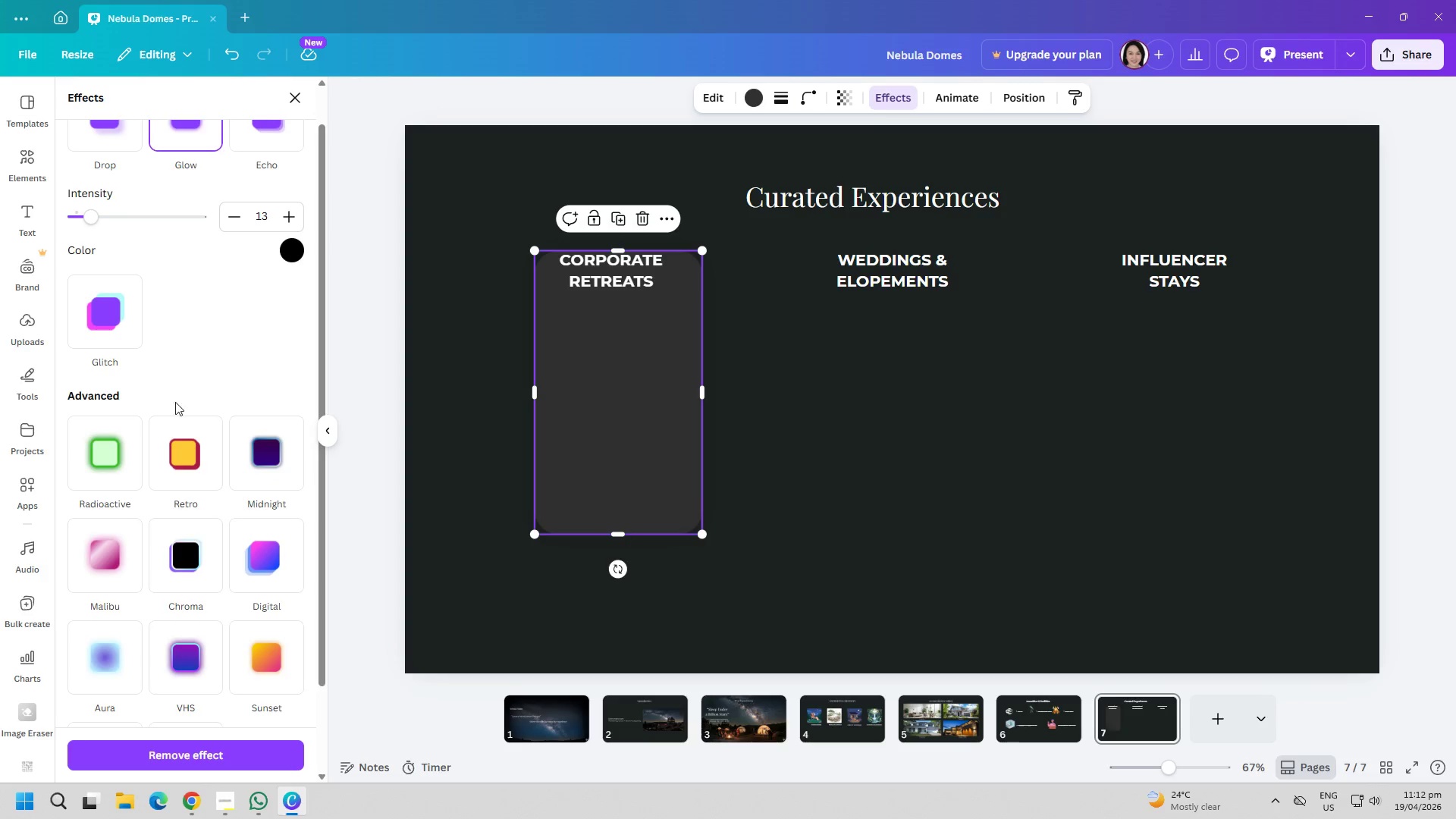 
scroll: coordinate [192, 419], scroll_direction: up, amount: 3.0
 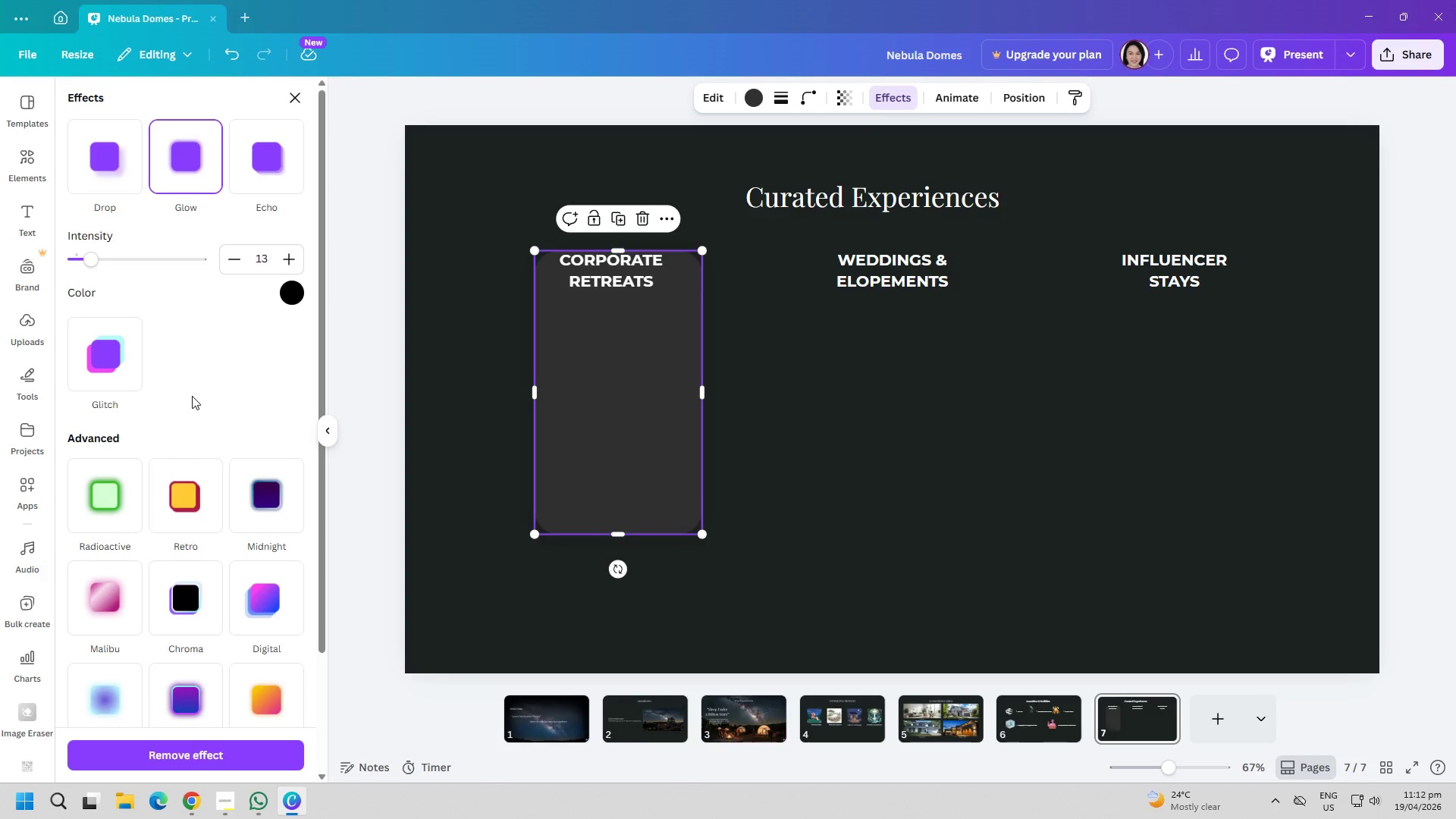 
scroll: coordinate [192, 396], scroll_direction: down, amount: 2.0
 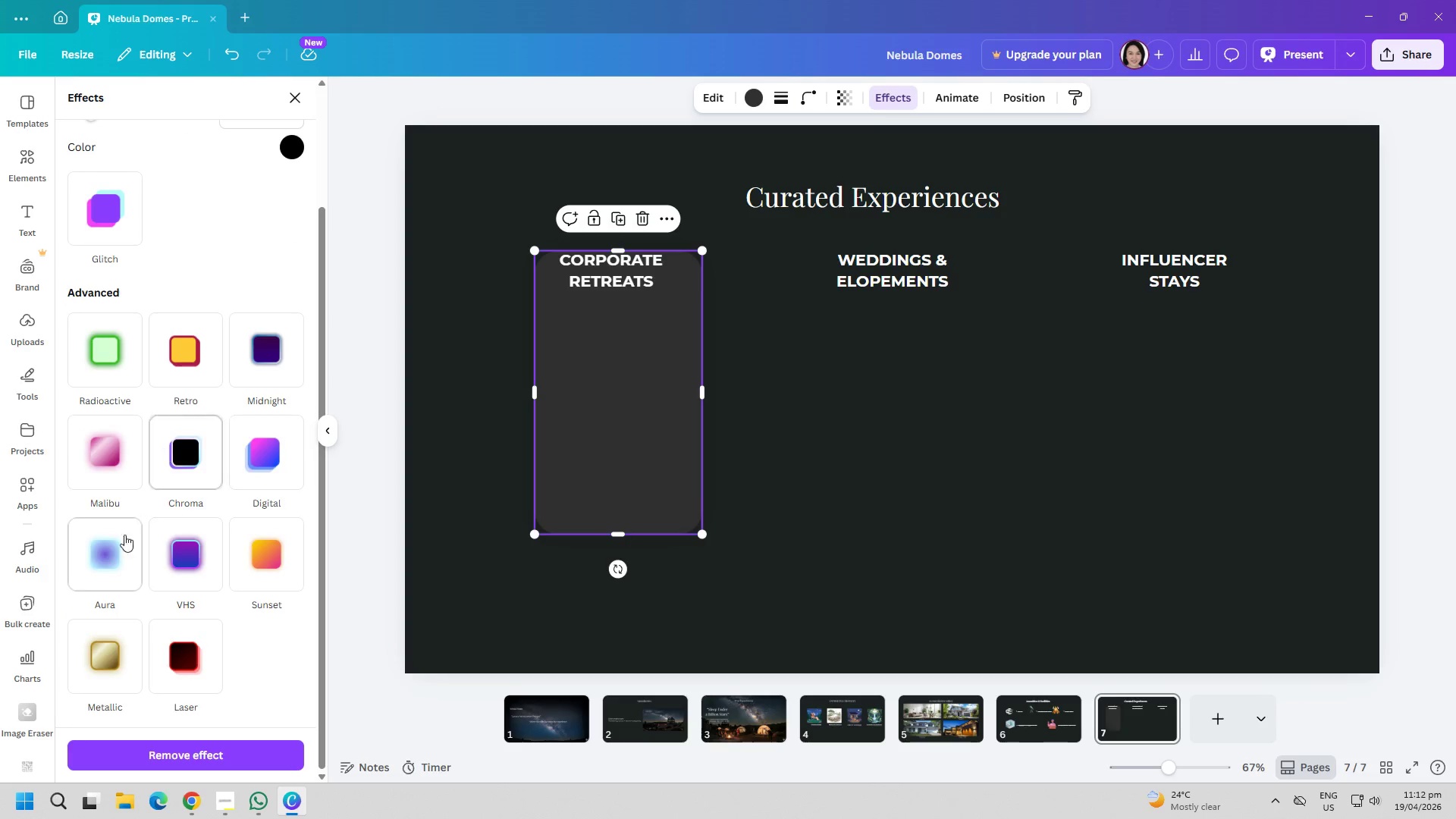 
left_click([109, 548])
 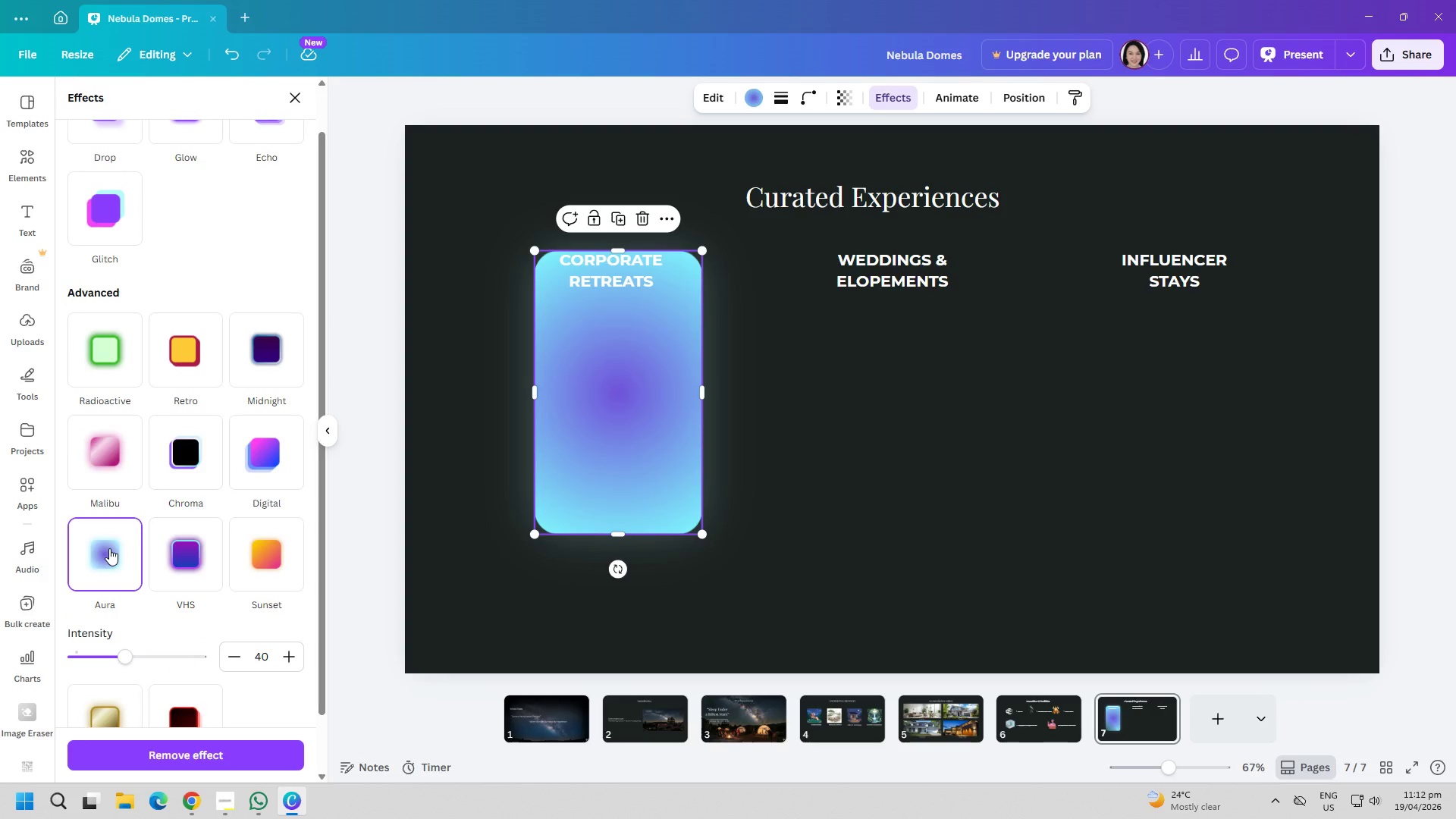 
left_click([118, 346])
 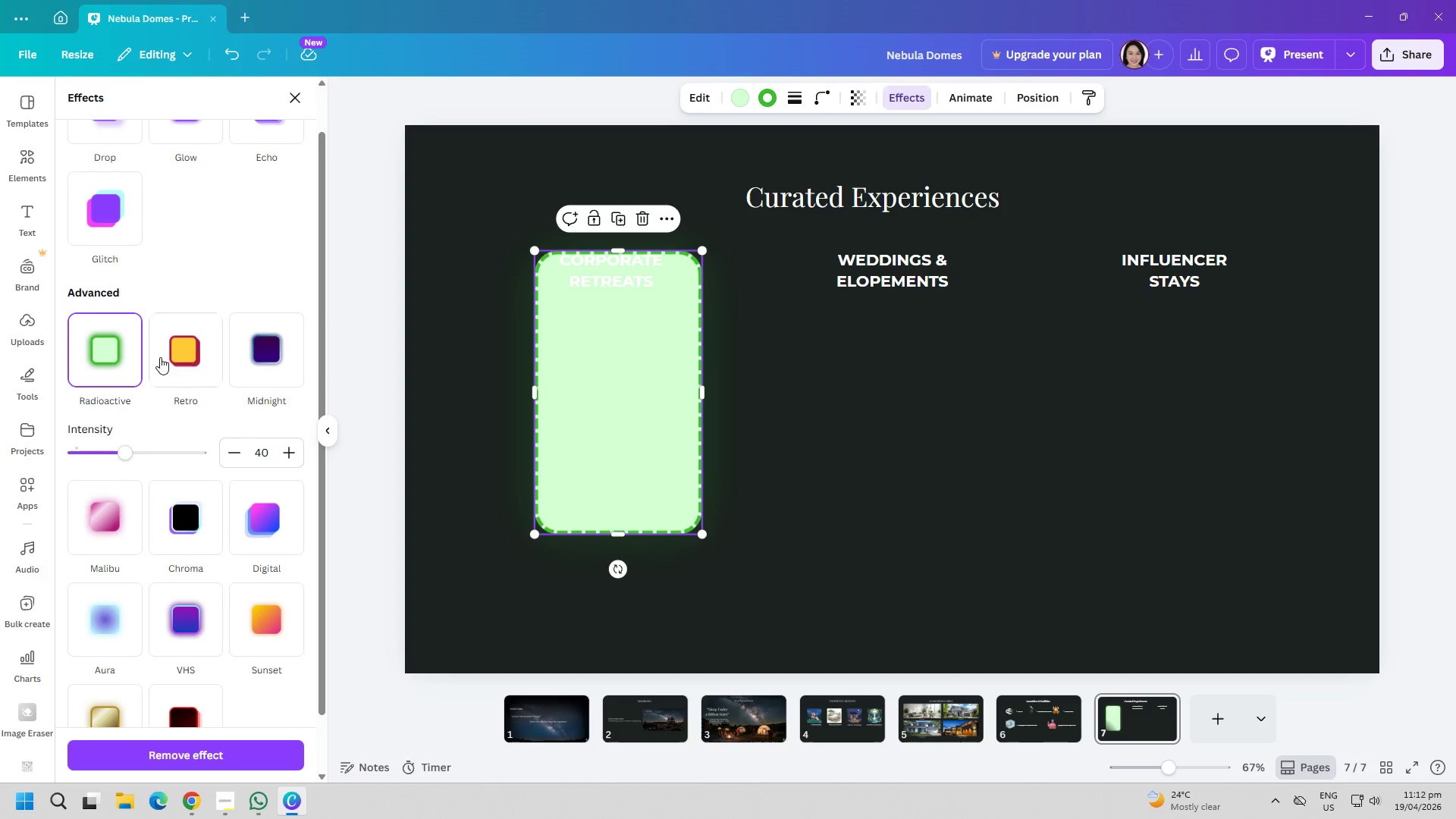 
left_click([196, 363])
 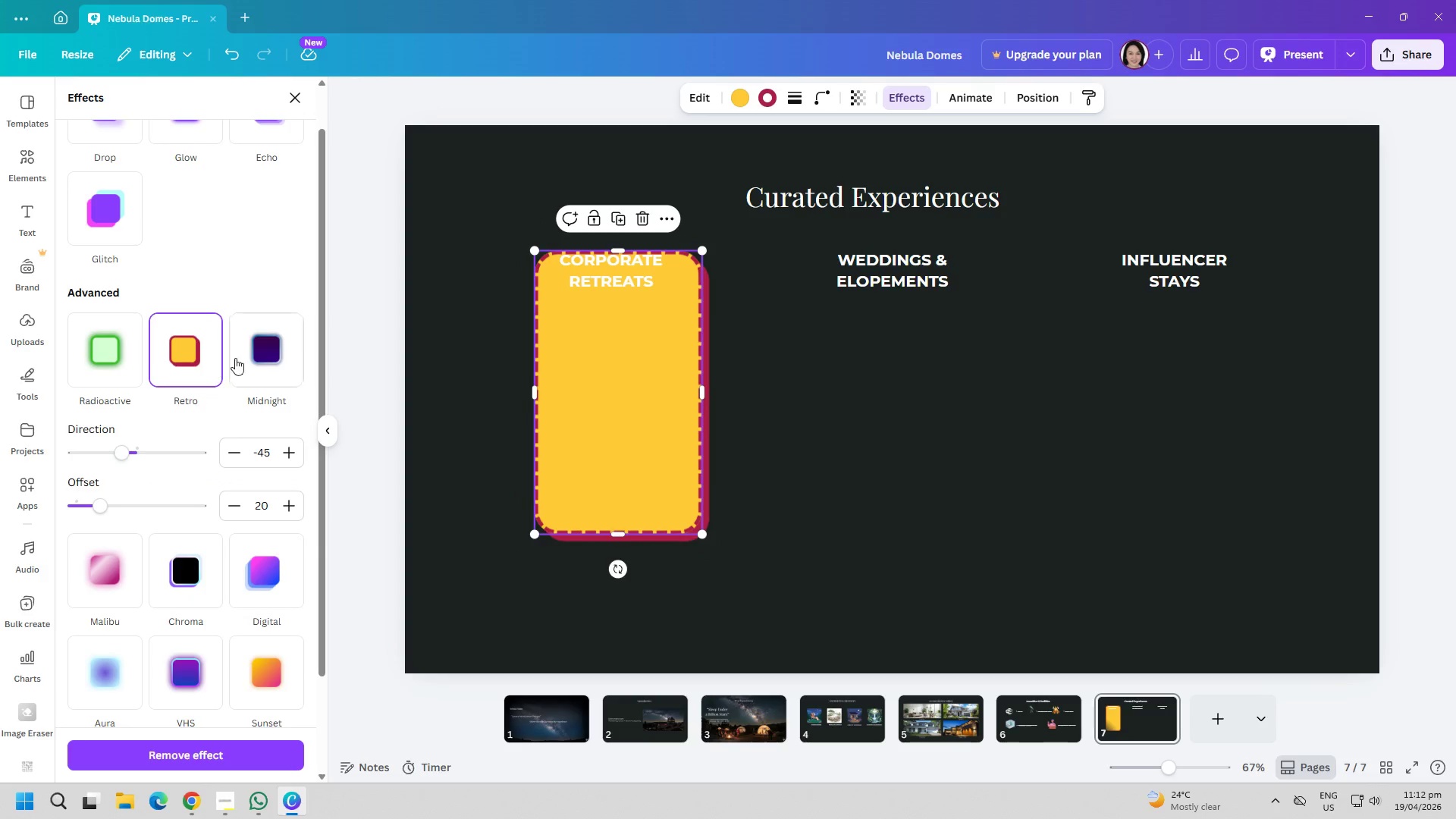 
left_click([260, 355])
 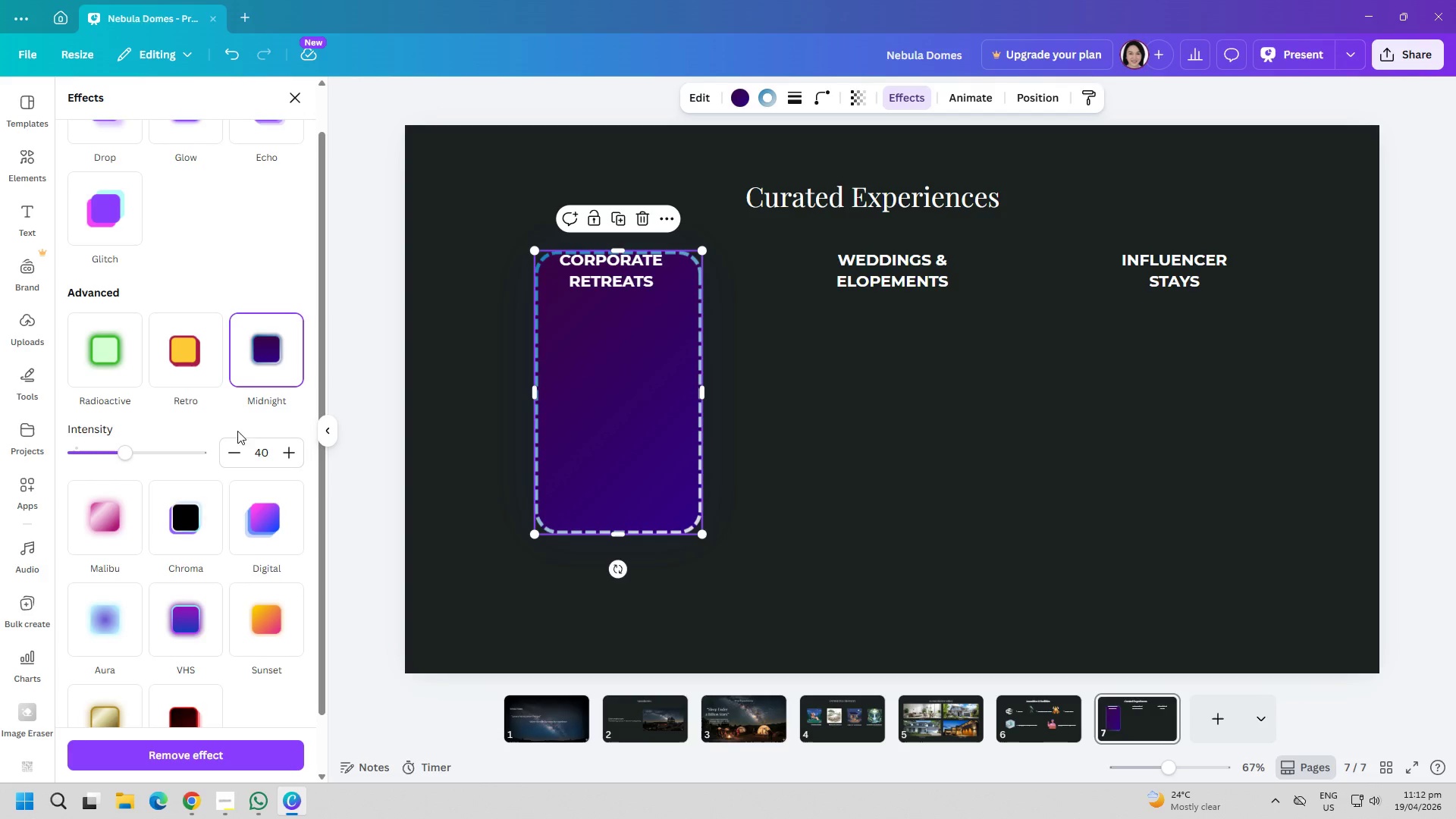 
scroll: coordinate [218, 489], scroll_direction: down, amount: 2.0
 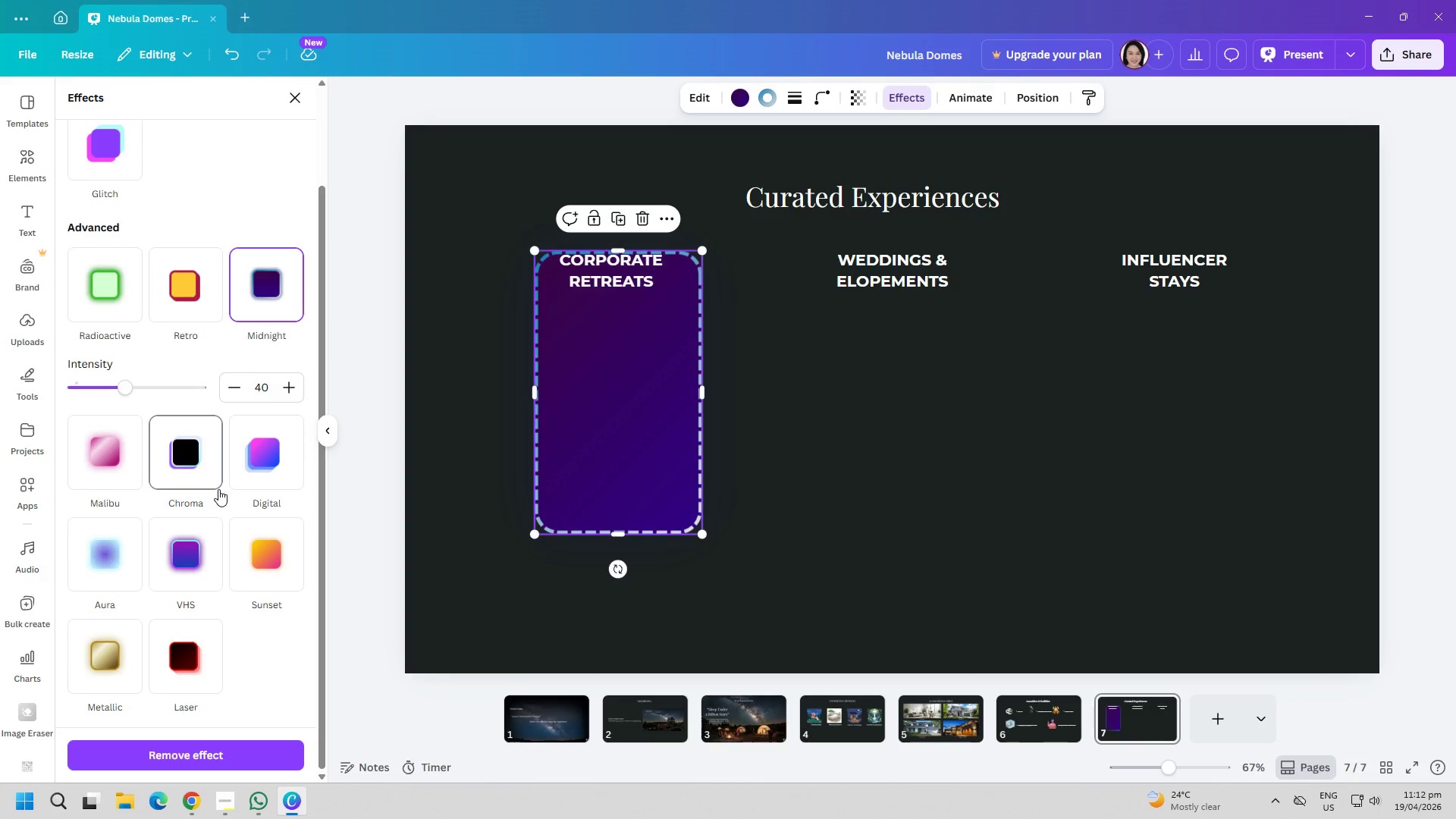 
scroll: coordinate [218, 489], scroll_direction: up, amount: 3.0
 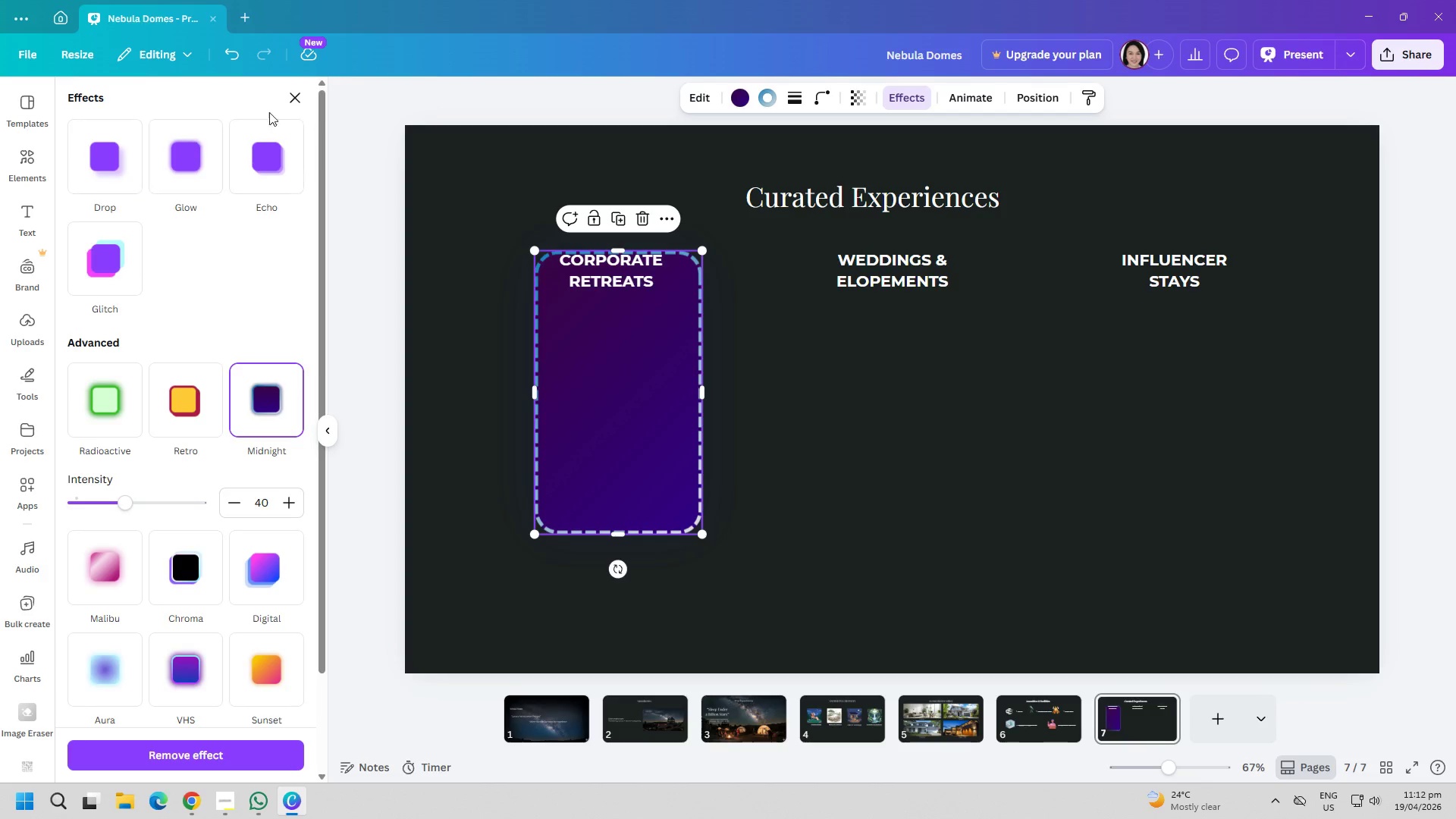 
left_click([293, 102])
 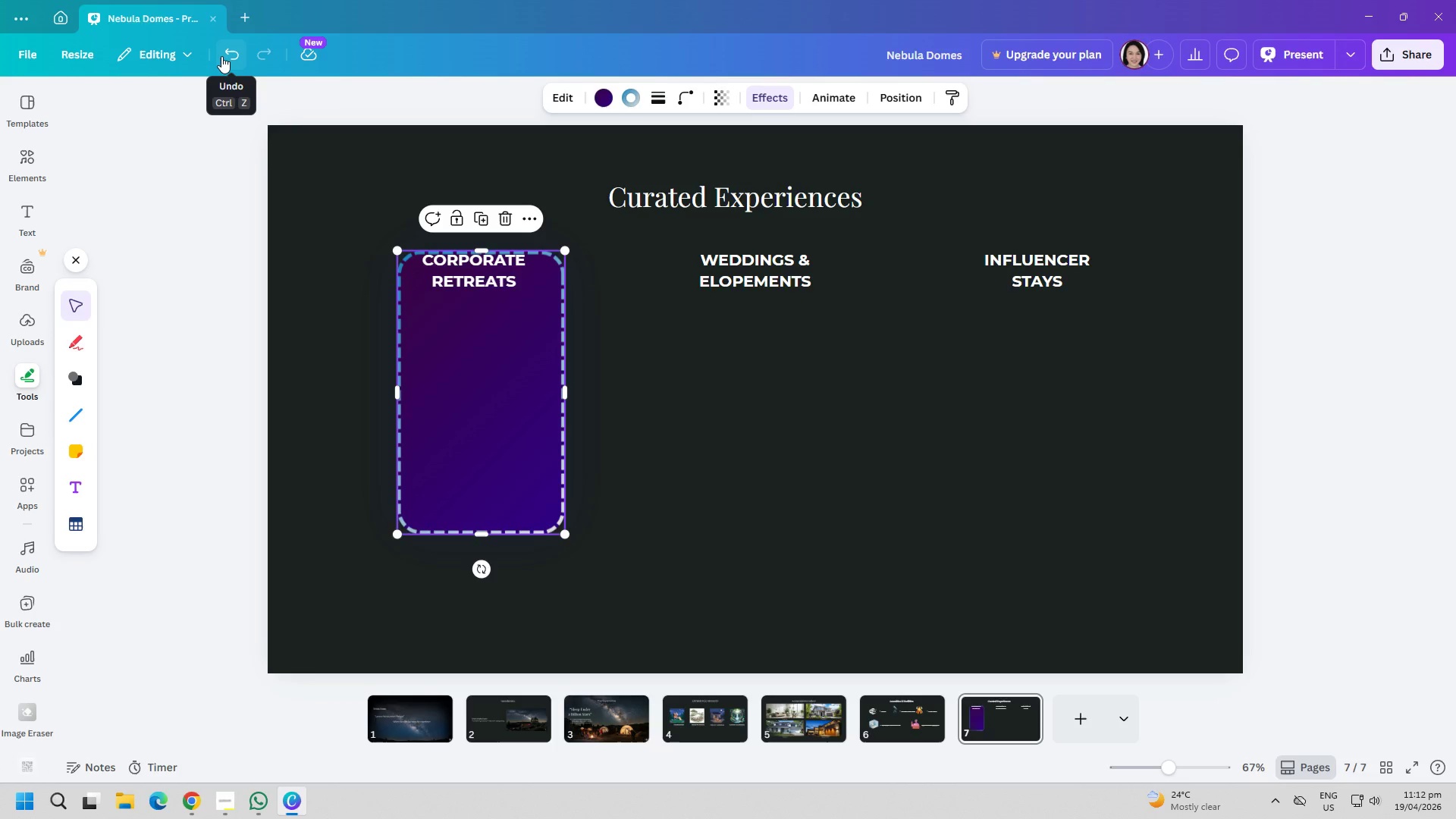 
double_click([221, 56])
 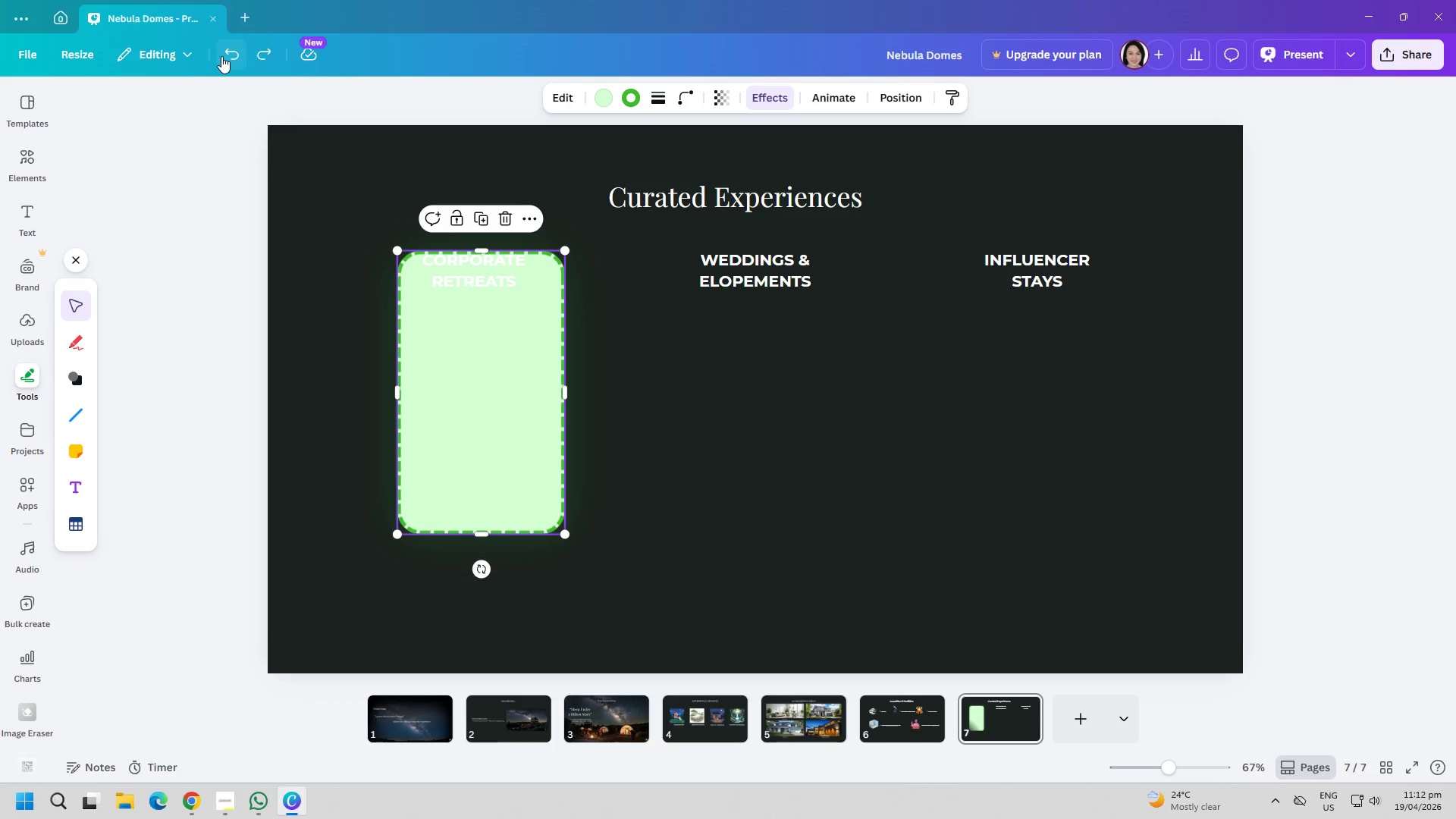 
triple_click([221, 56])
 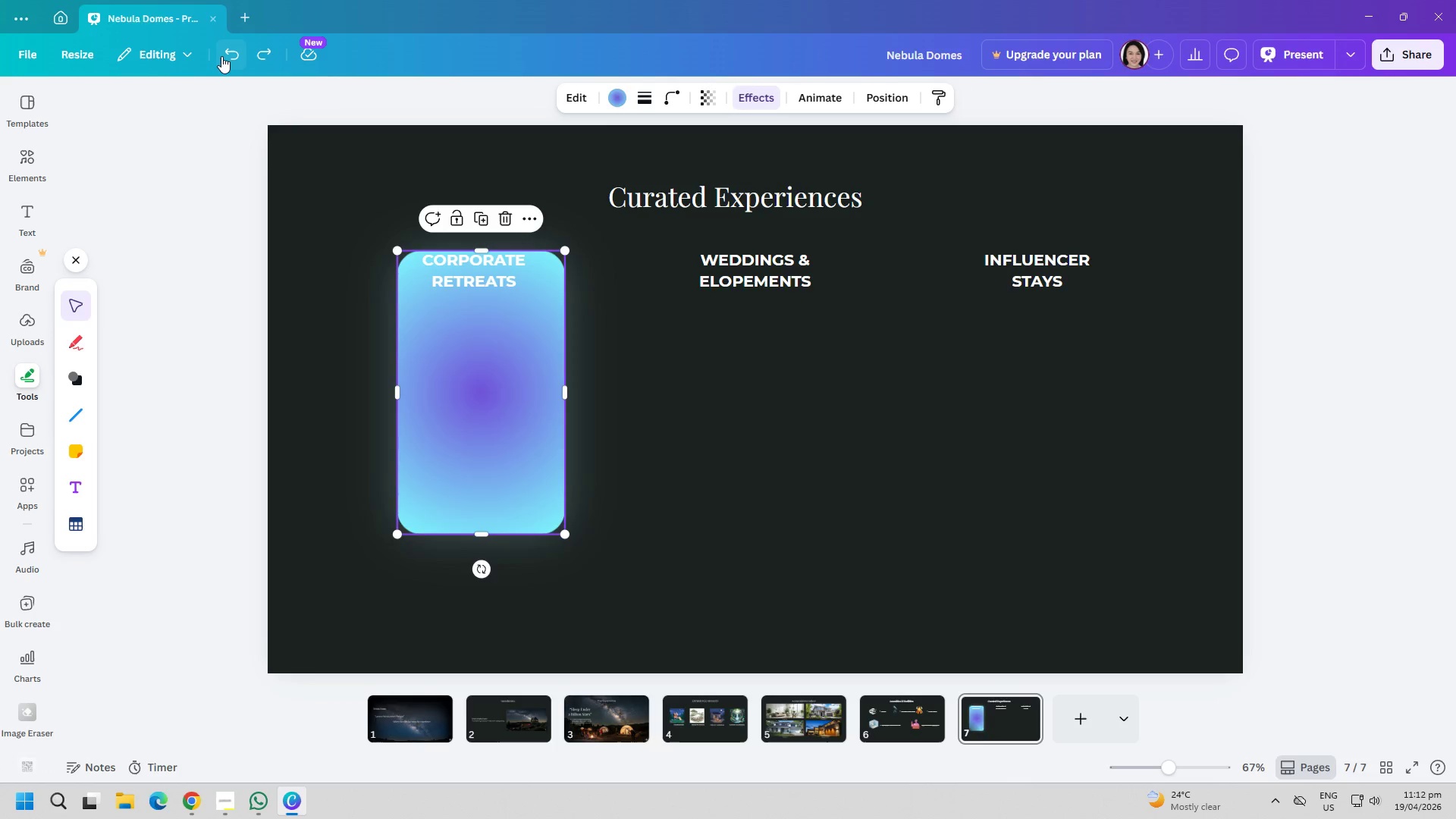 
triple_click([221, 56])
 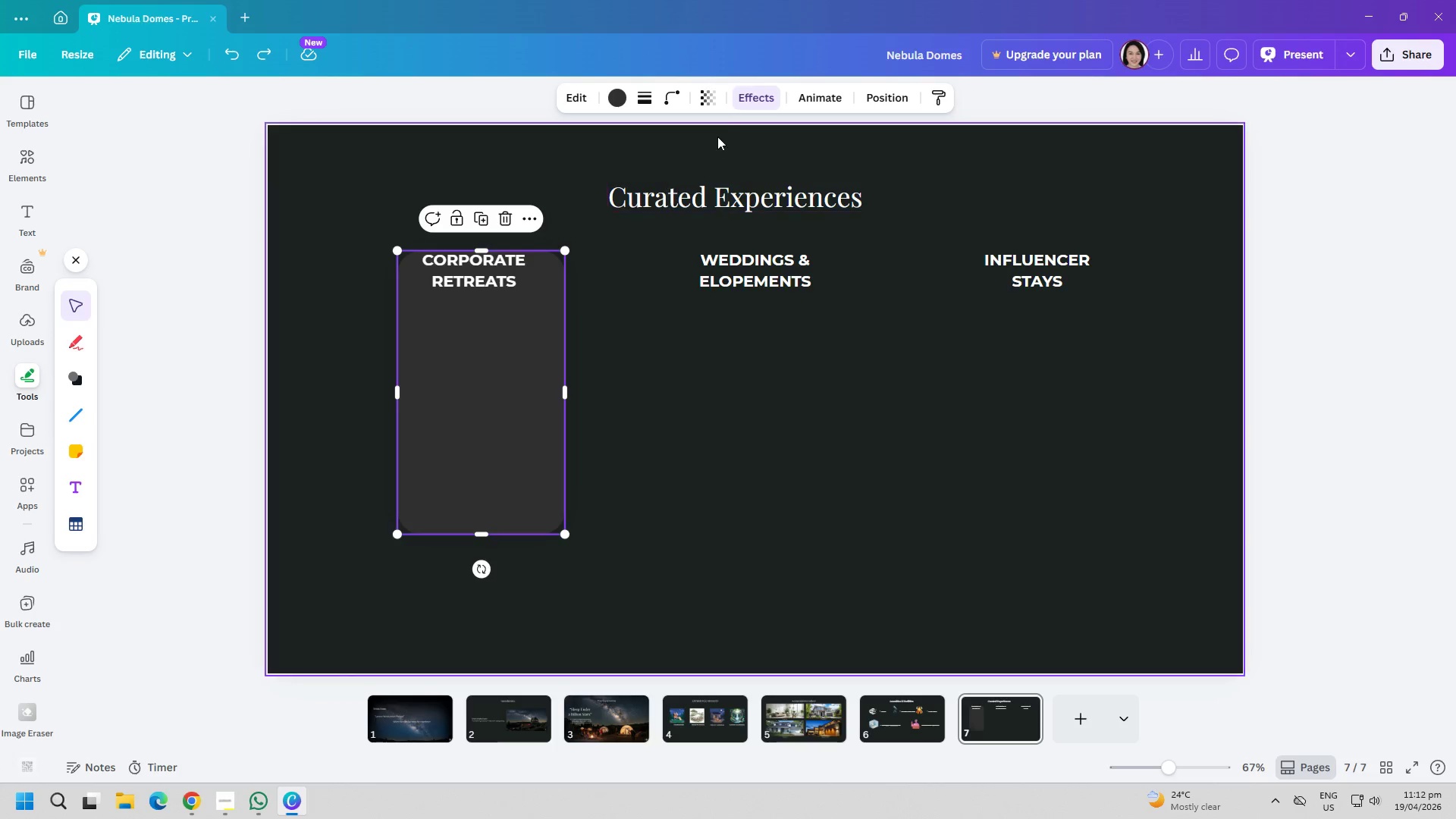 
left_click([758, 97])
 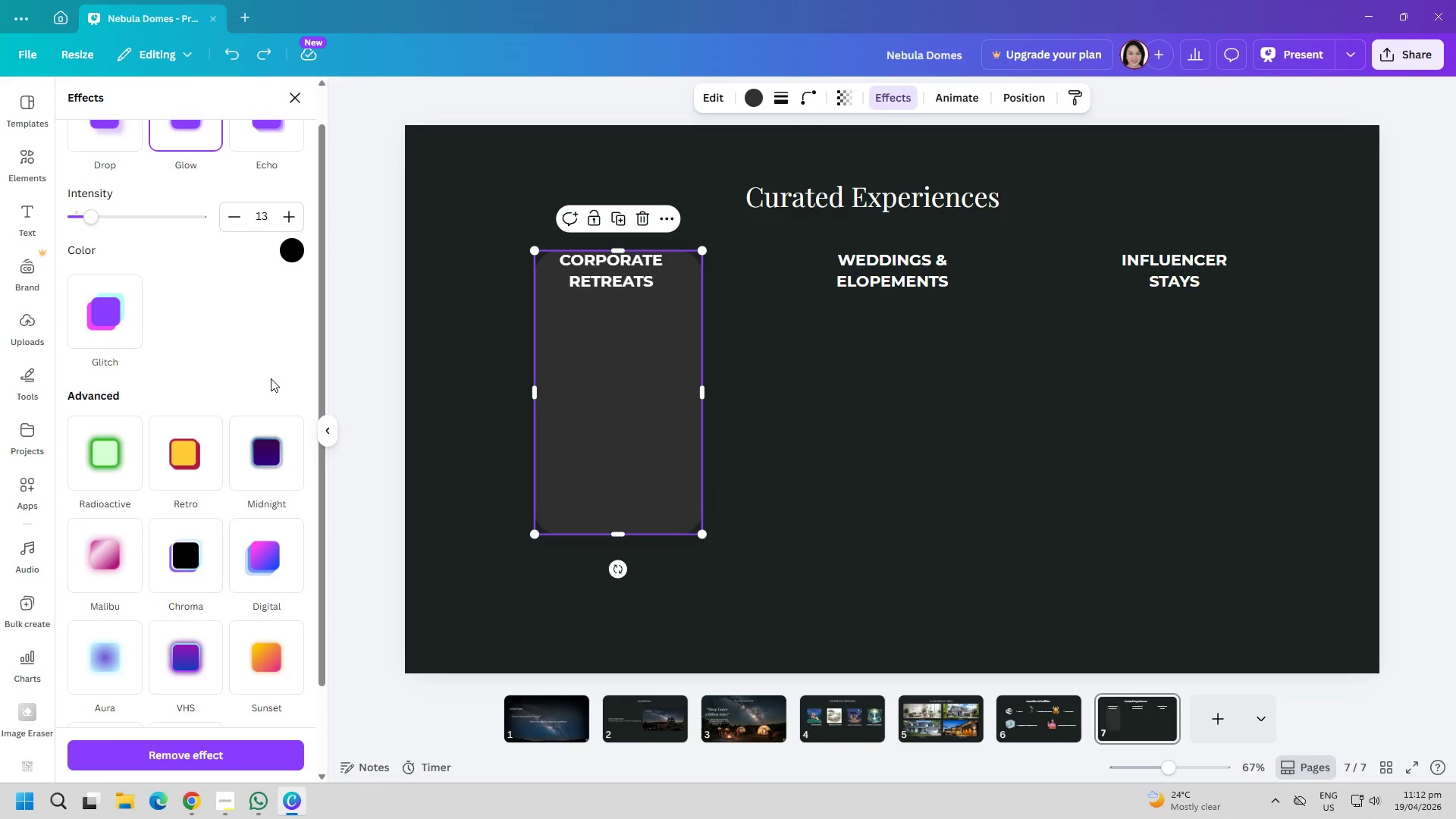 
wait(6.72)
 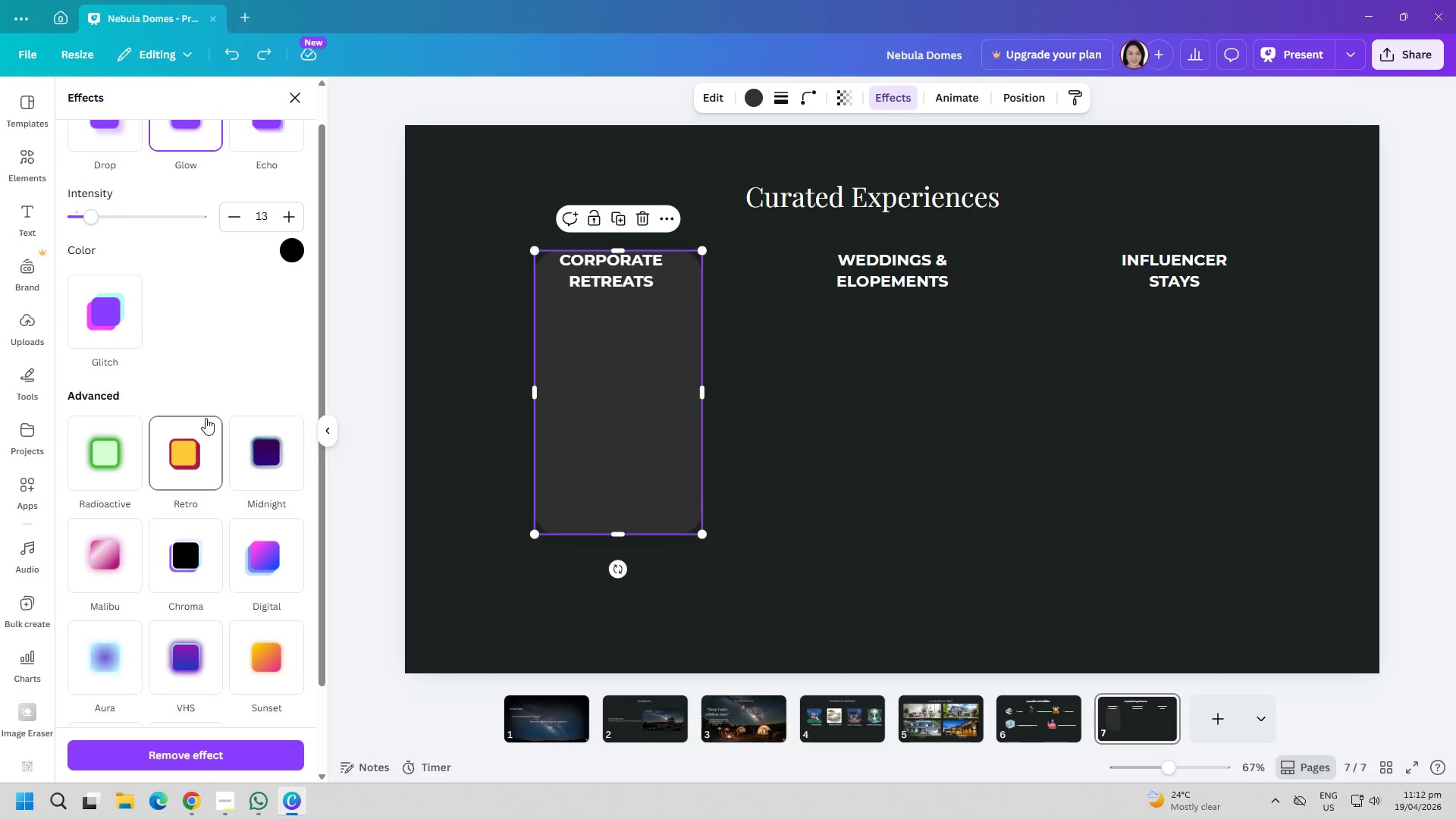 
scroll: coordinate [224, 484], scroll_direction: down, amount: 7.0
 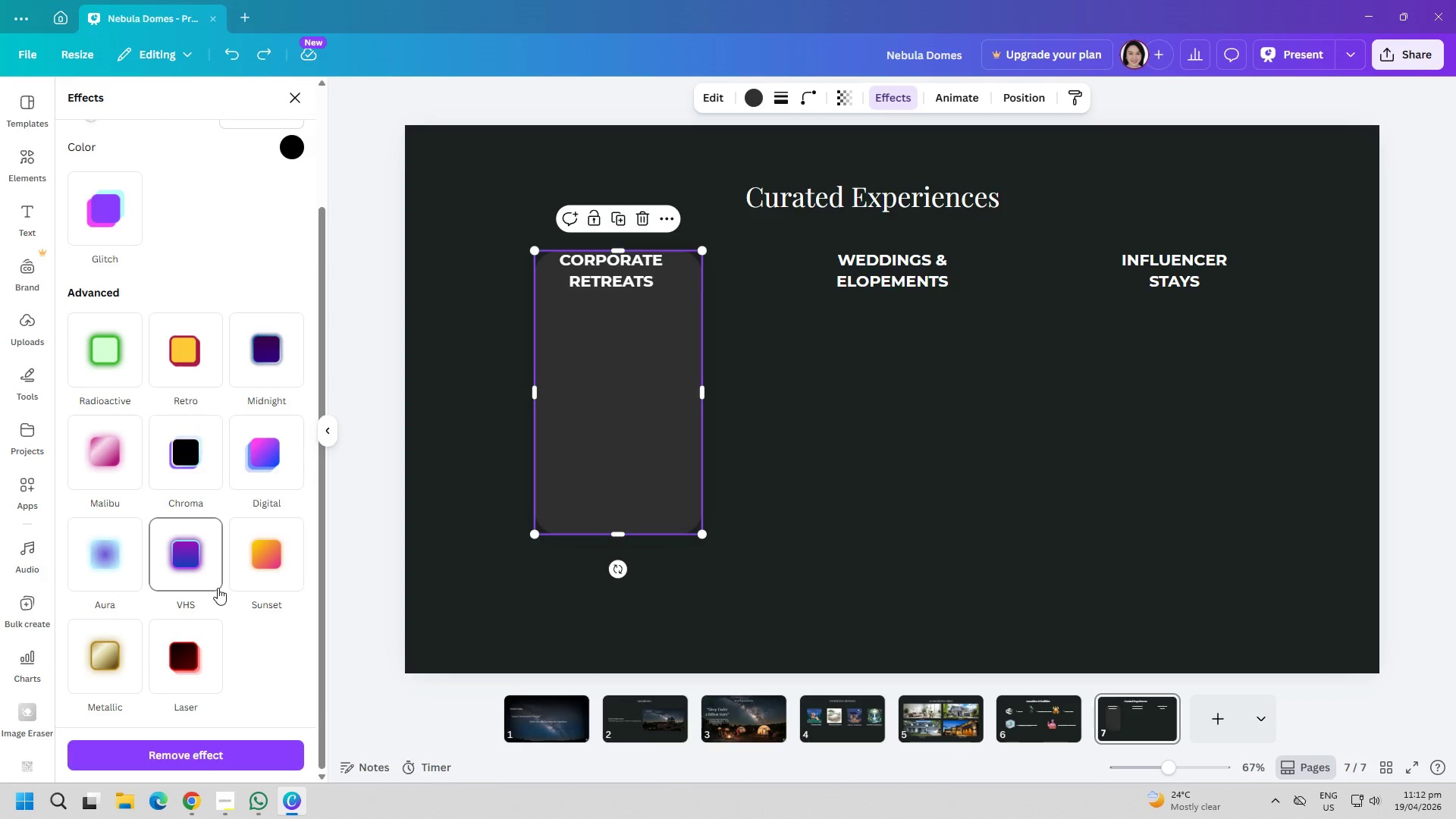 
scroll: coordinate [218, 588], scroll_direction: up, amount: 4.0
 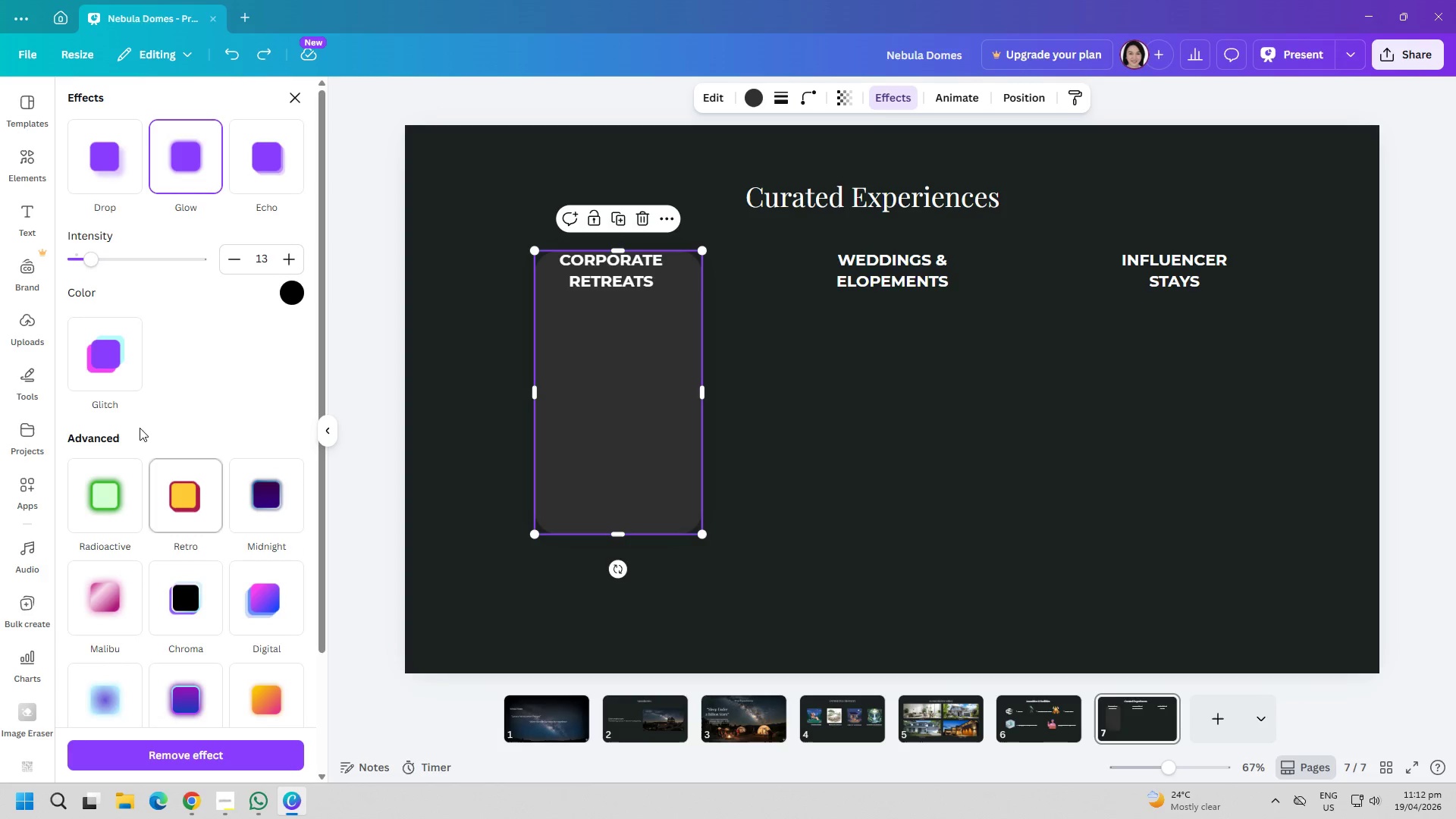 
left_click([111, 359])
 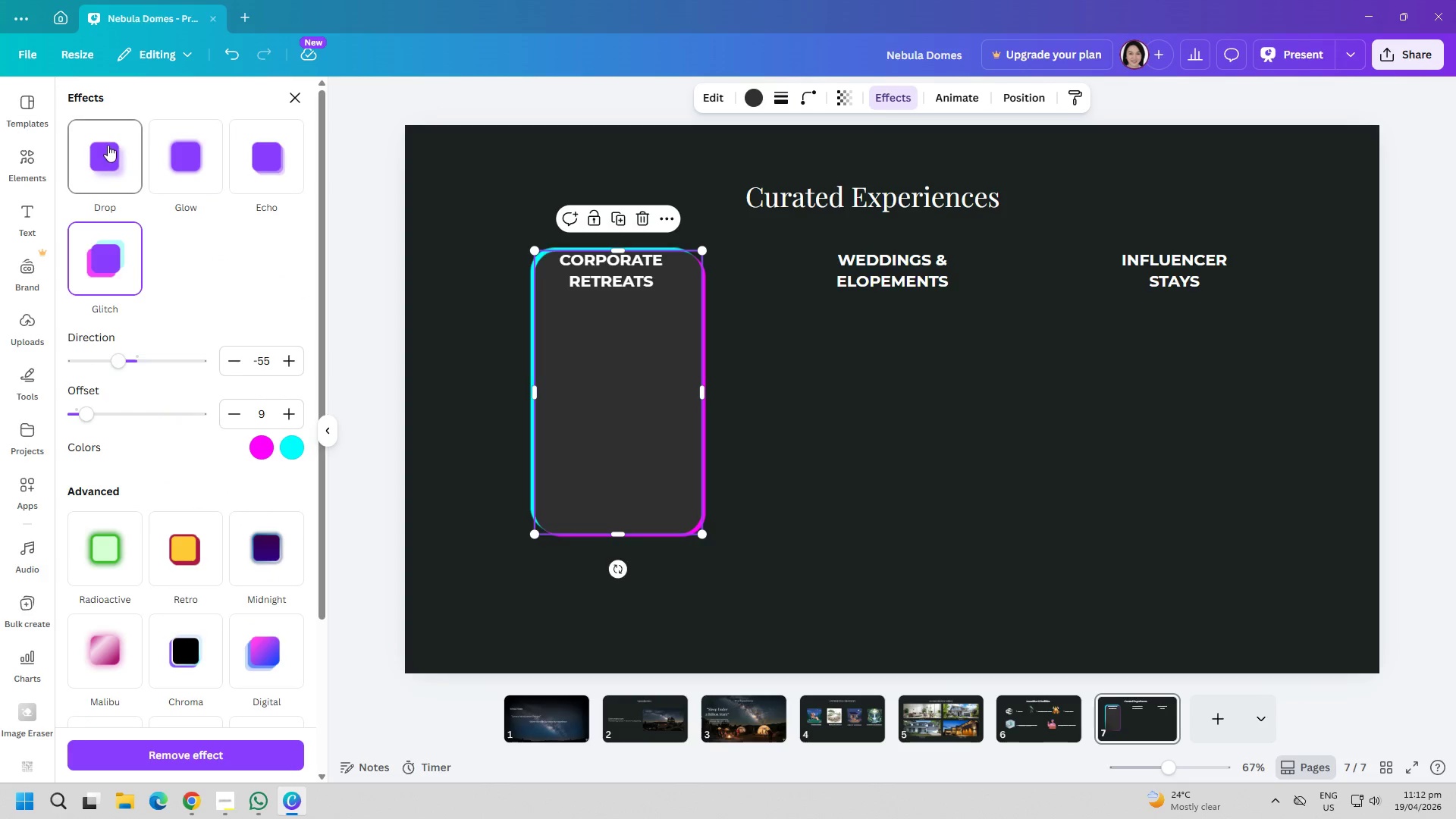 
left_click([180, 149])
 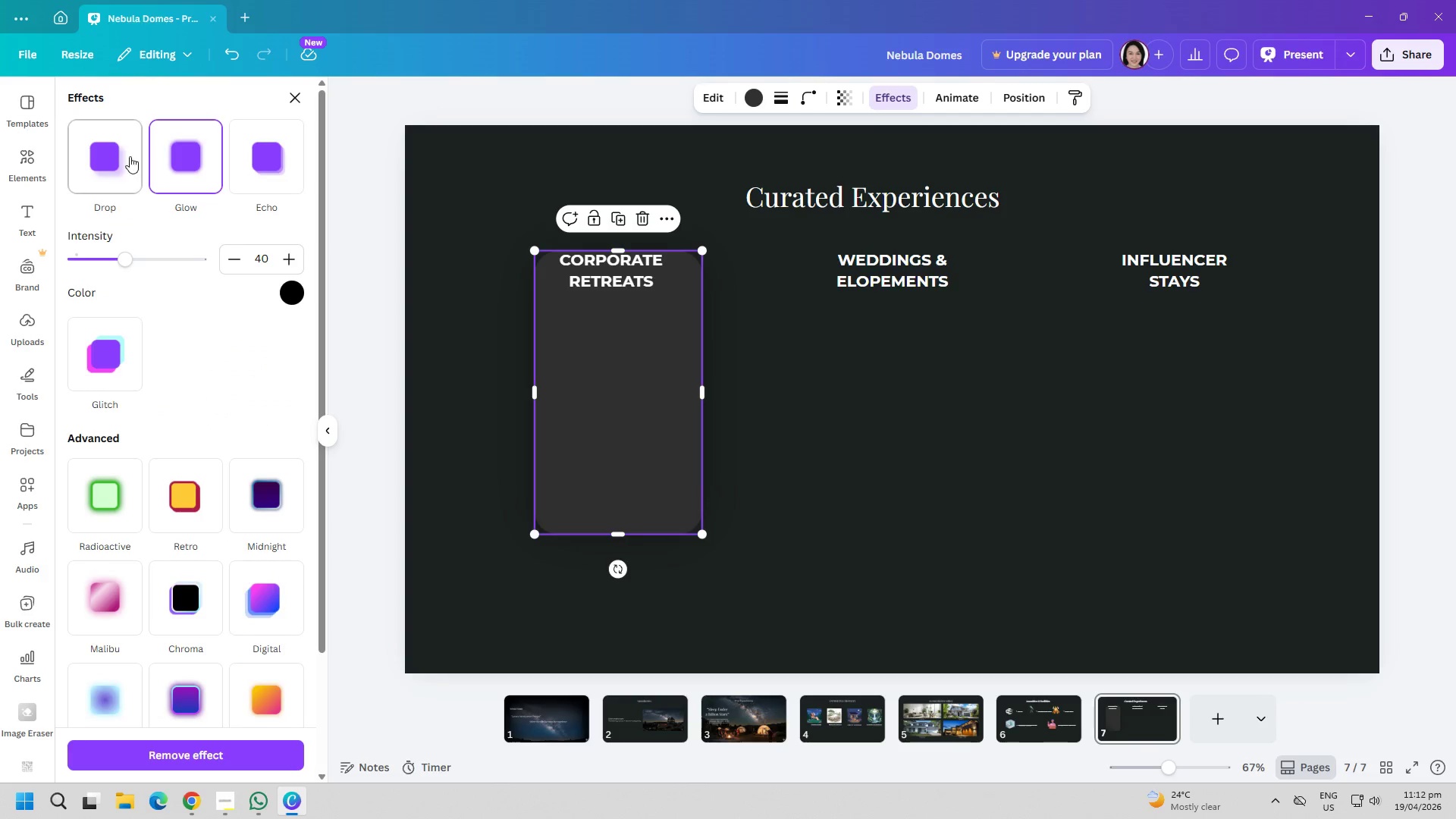 
left_click([118, 156])
 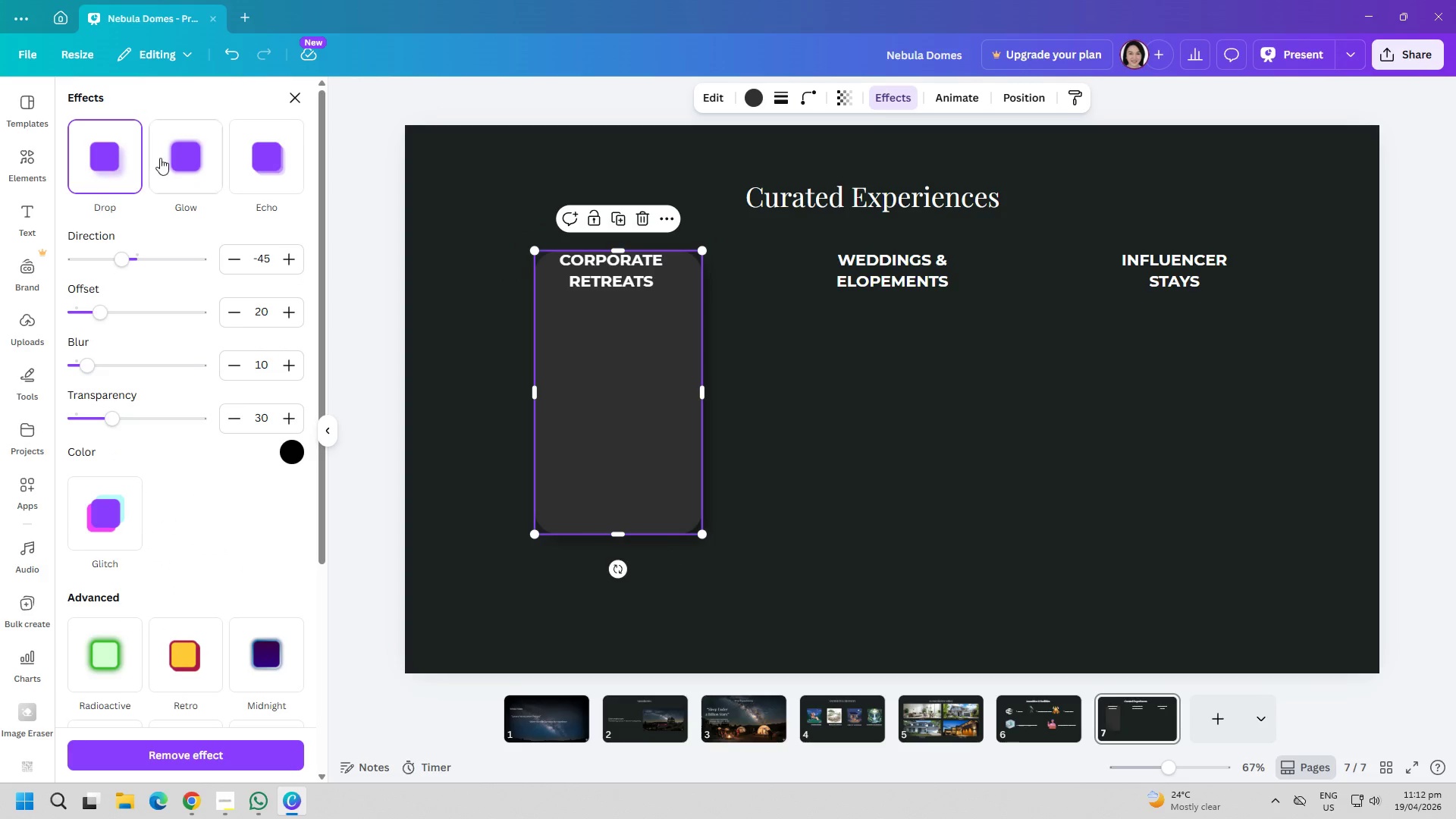 
left_click([168, 158])
 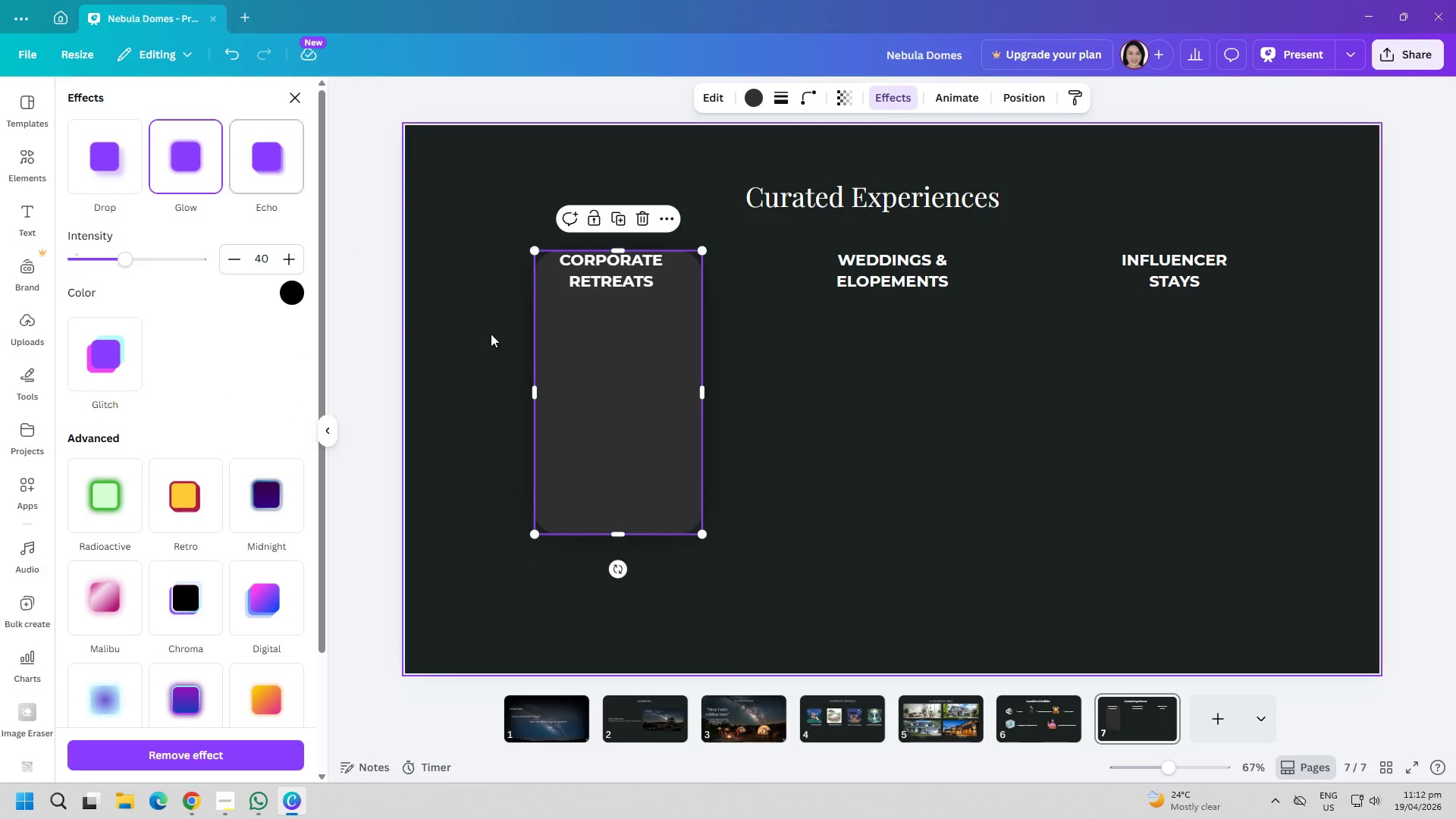 
left_click([581, 387])
 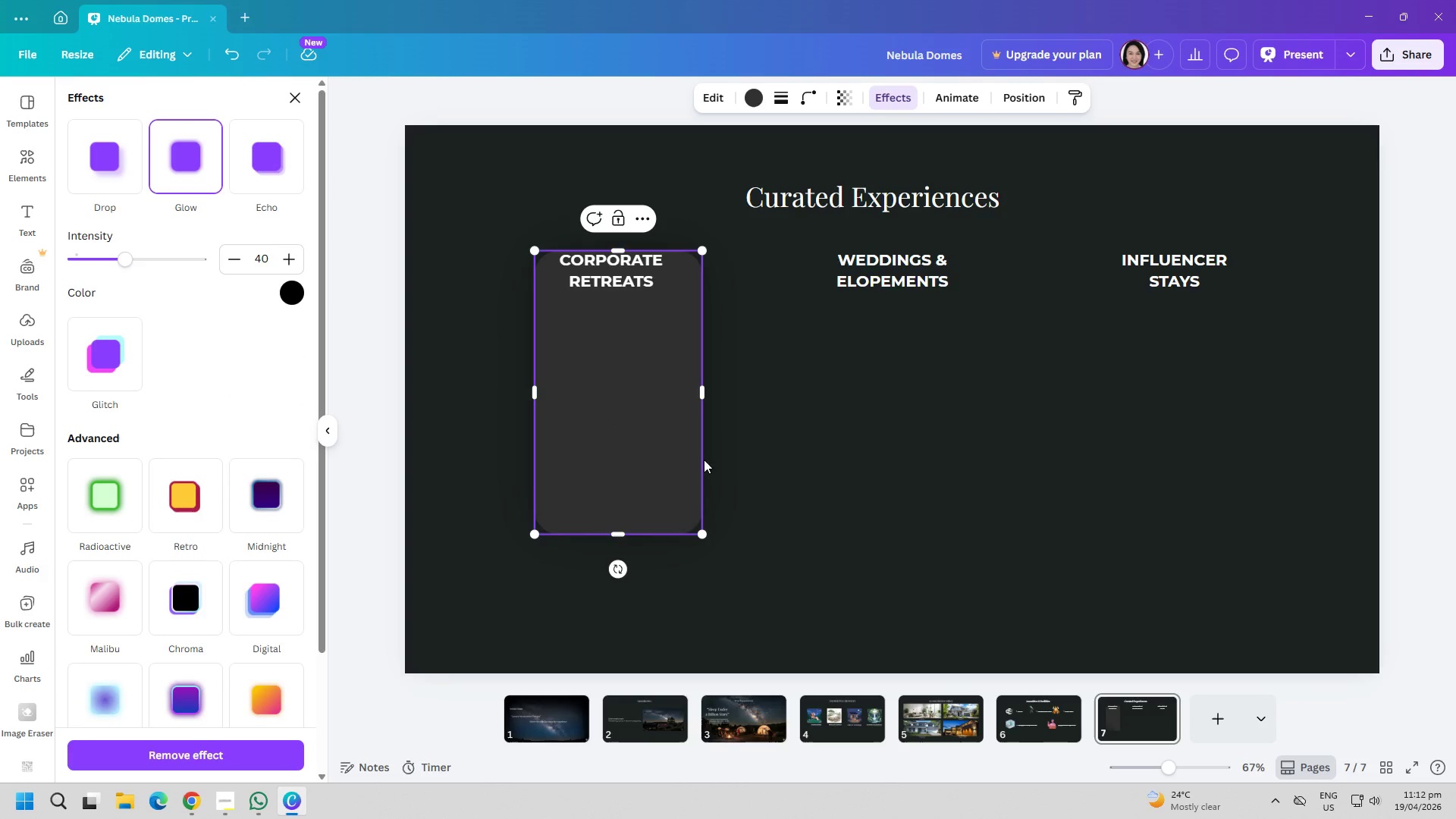 
left_click([810, 475])
 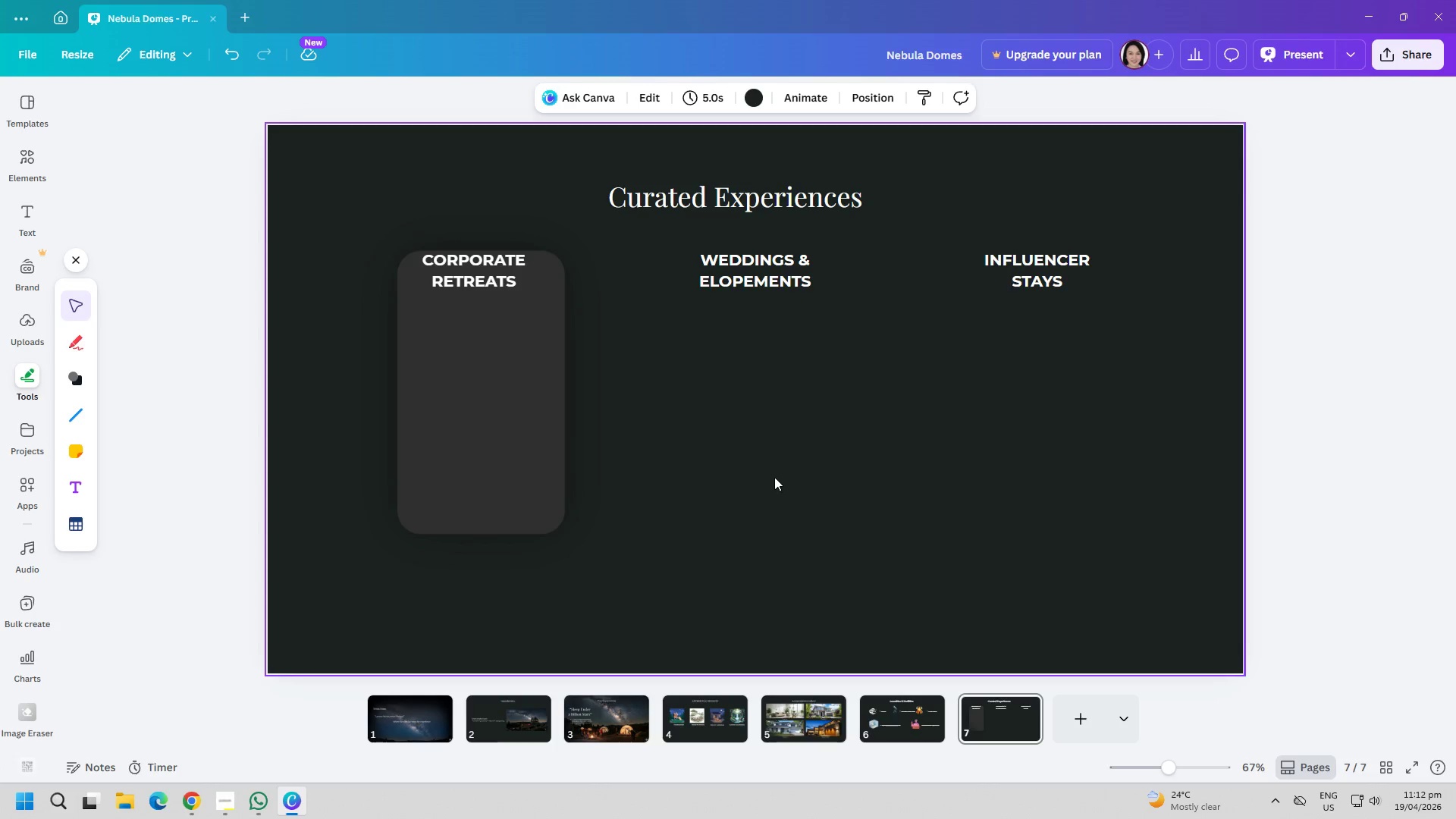 
left_click([522, 450])
 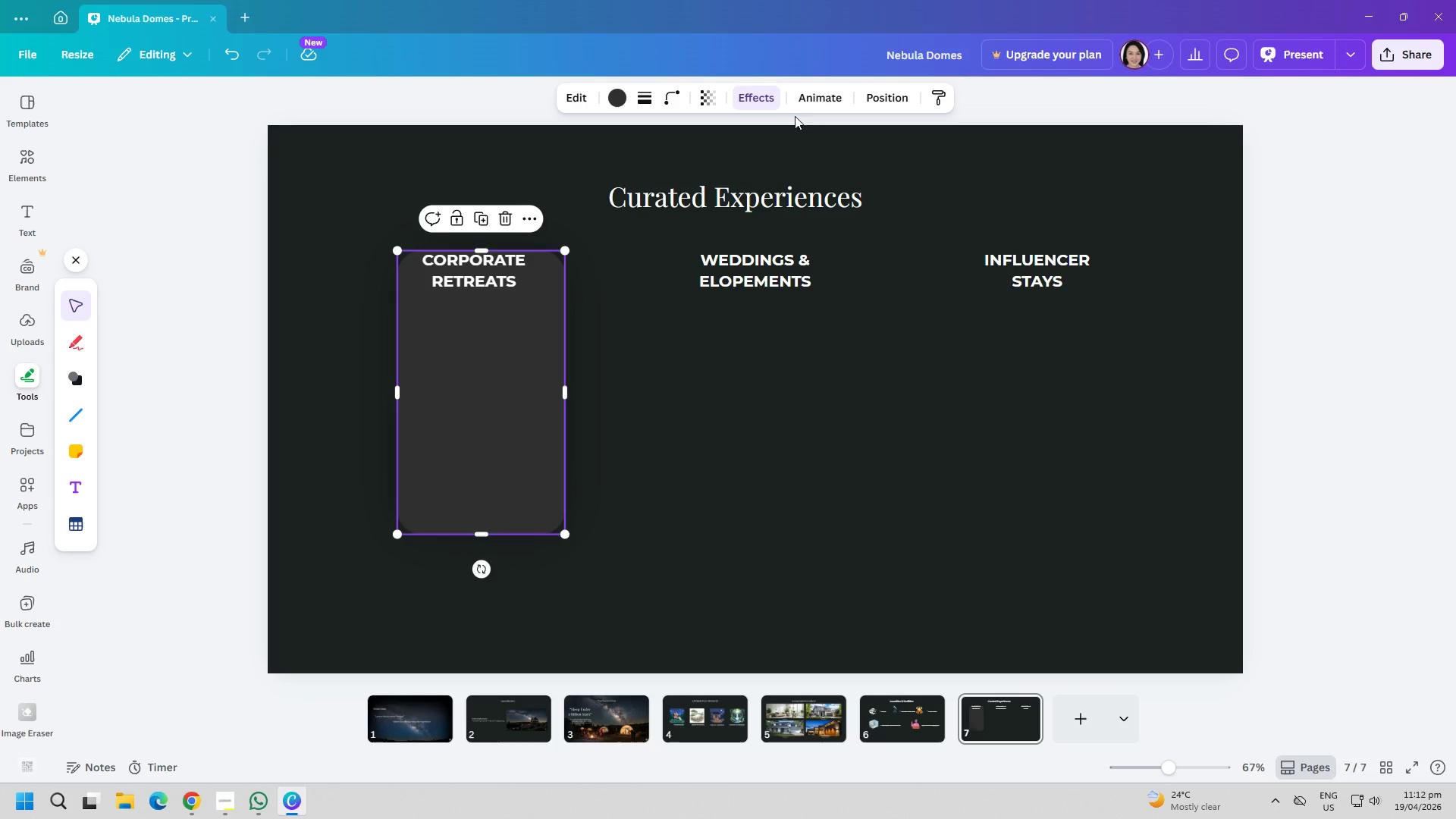 
left_click([808, 90])
 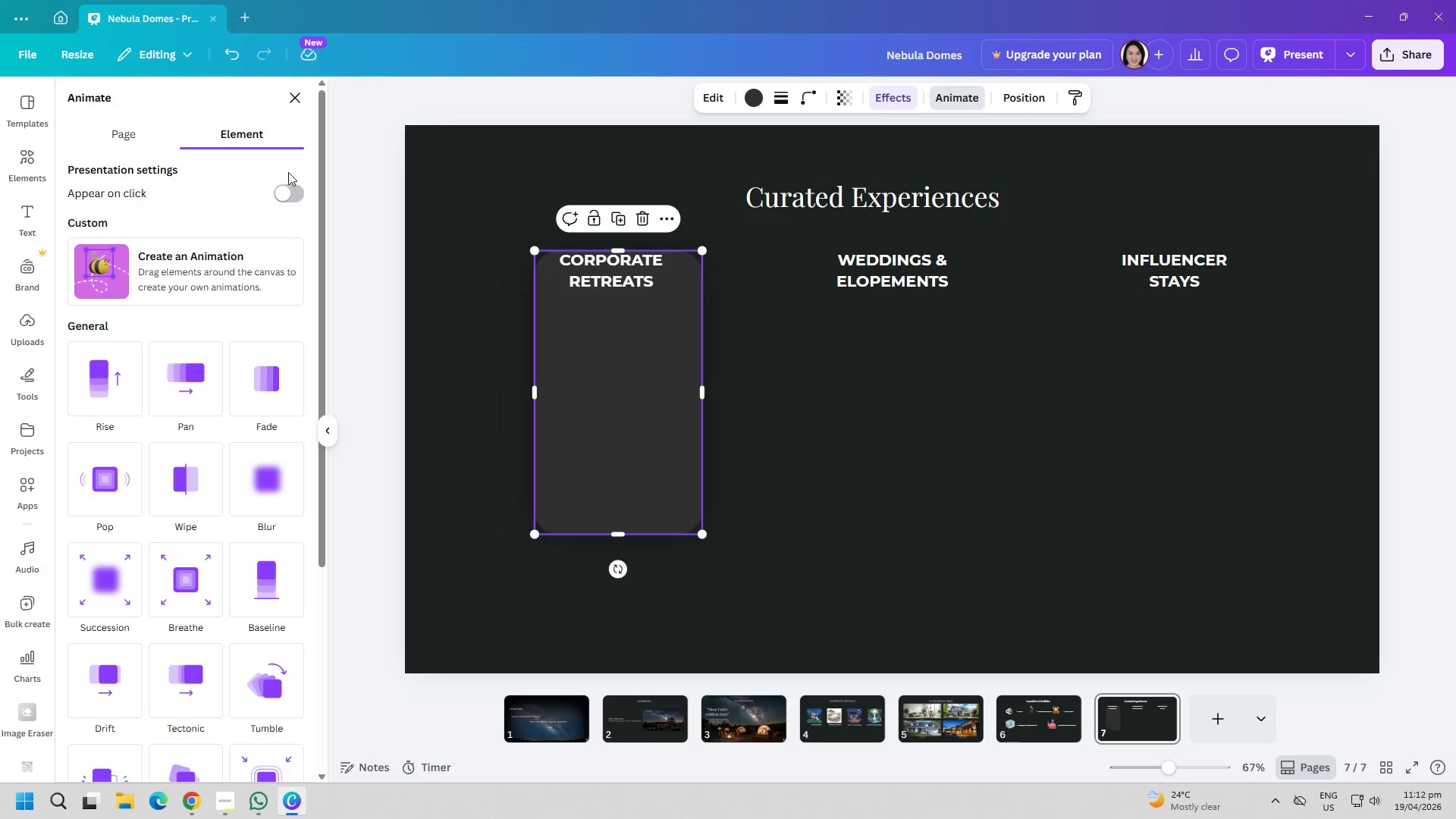 
left_click([150, 131])
 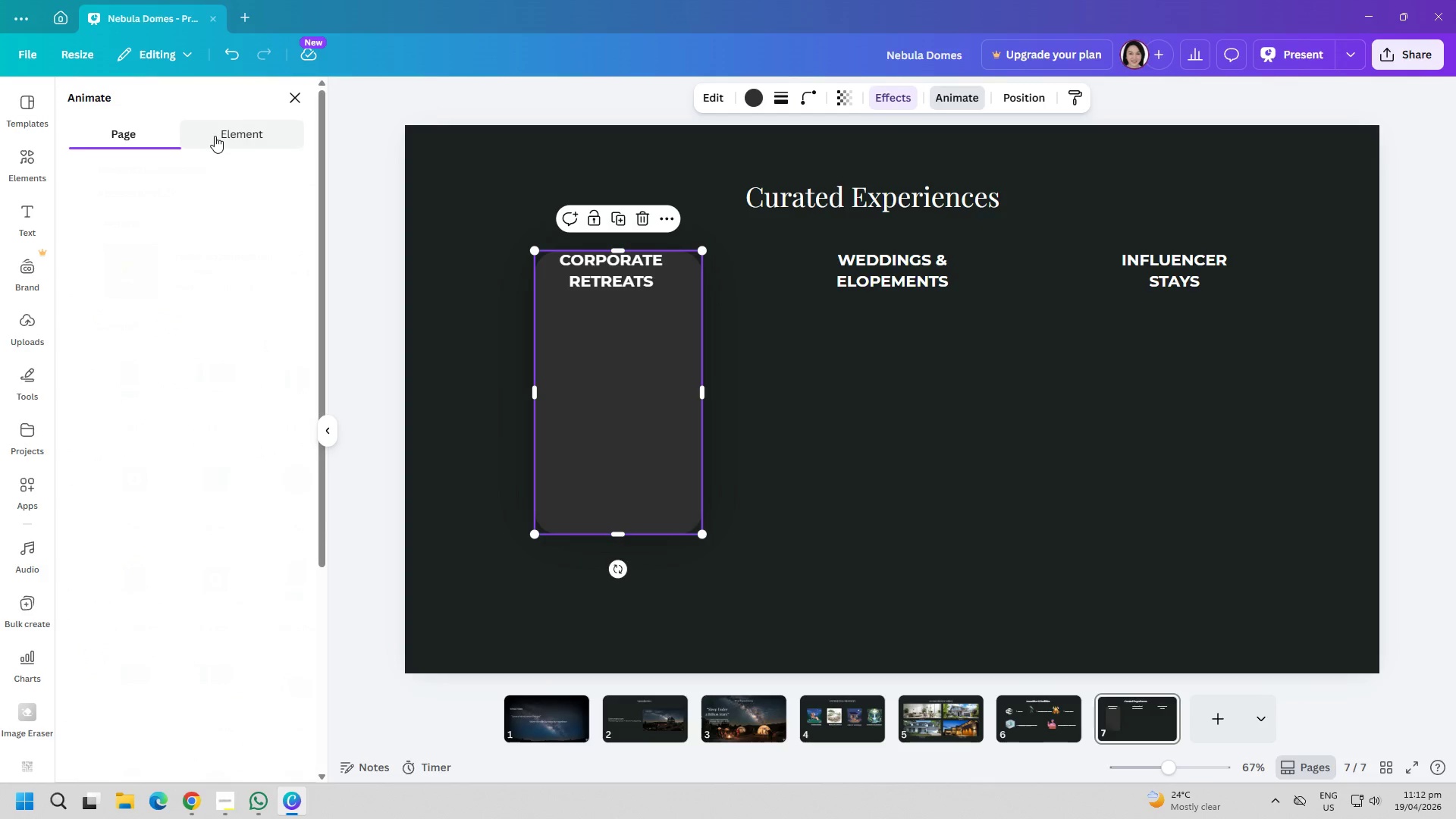 
double_click([822, 458])
 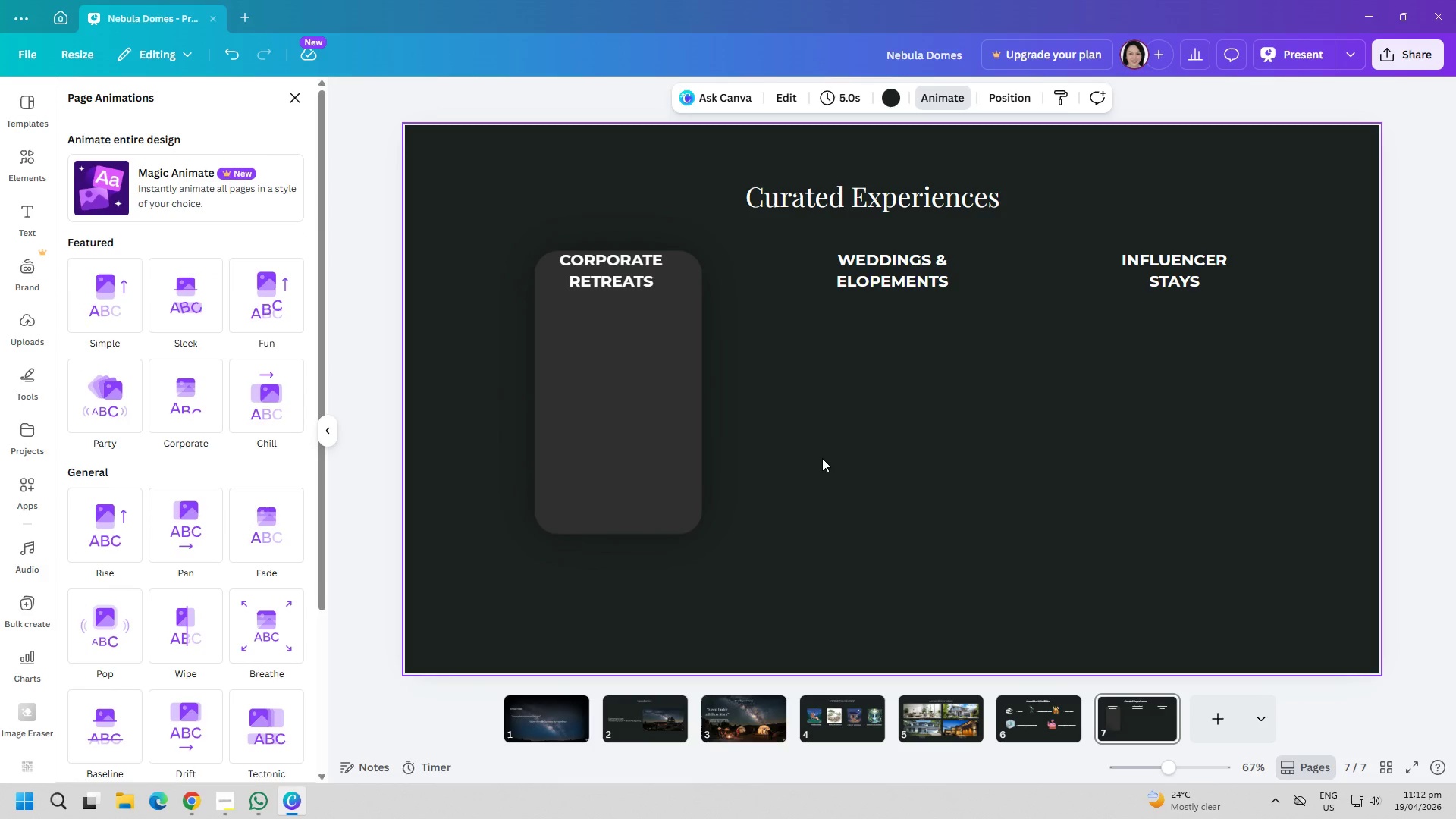 
wait(5.31)
 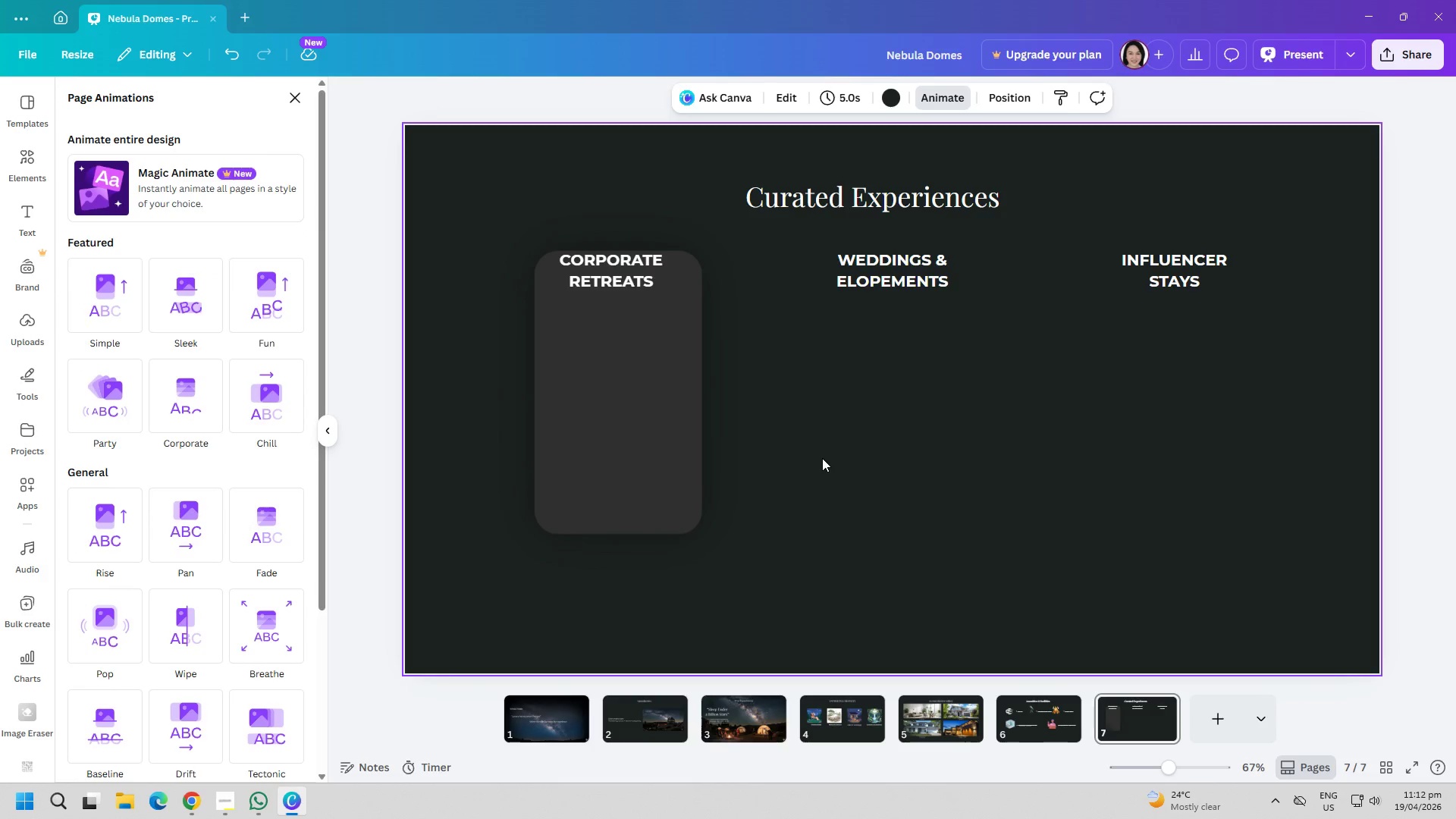 
left_click_drag(start_coordinate=[586, 274], to_coordinate=[588, 282])
 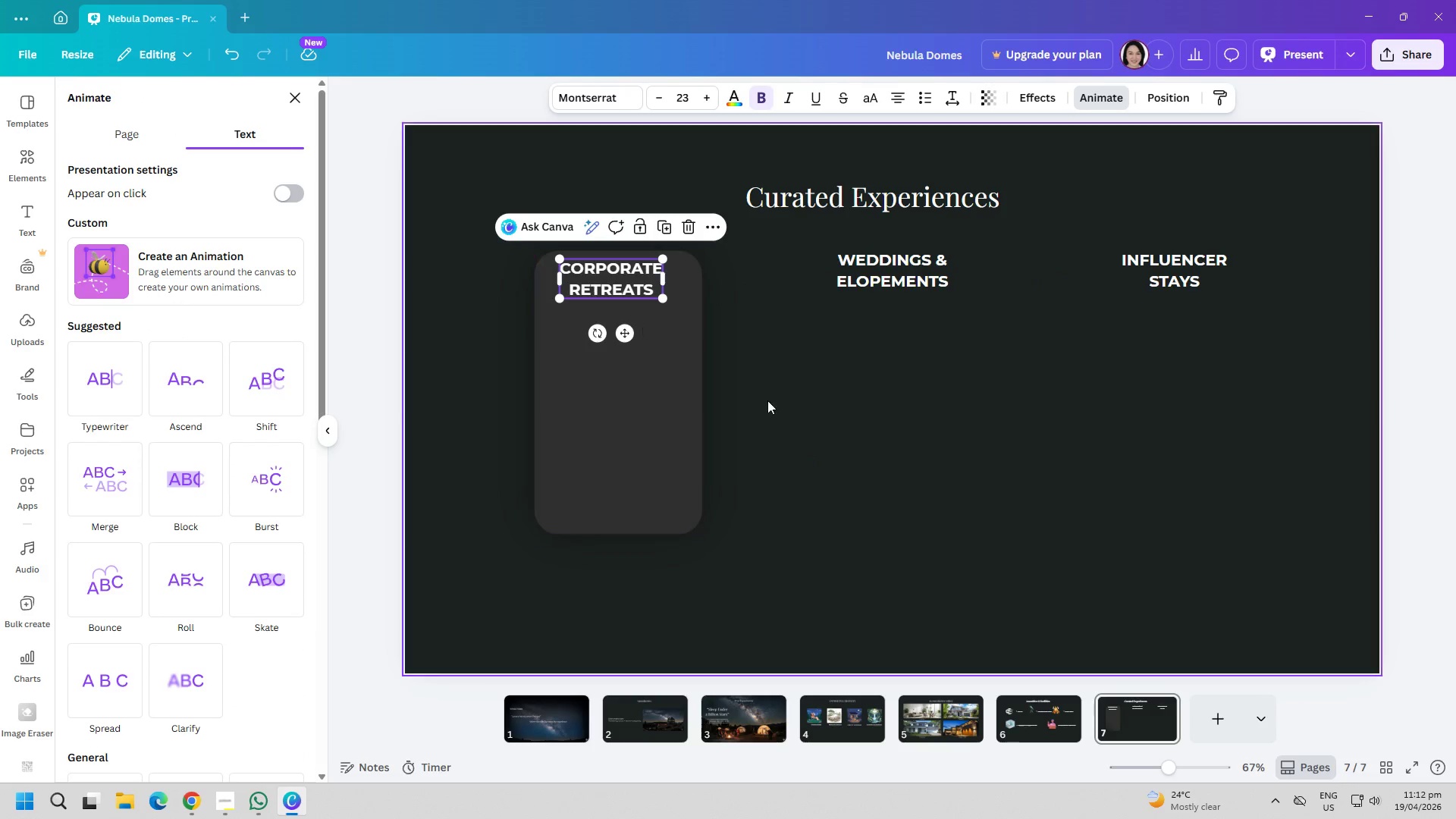 
left_click([827, 428])
 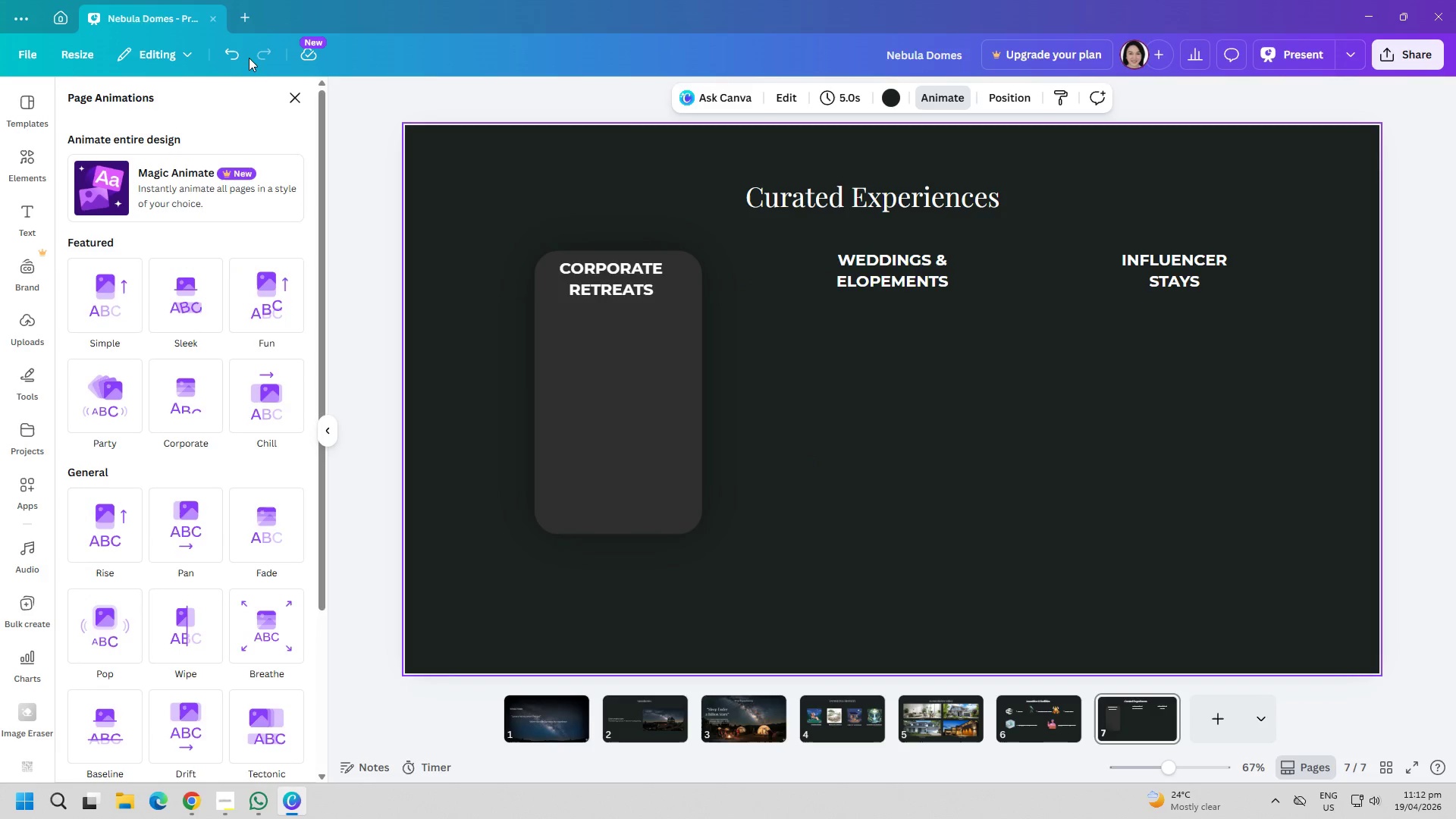 
double_click([234, 57])
 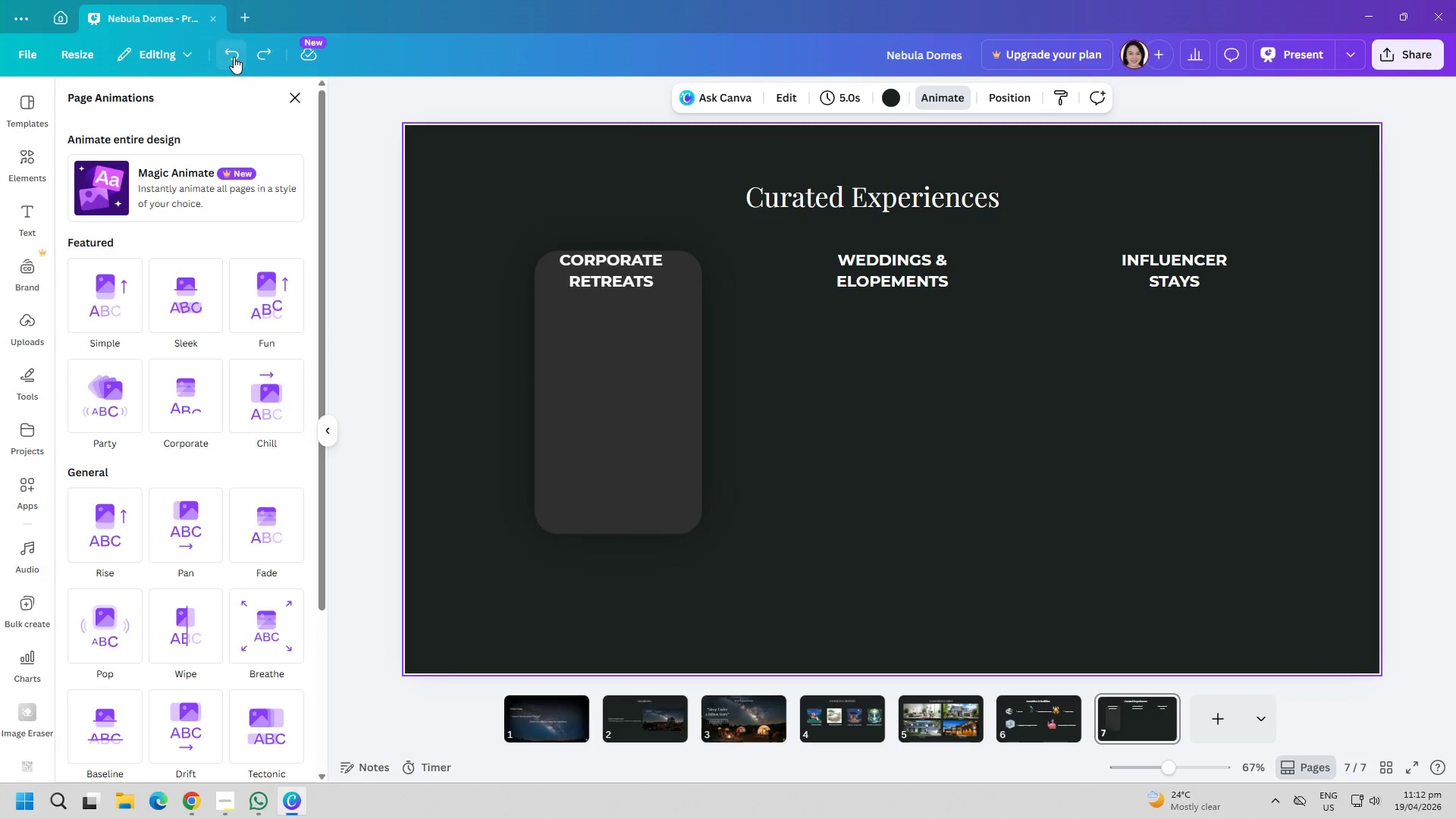 
triple_click([234, 57])
 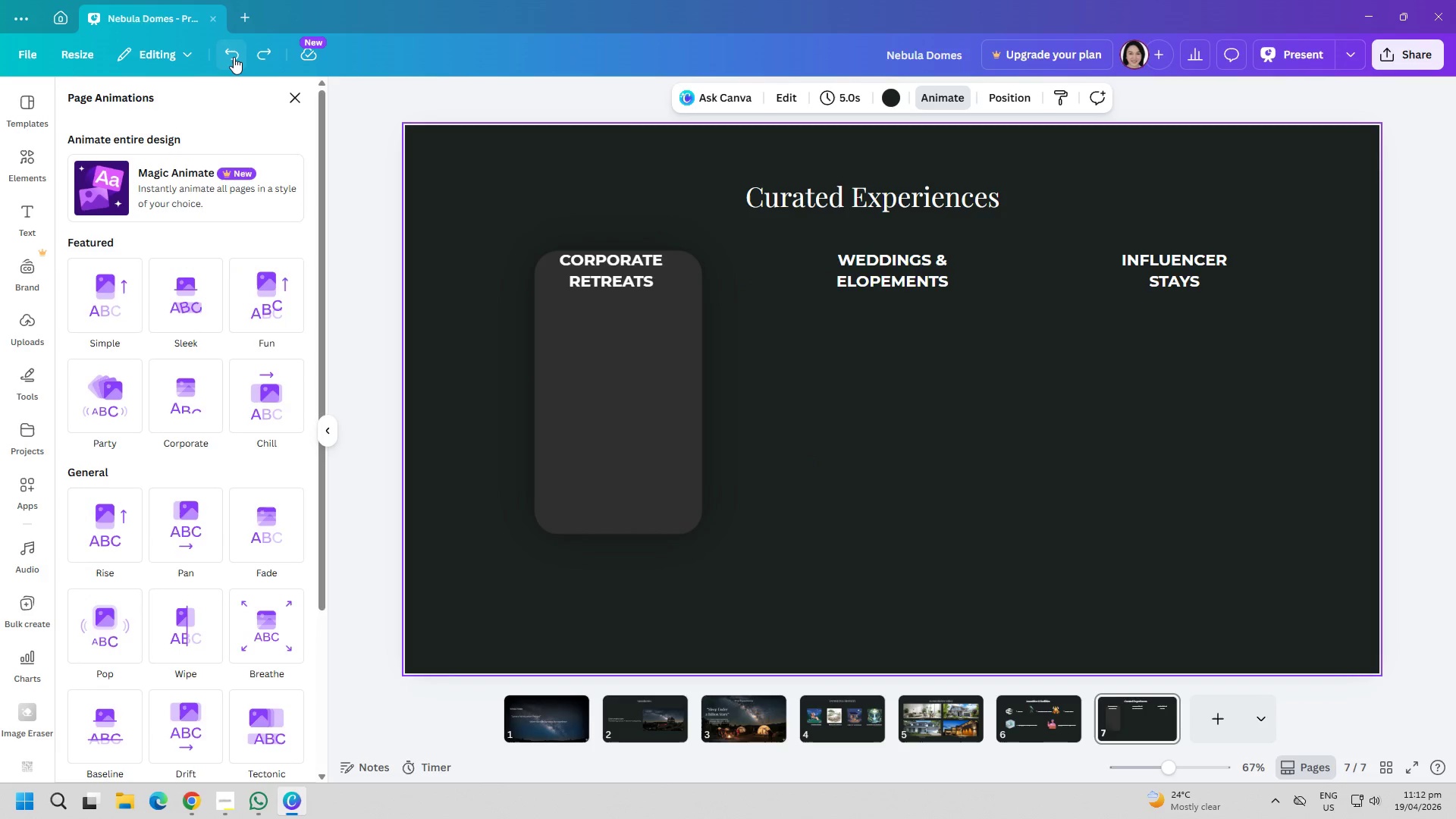 
triple_click([234, 57])
 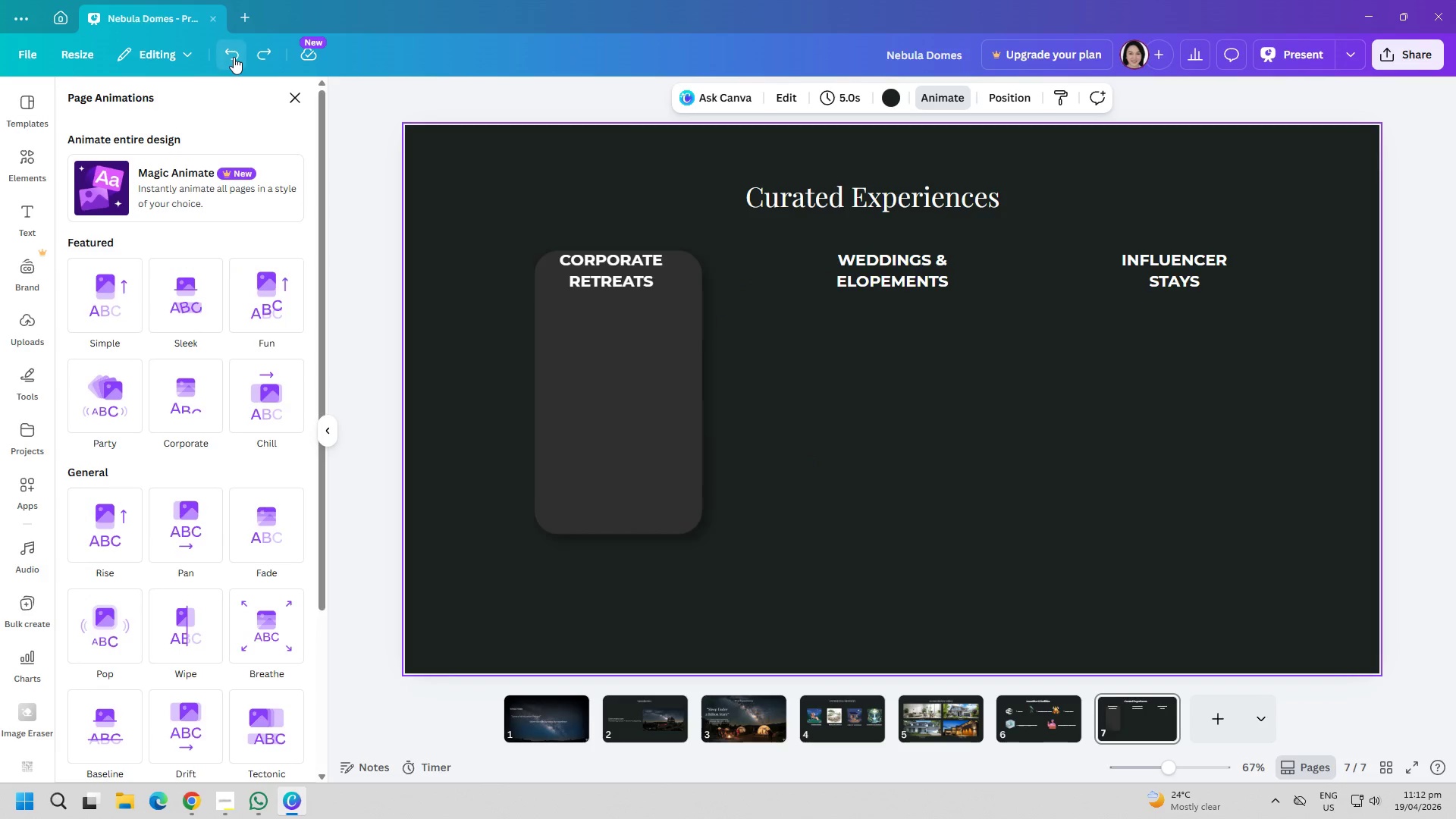 
triple_click([234, 57])
 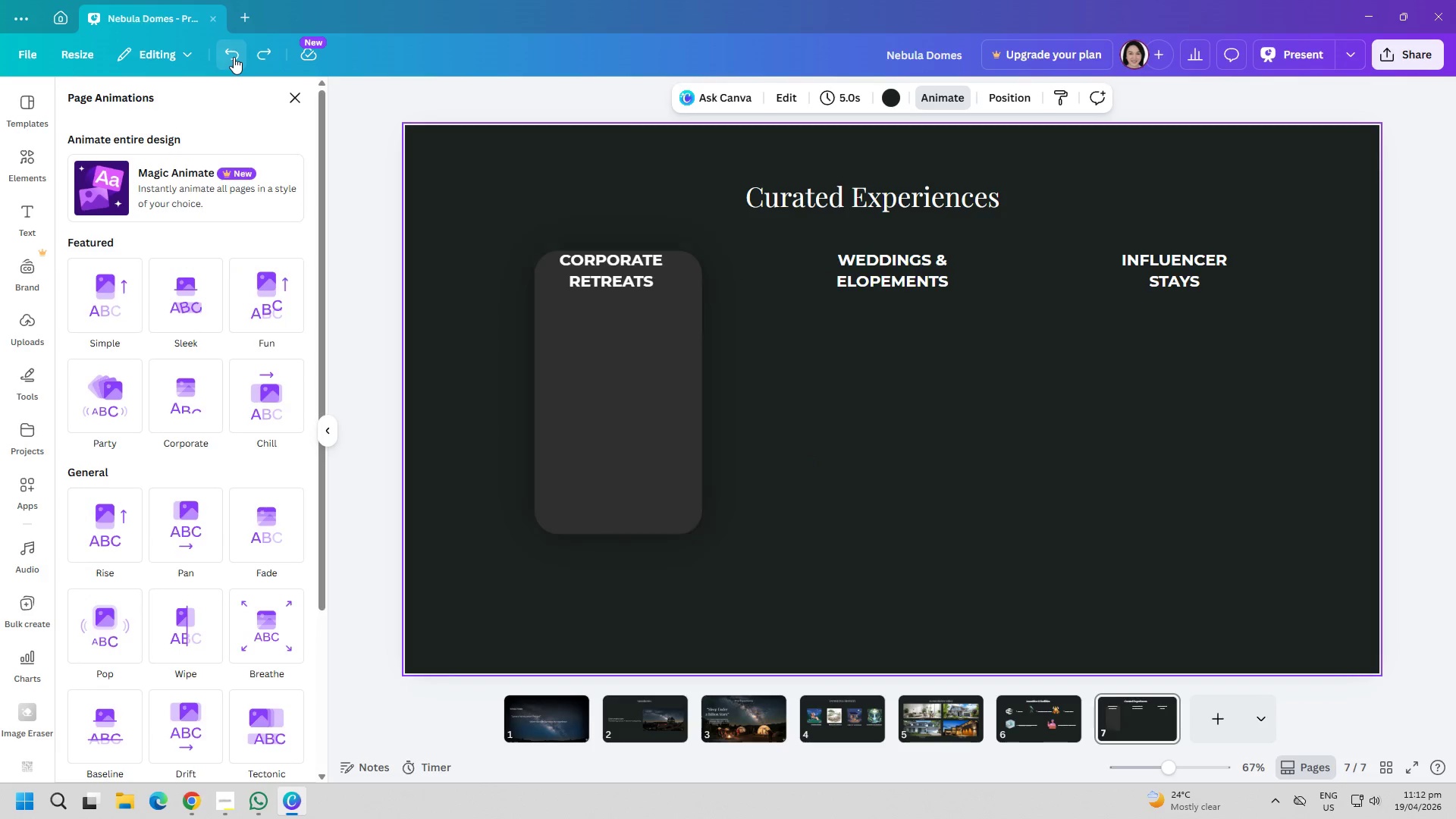 
triple_click([234, 57])
 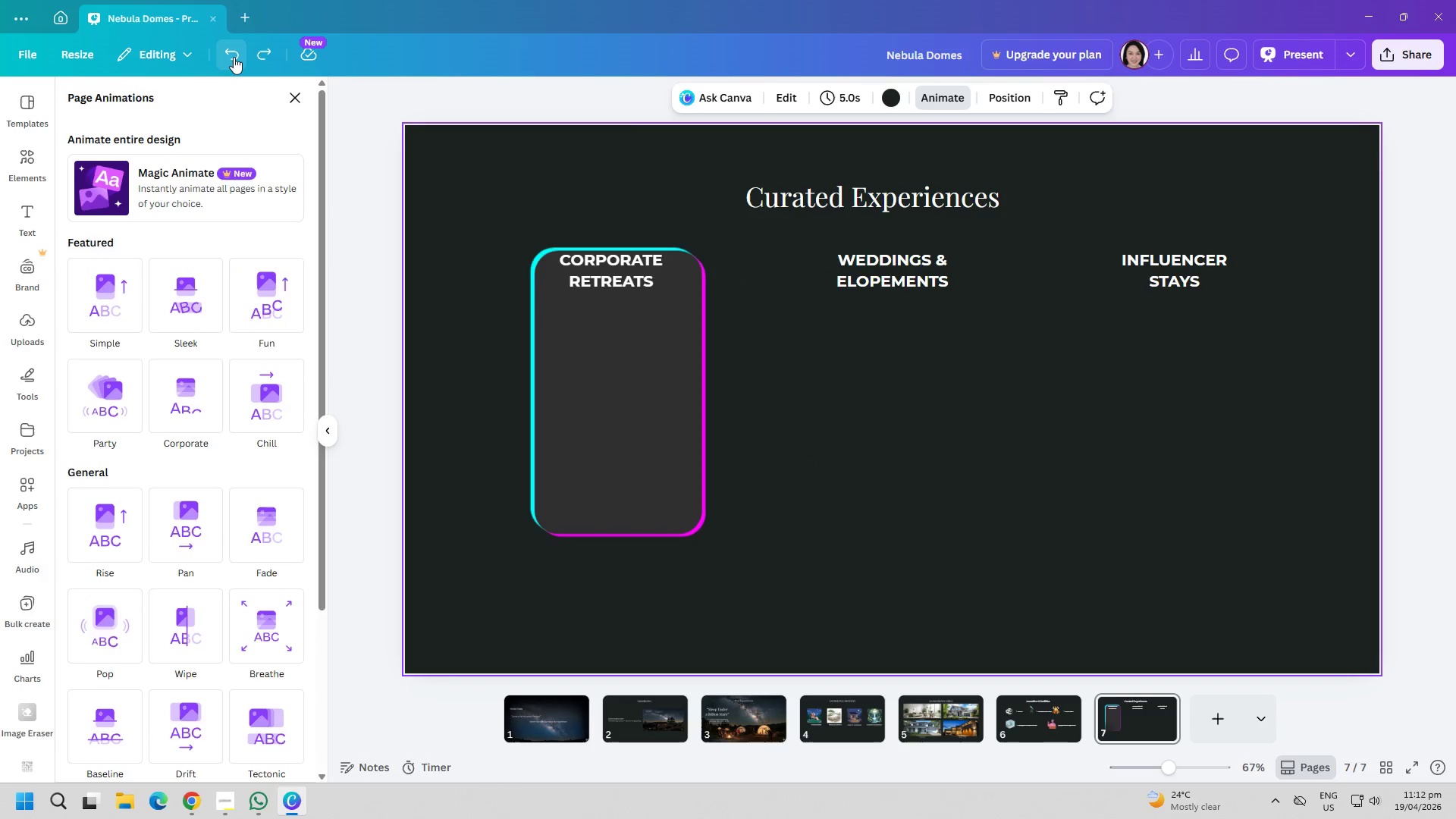 
triple_click([234, 57])
 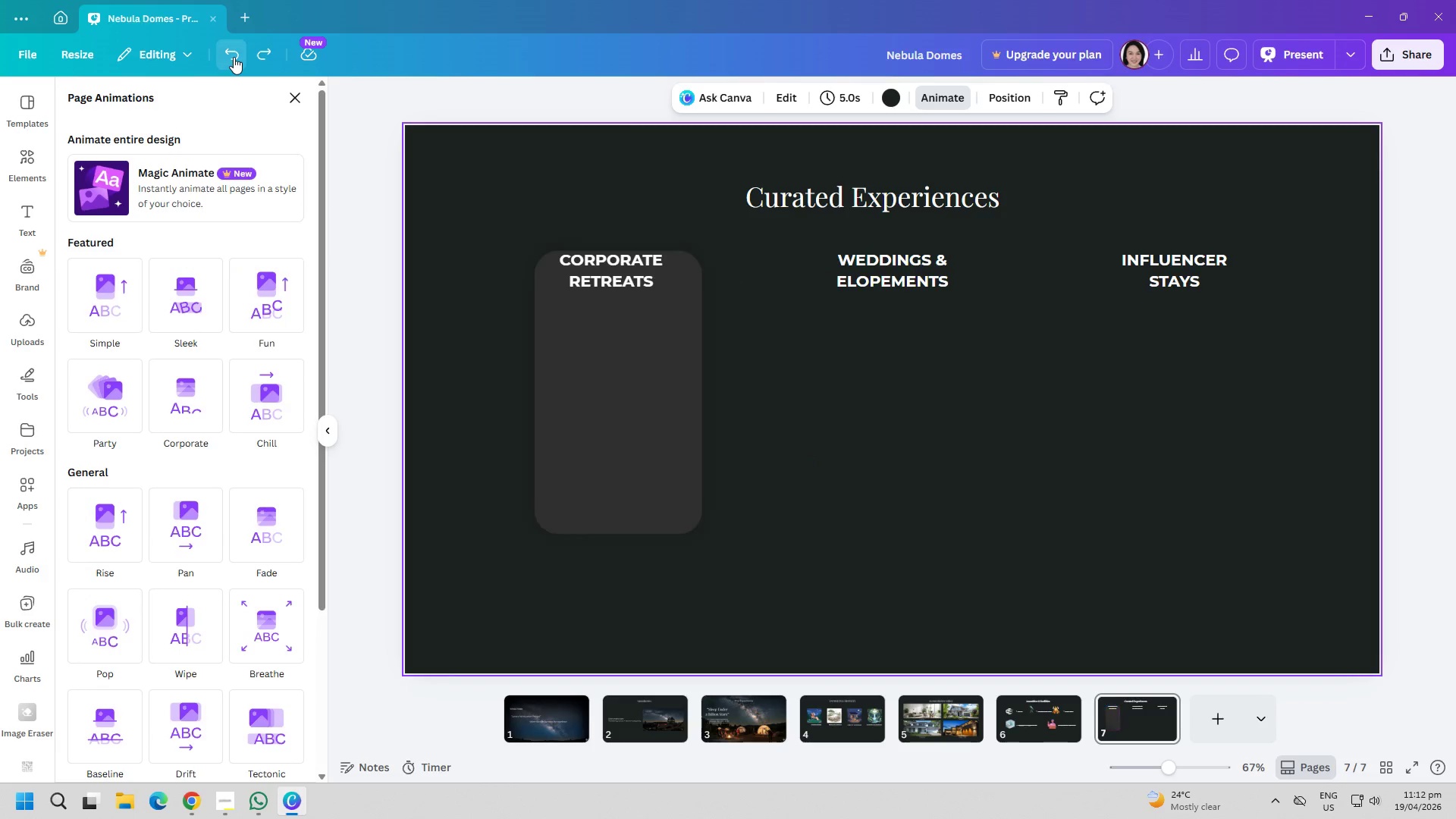 
triple_click([234, 57])
 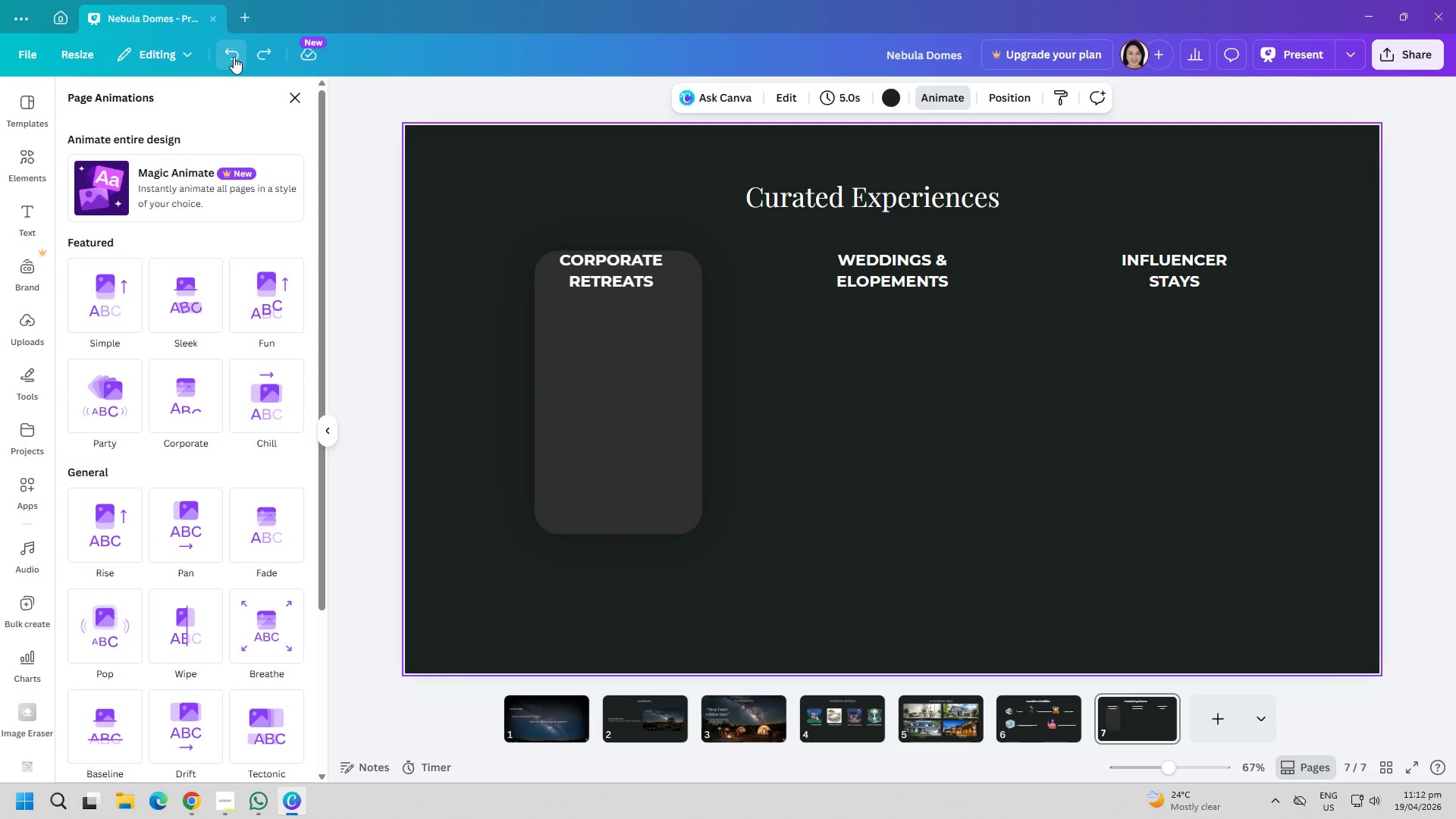 
triple_click([234, 57])
 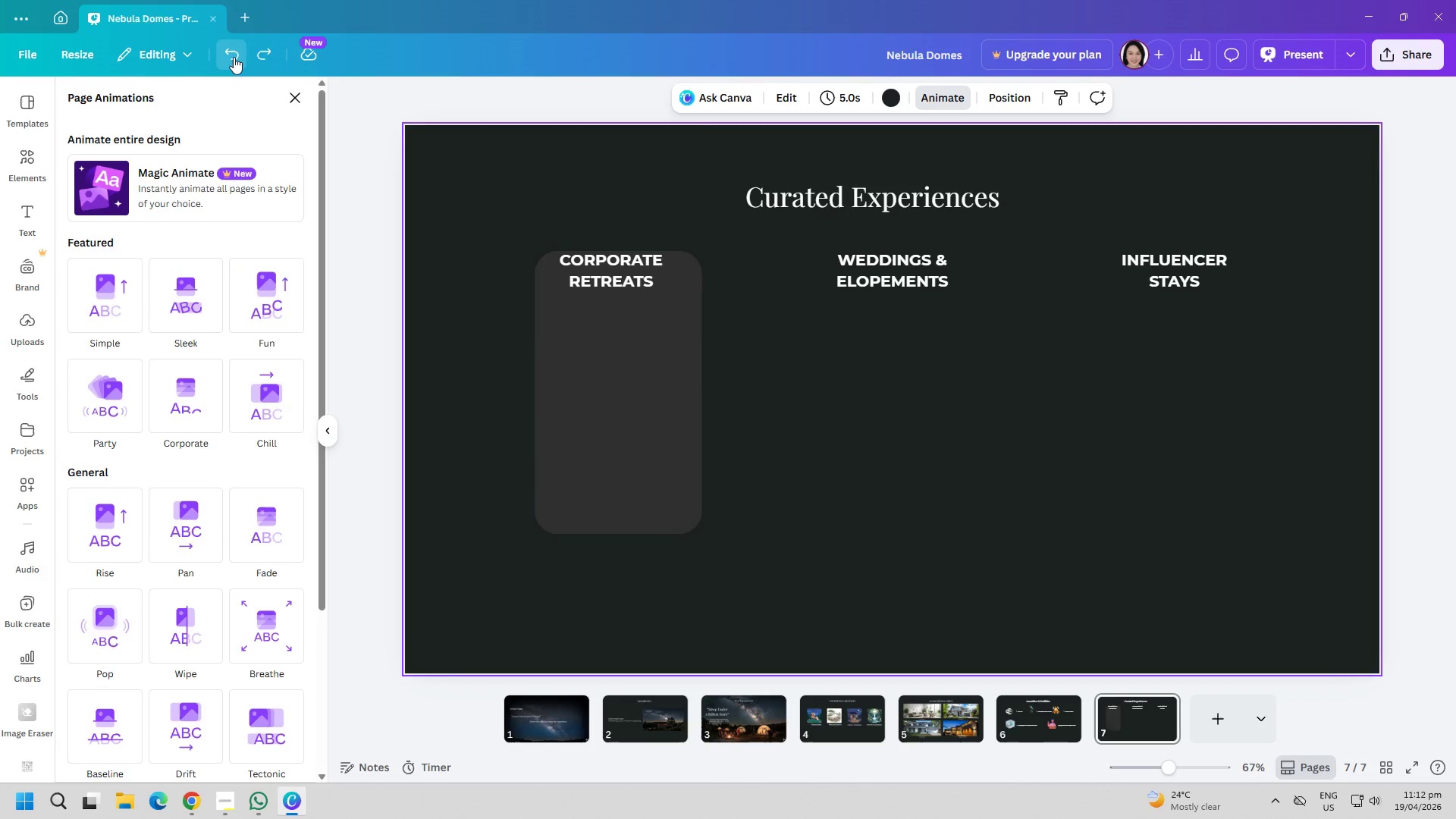 
triple_click([234, 57])
 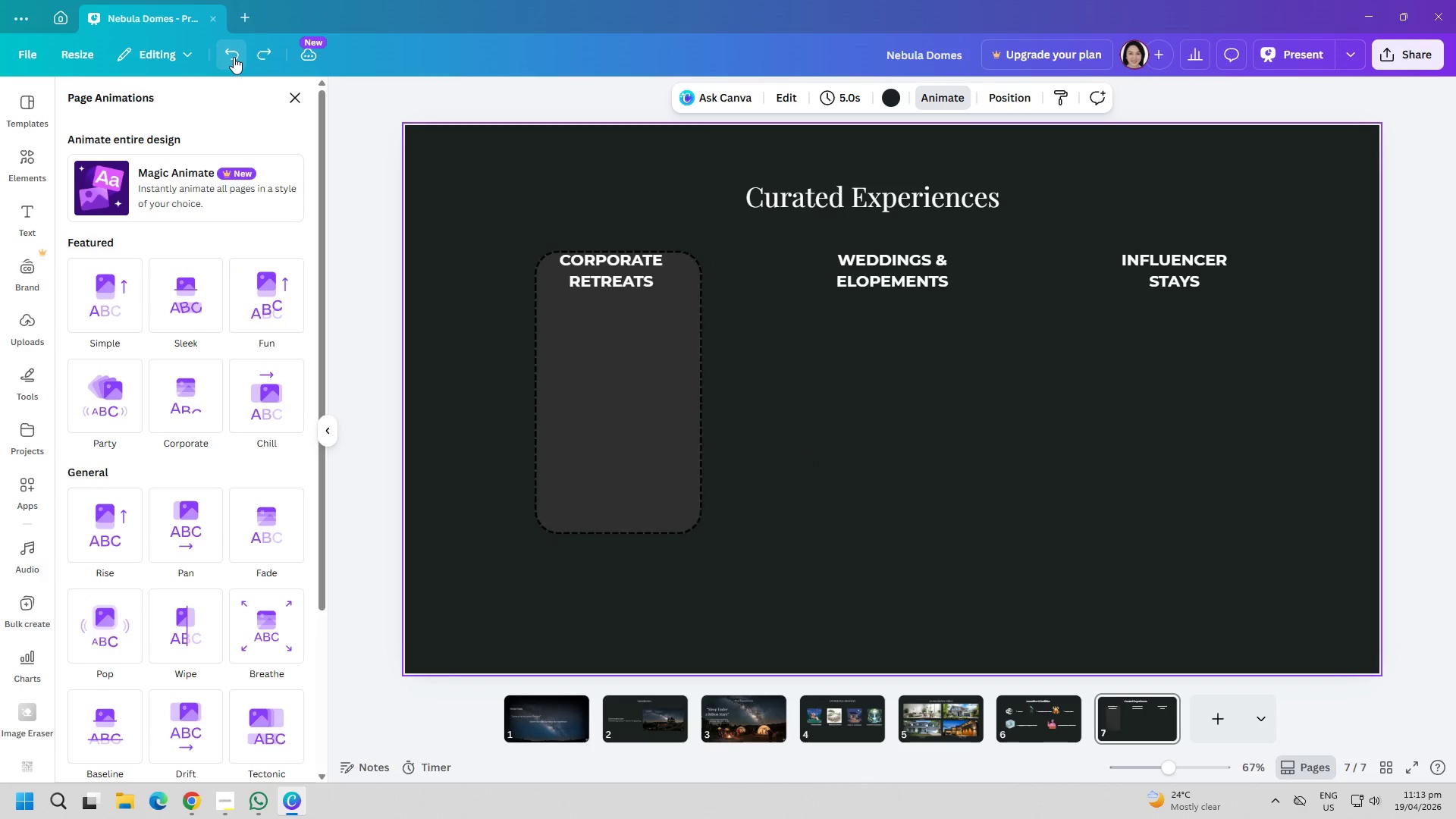 
triple_click([234, 57])
 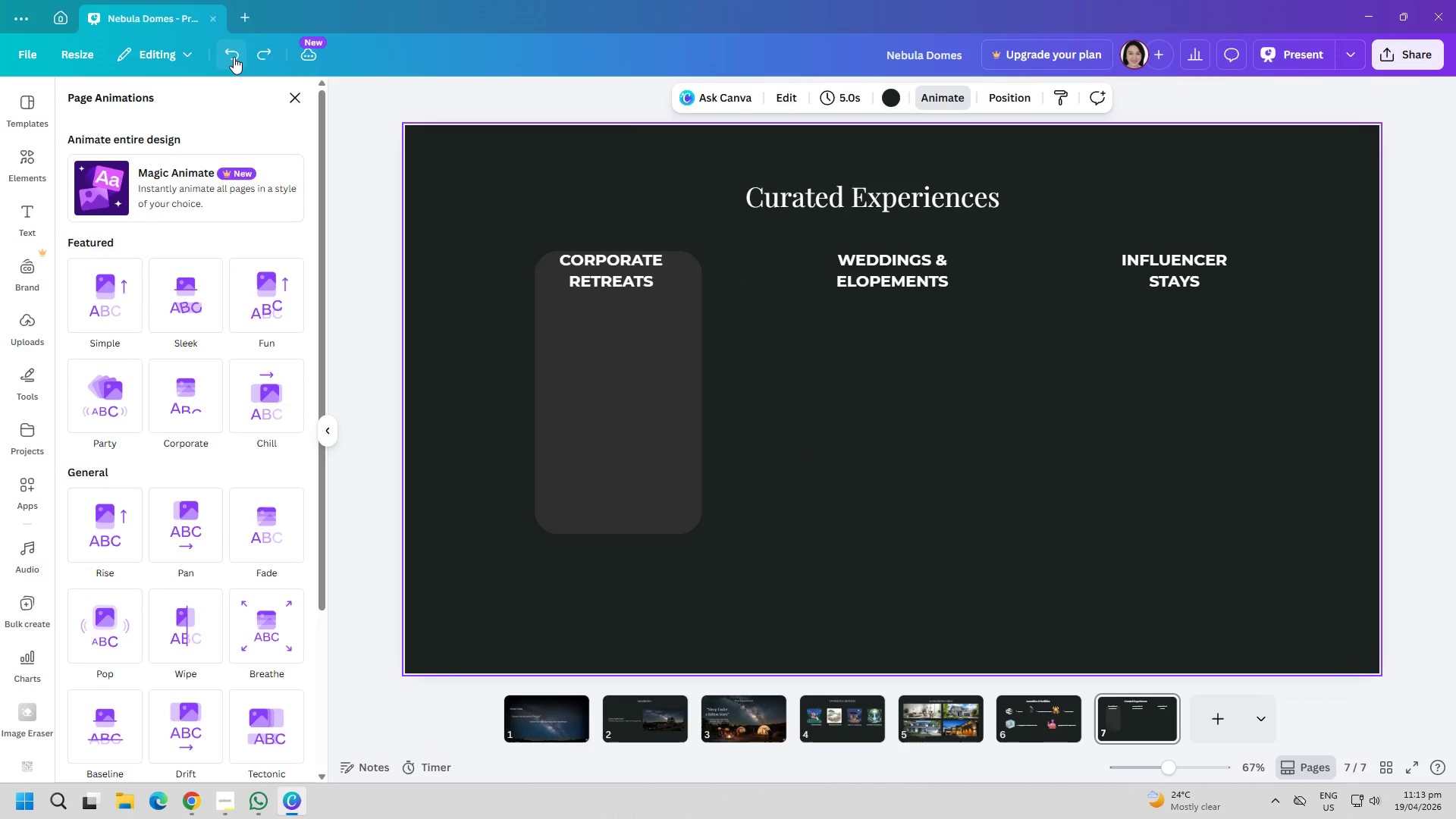 
triple_click([234, 57])
 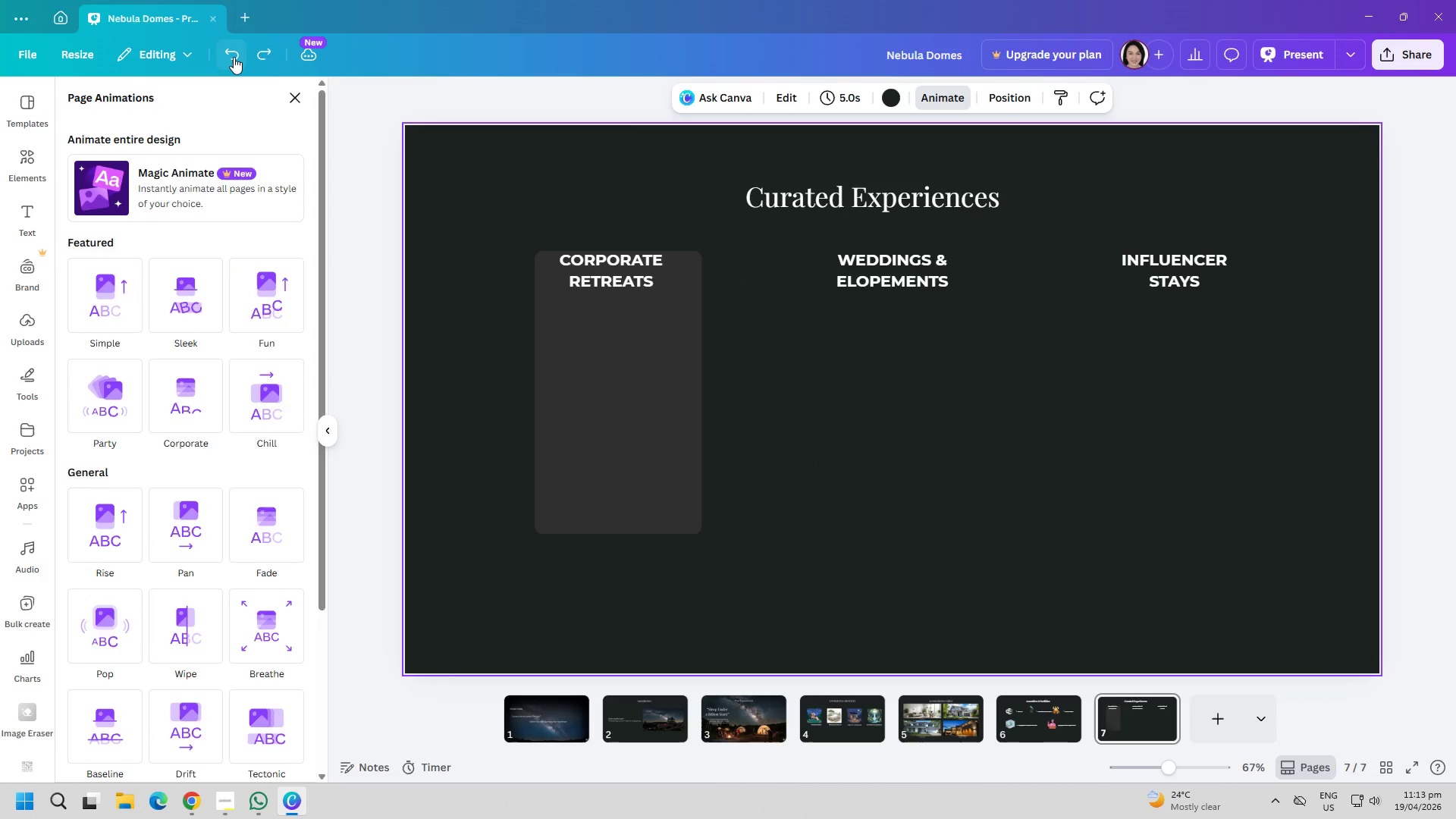 
triple_click([234, 57])
 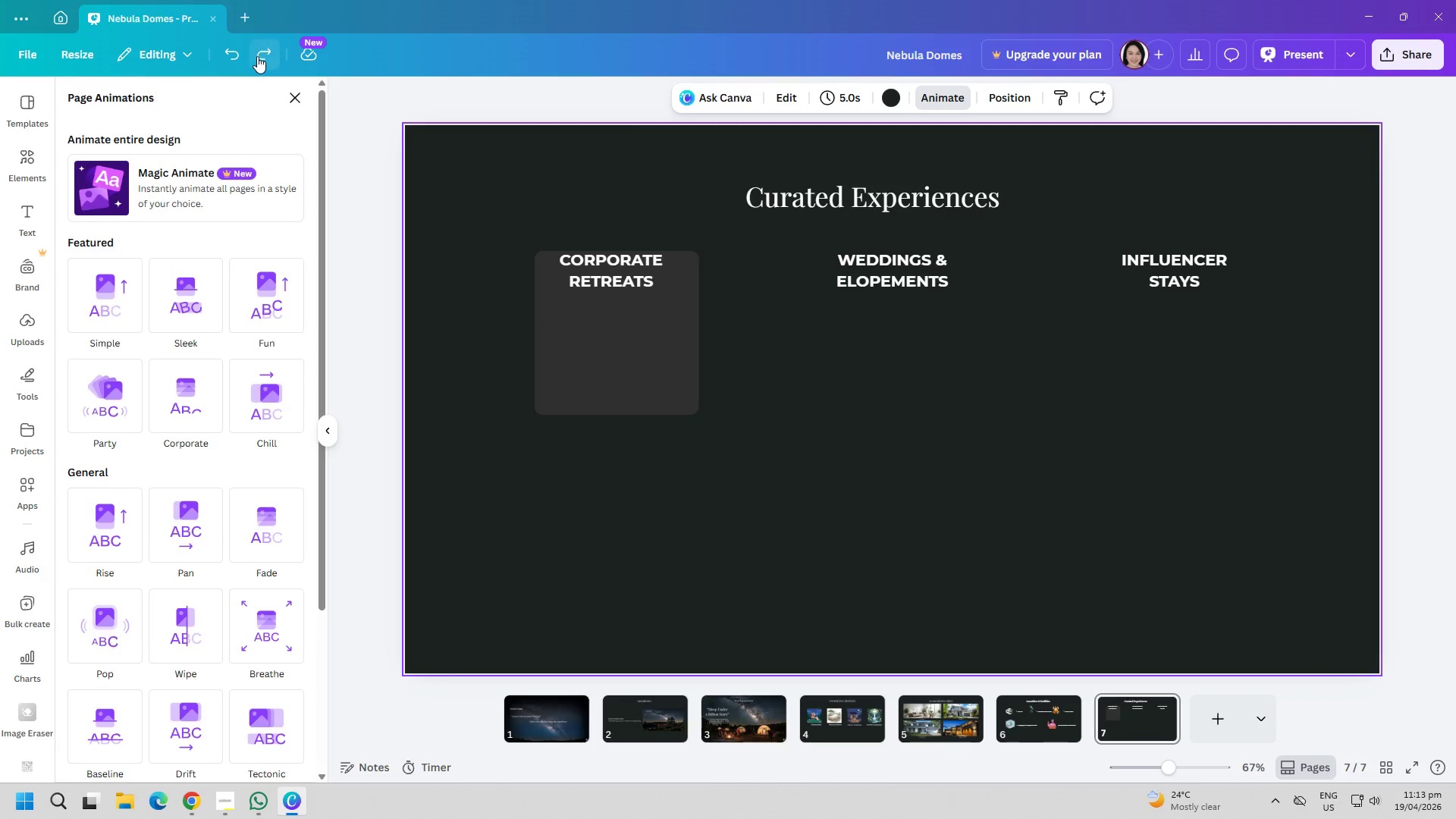 
double_click([257, 56])
 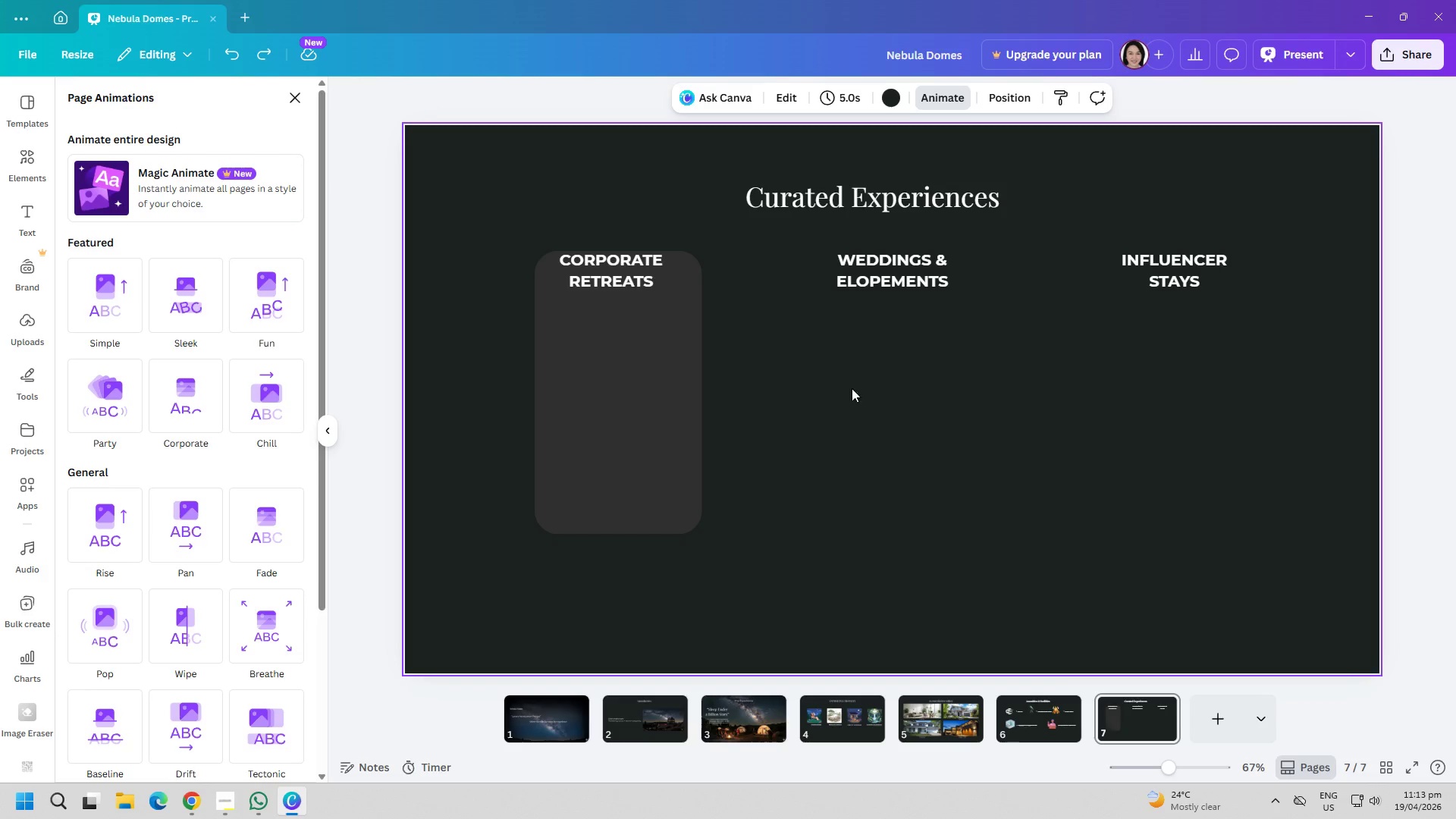 
left_click_drag(start_coordinate=[616, 281], to_coordinate=[626, 289])
 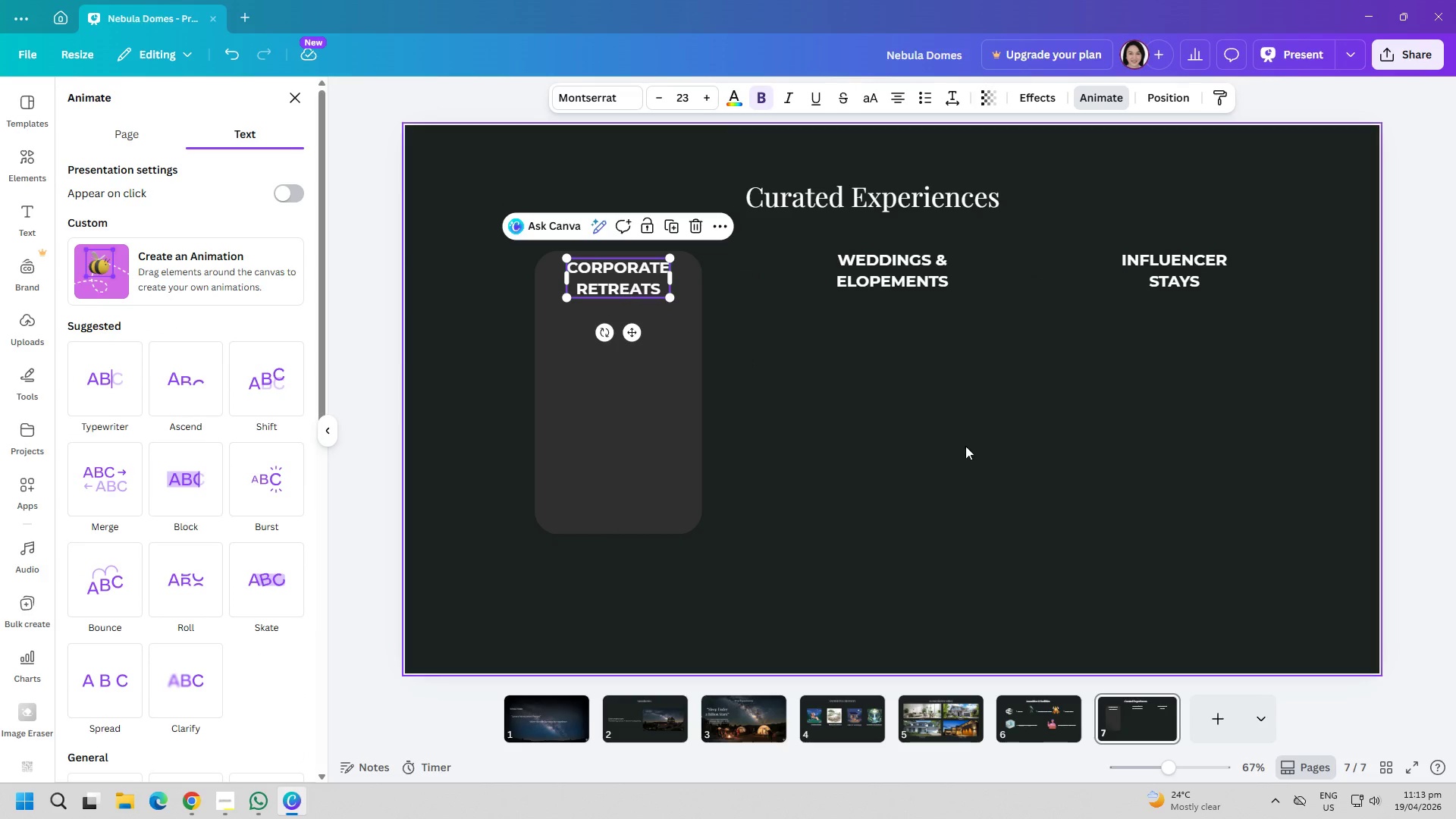 
left_click([984, 448])
 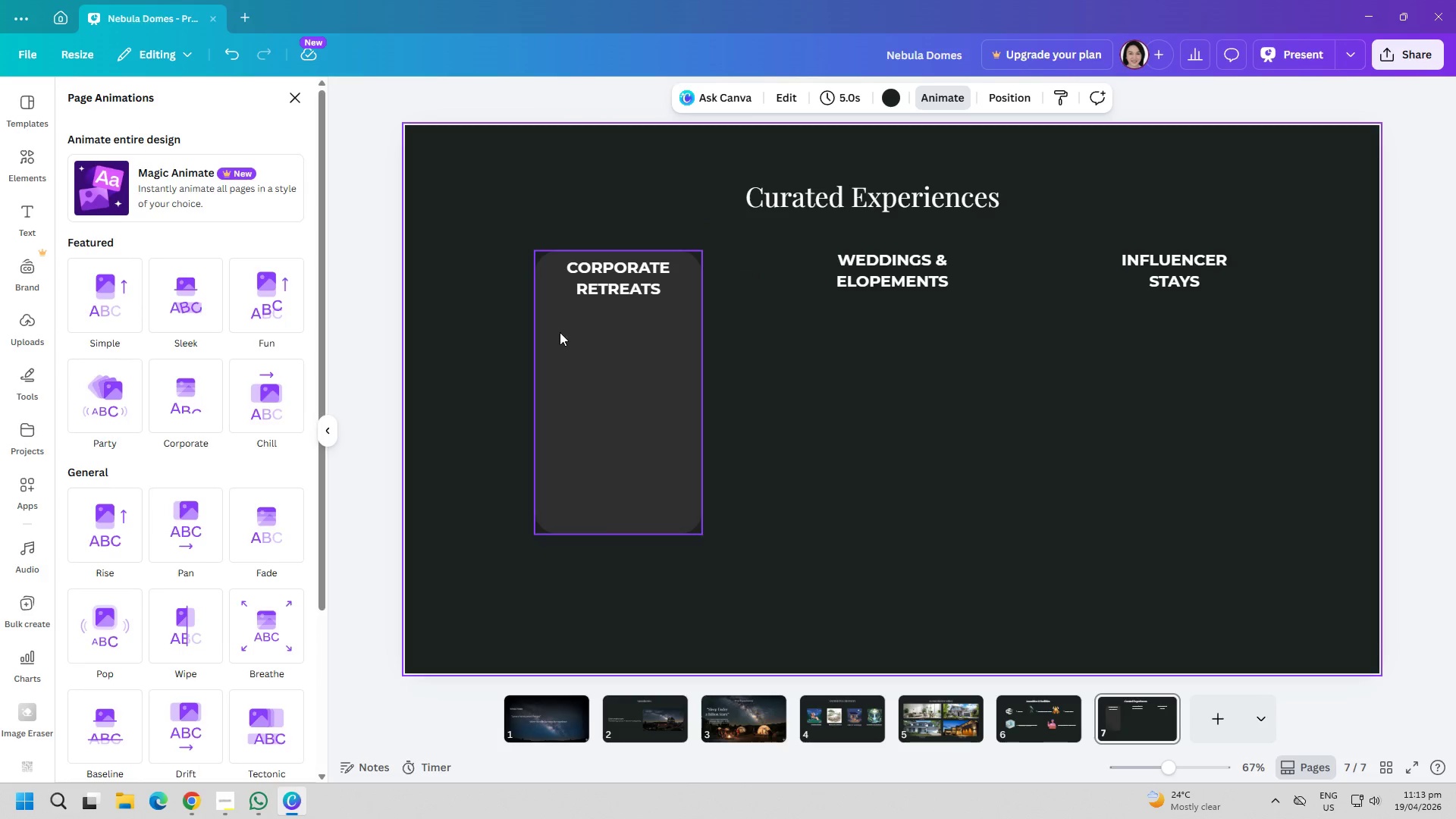 
left_click([545, 395])
 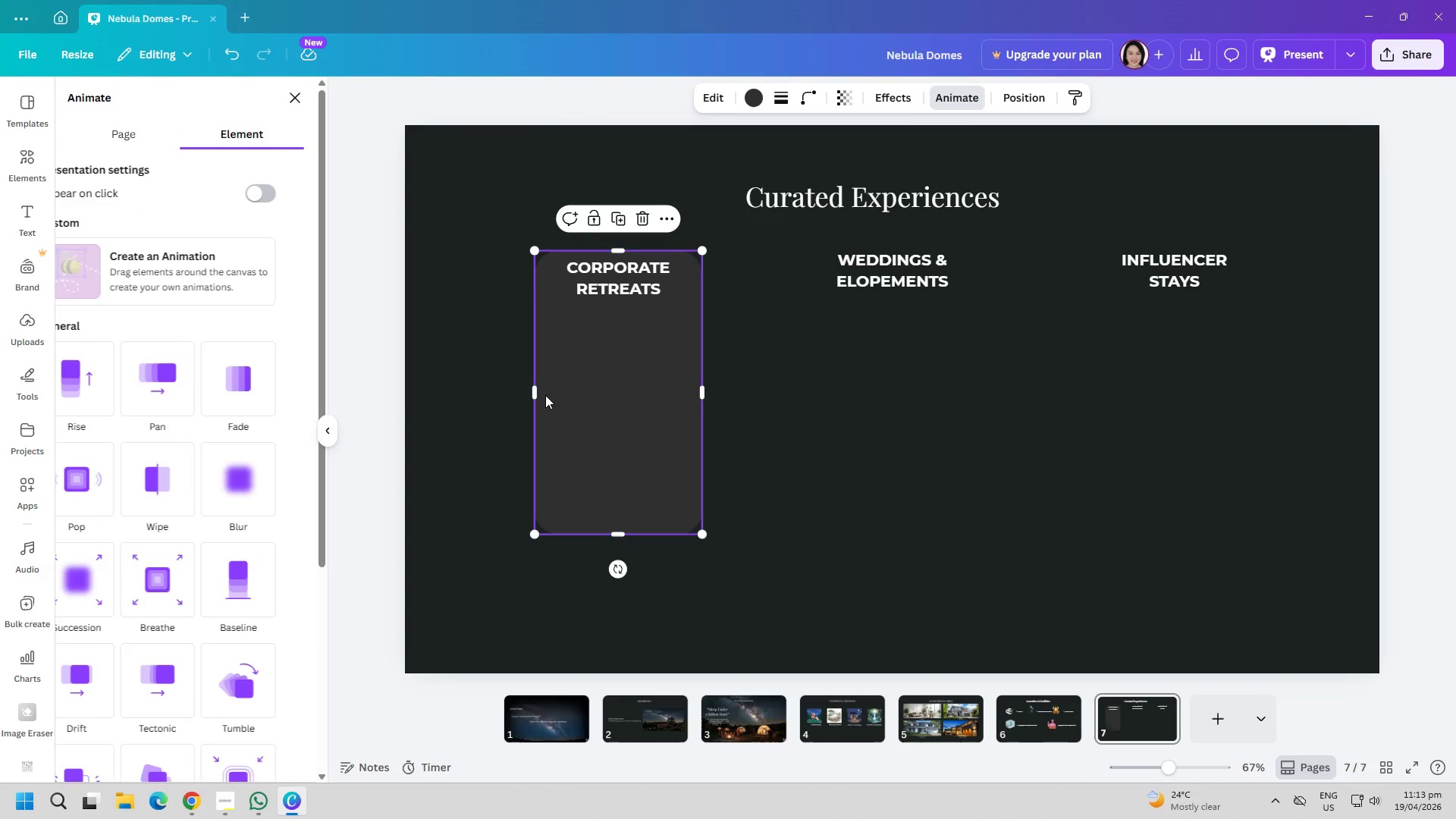 
key(Control+ControlLeft)
 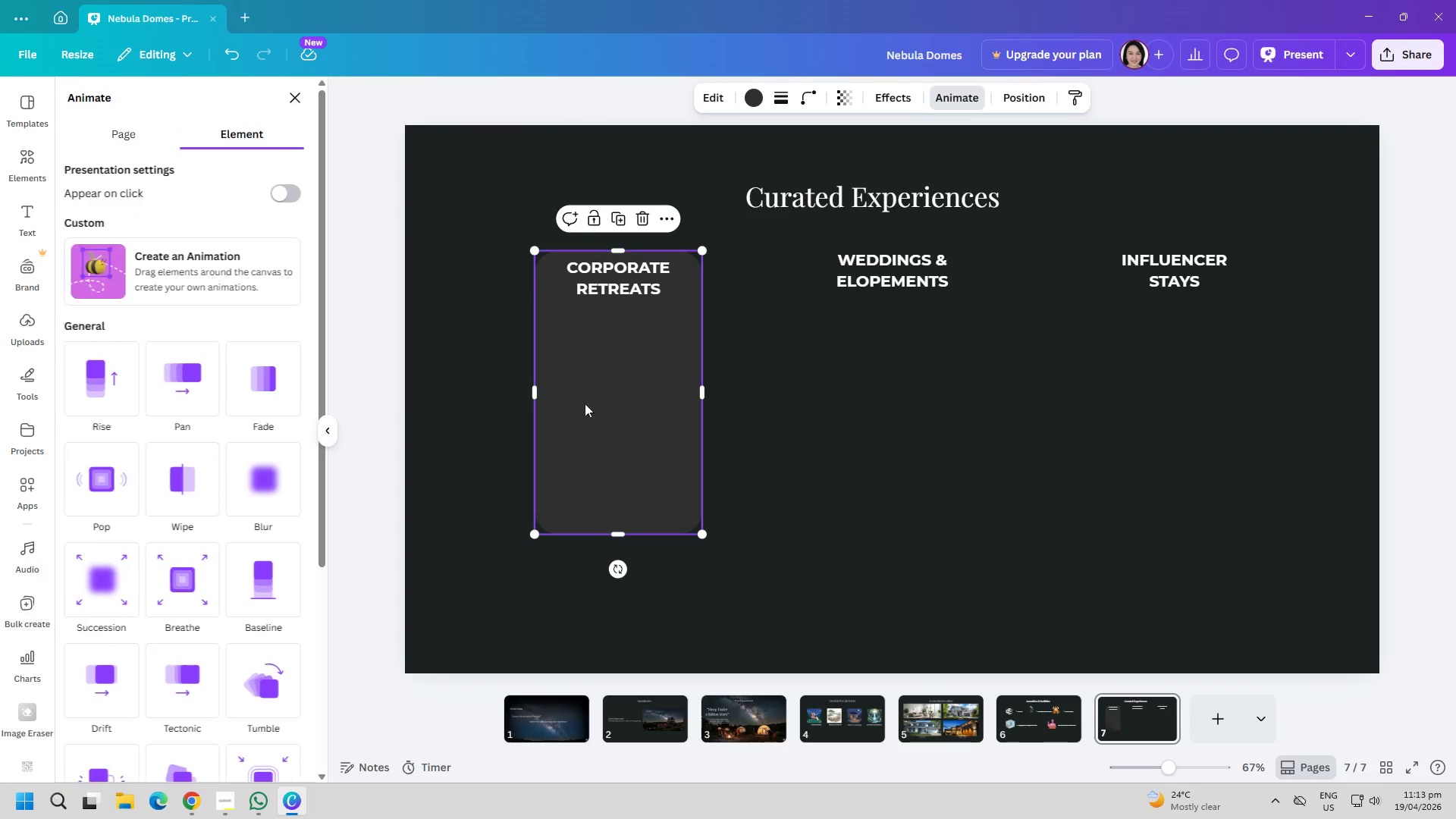 
key(Control+C)
 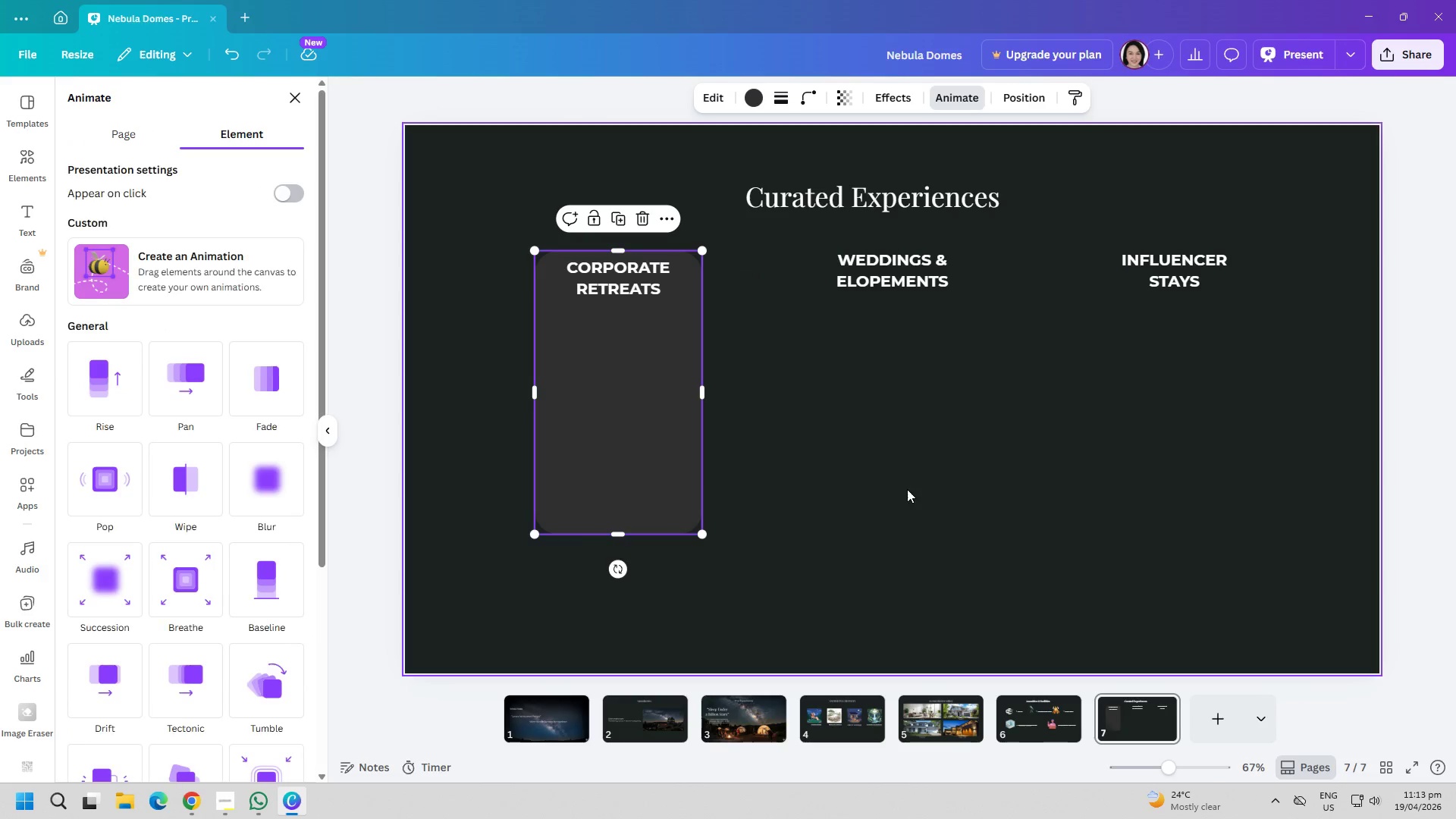 
left_click([907, 489])
 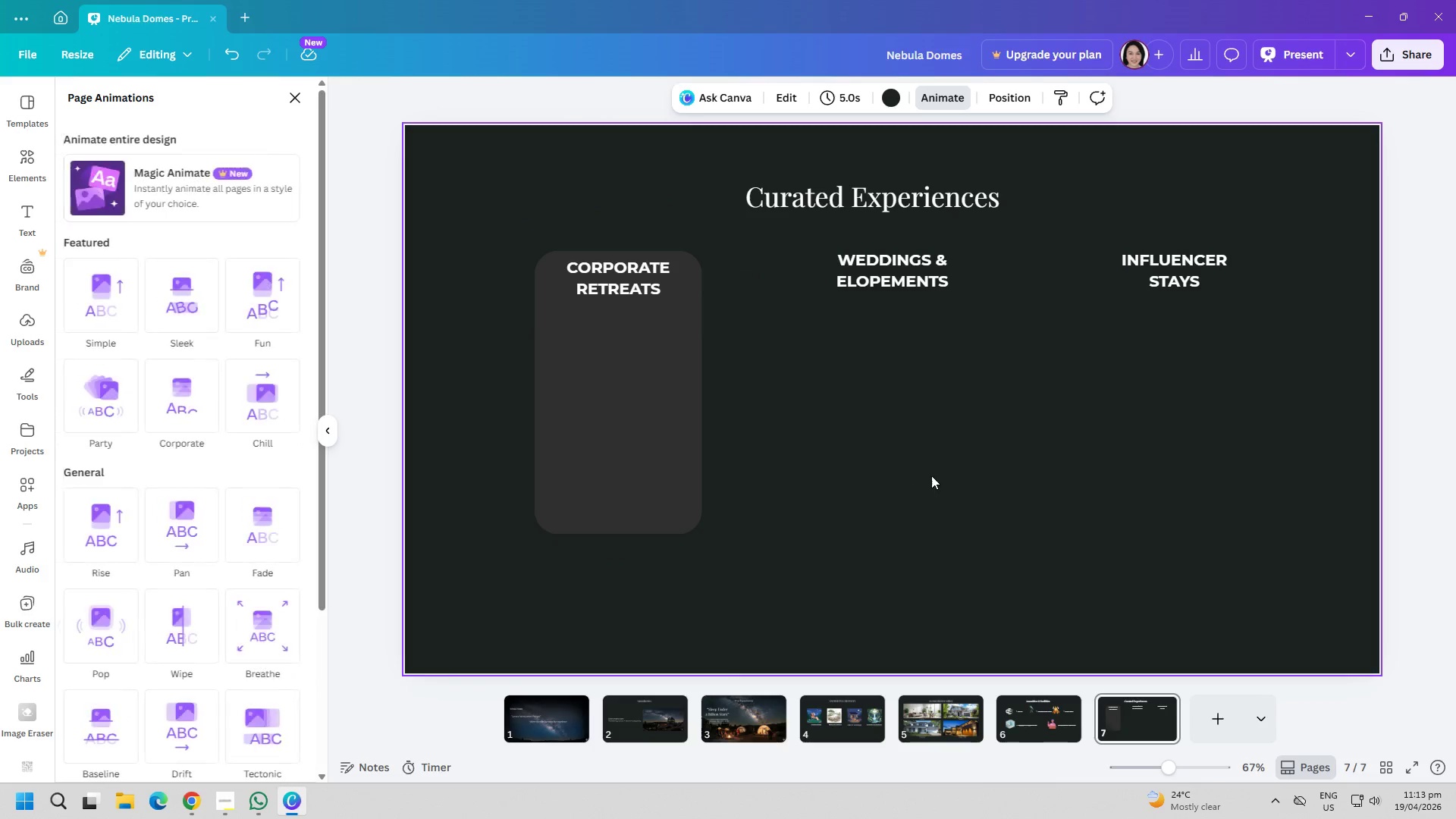 
key(Control+ControlLeft)
 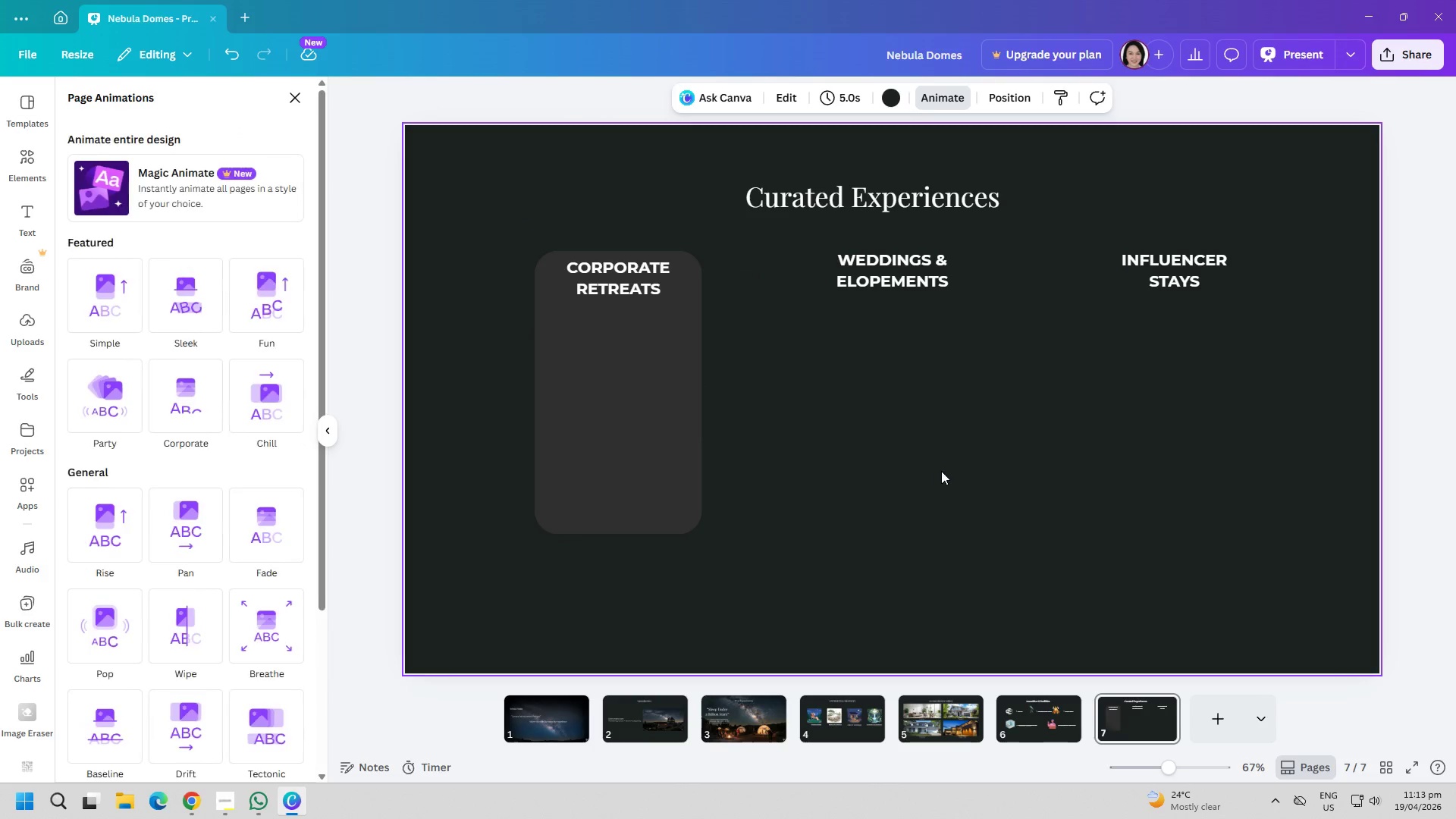 
key(Control+V)
 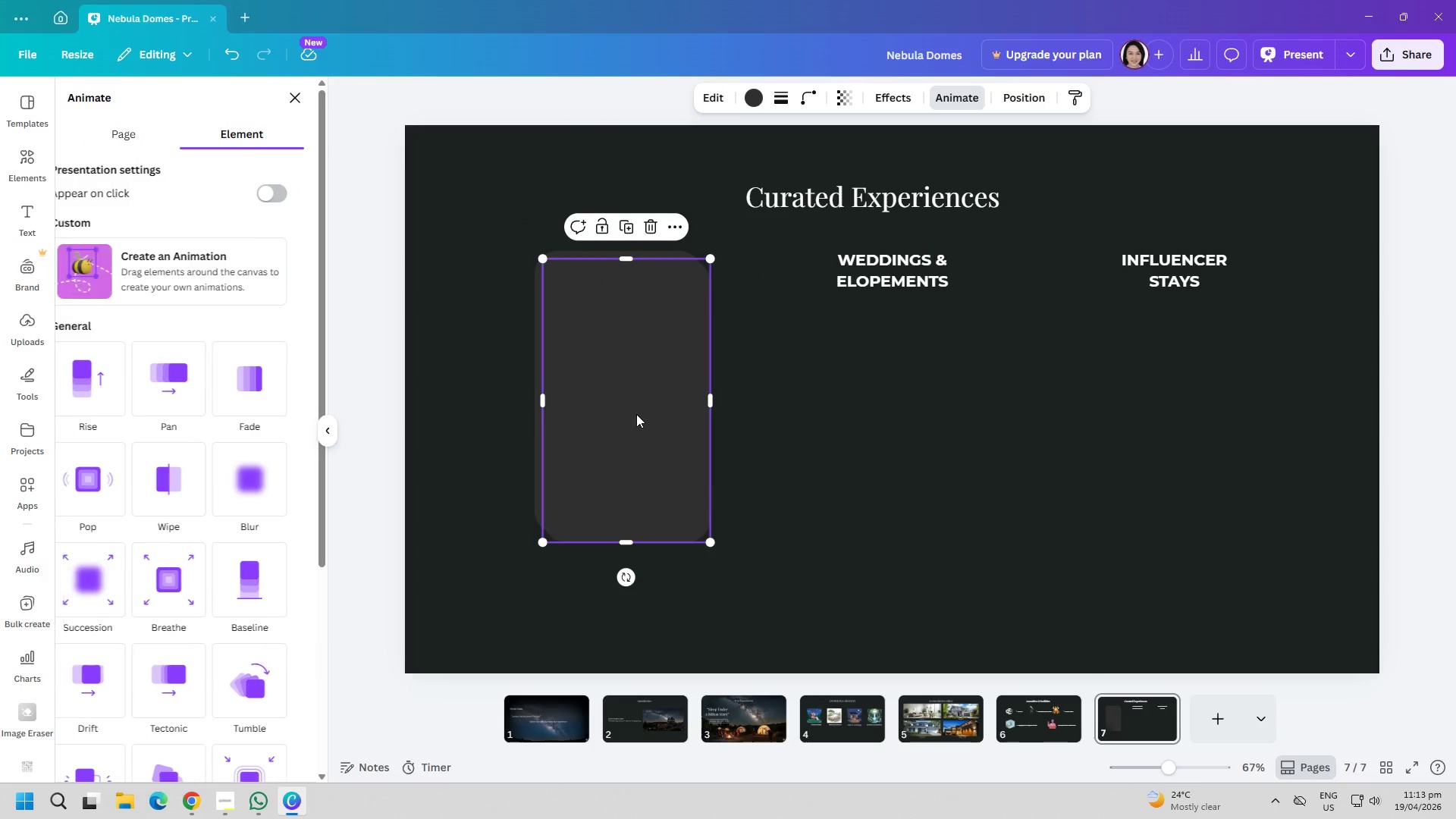 
left_click_drag(start_coordinate=[638, 414], to_coordinate=[893, 407])
 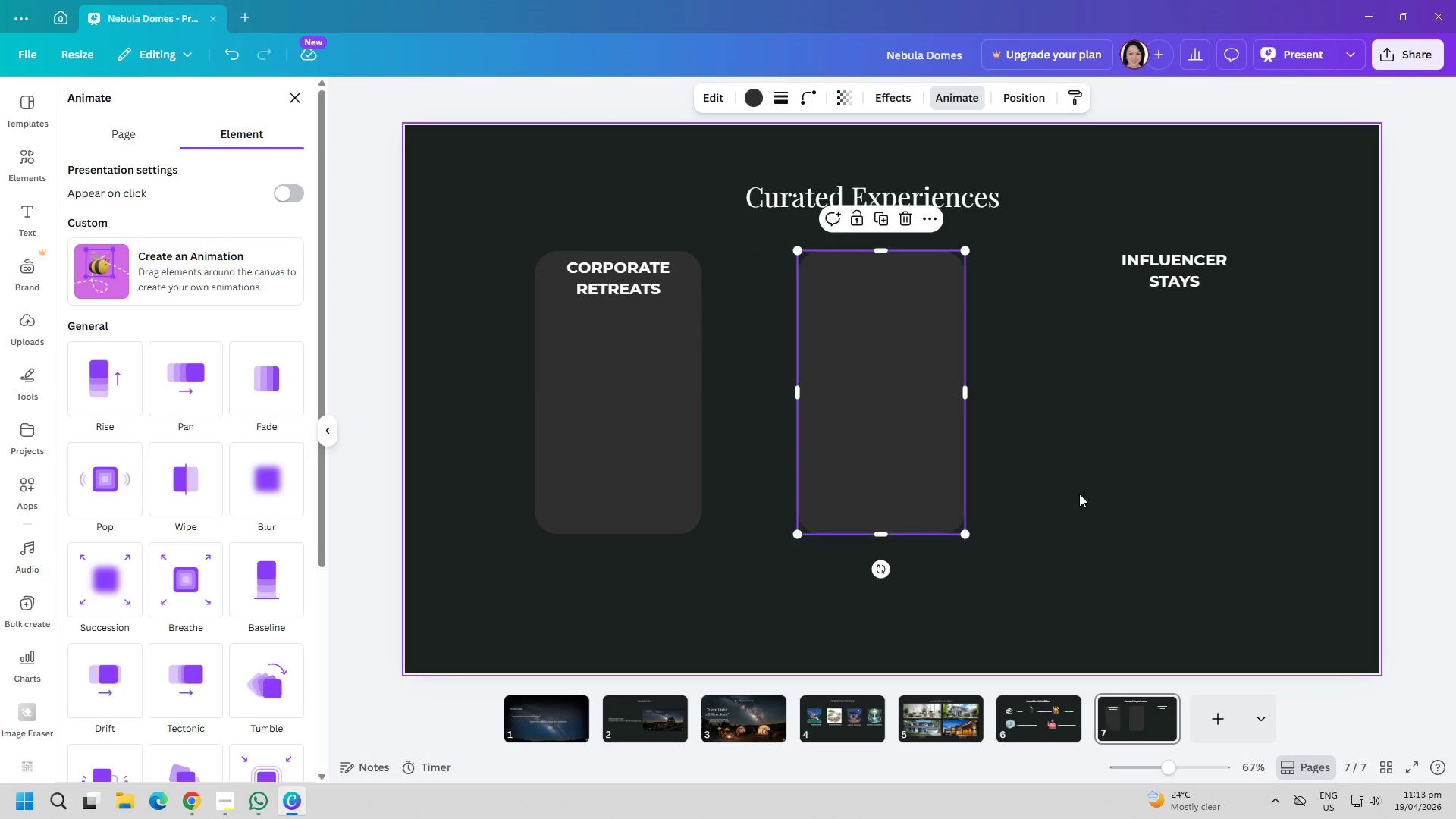 
left_click([1079, 494])
 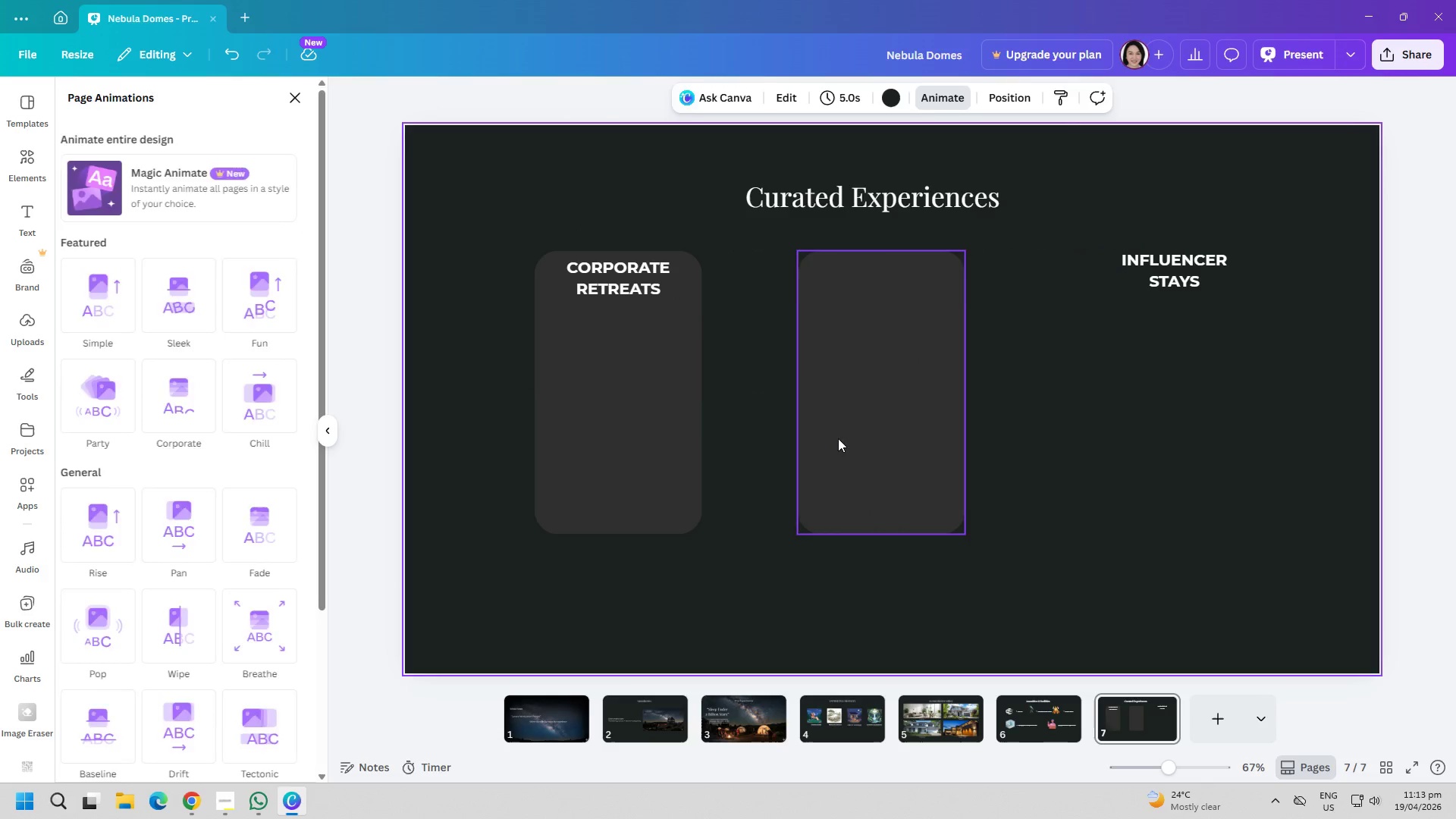 
left_click_drag(start_coordinate=[836, 438], to_coordinate=[847, 507])
 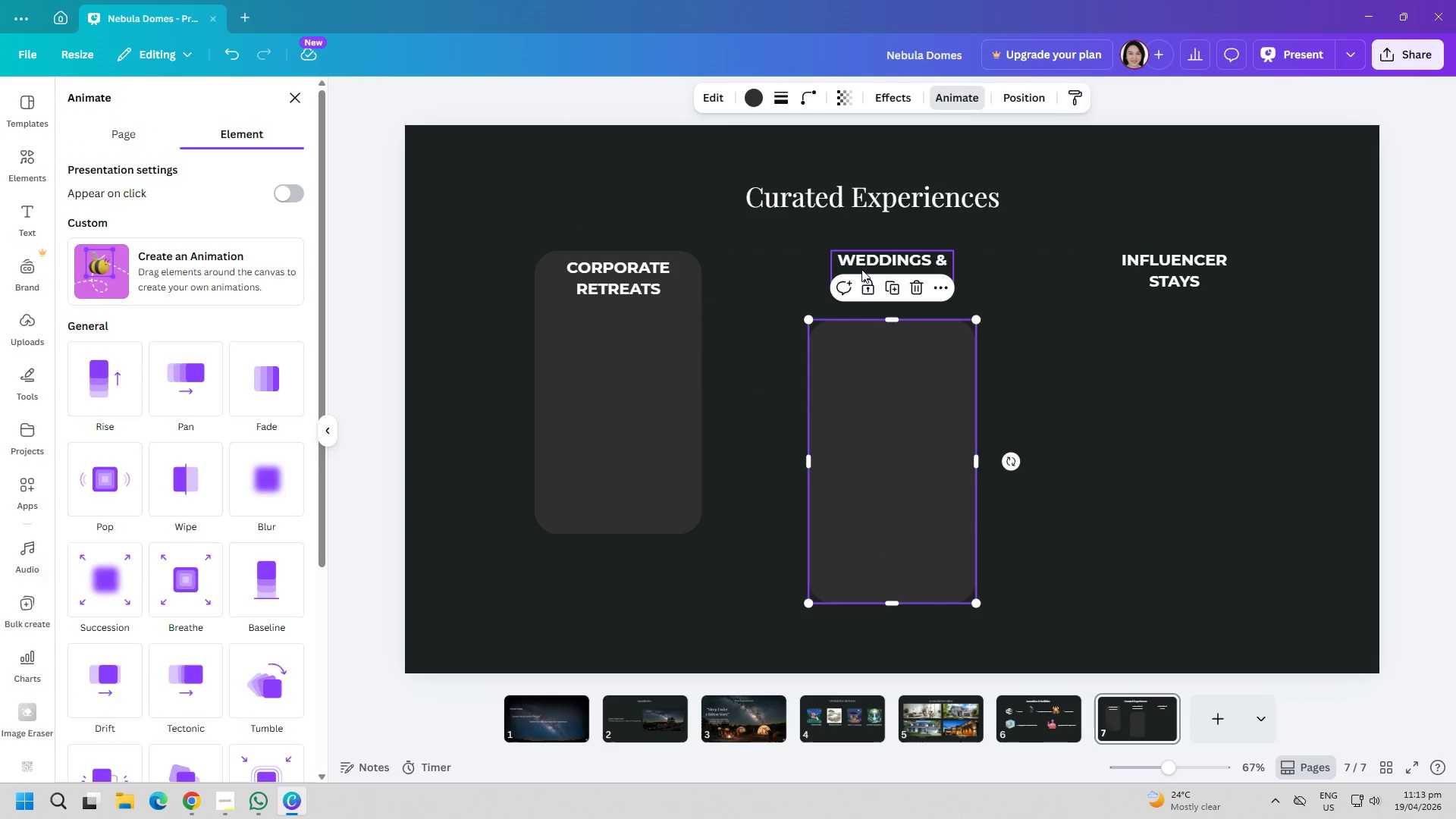 
left_click([864, 264])
 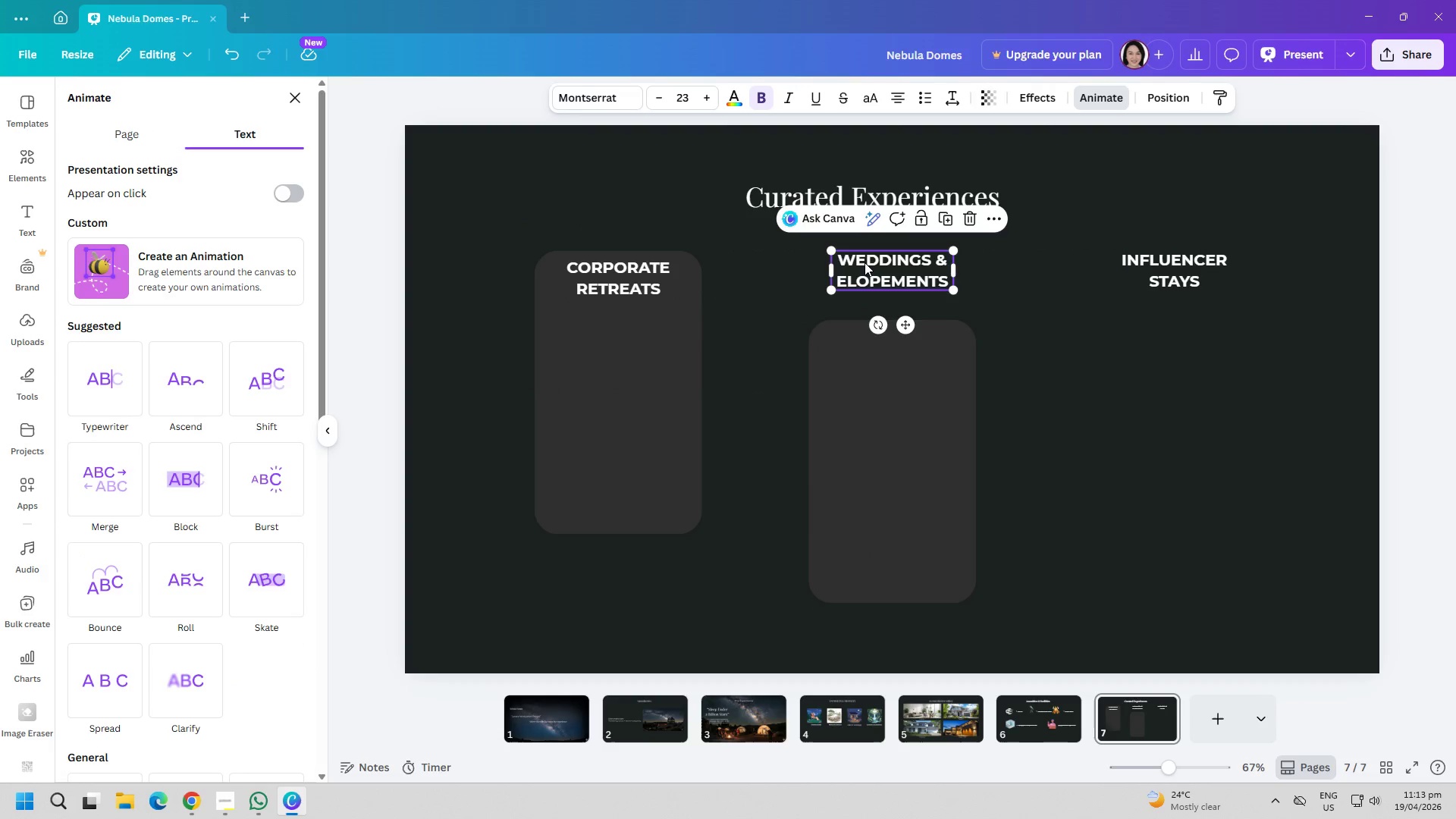 
left_click_drag(start_coordinate=[864, 262], to_coordinate=[866, 323])
 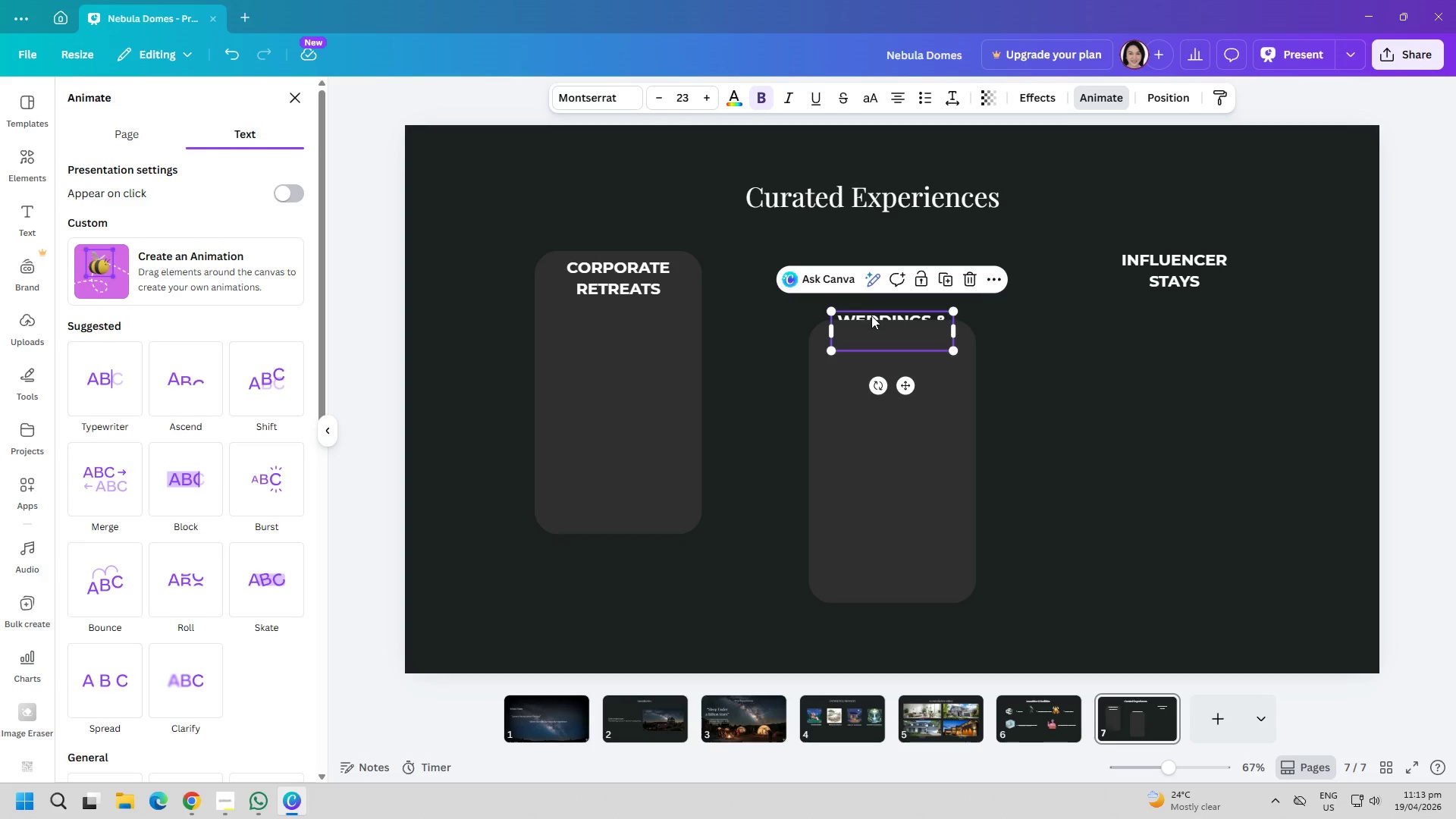 
right_click([873, 314])
 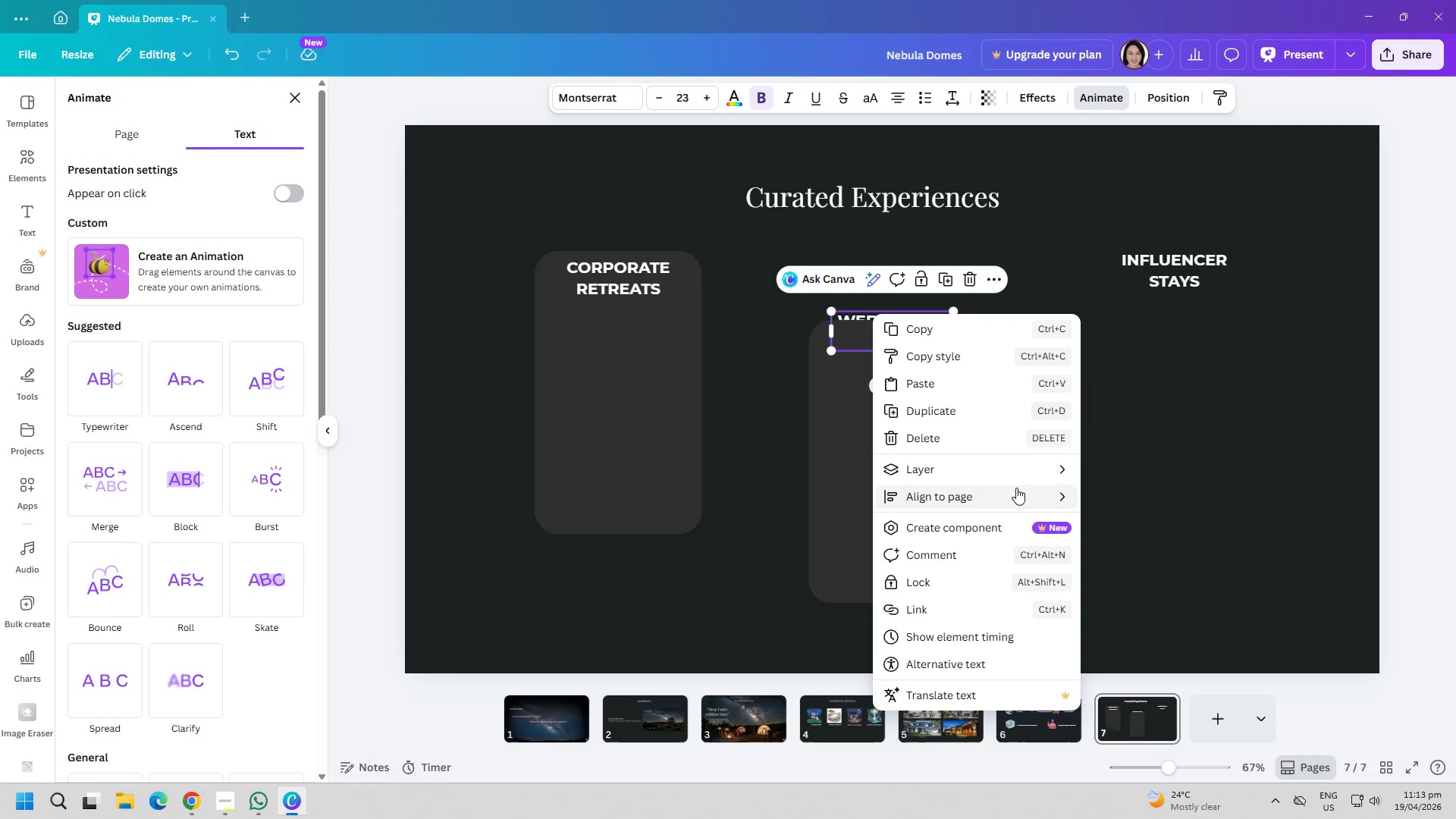 
left_click([1018, 475])
 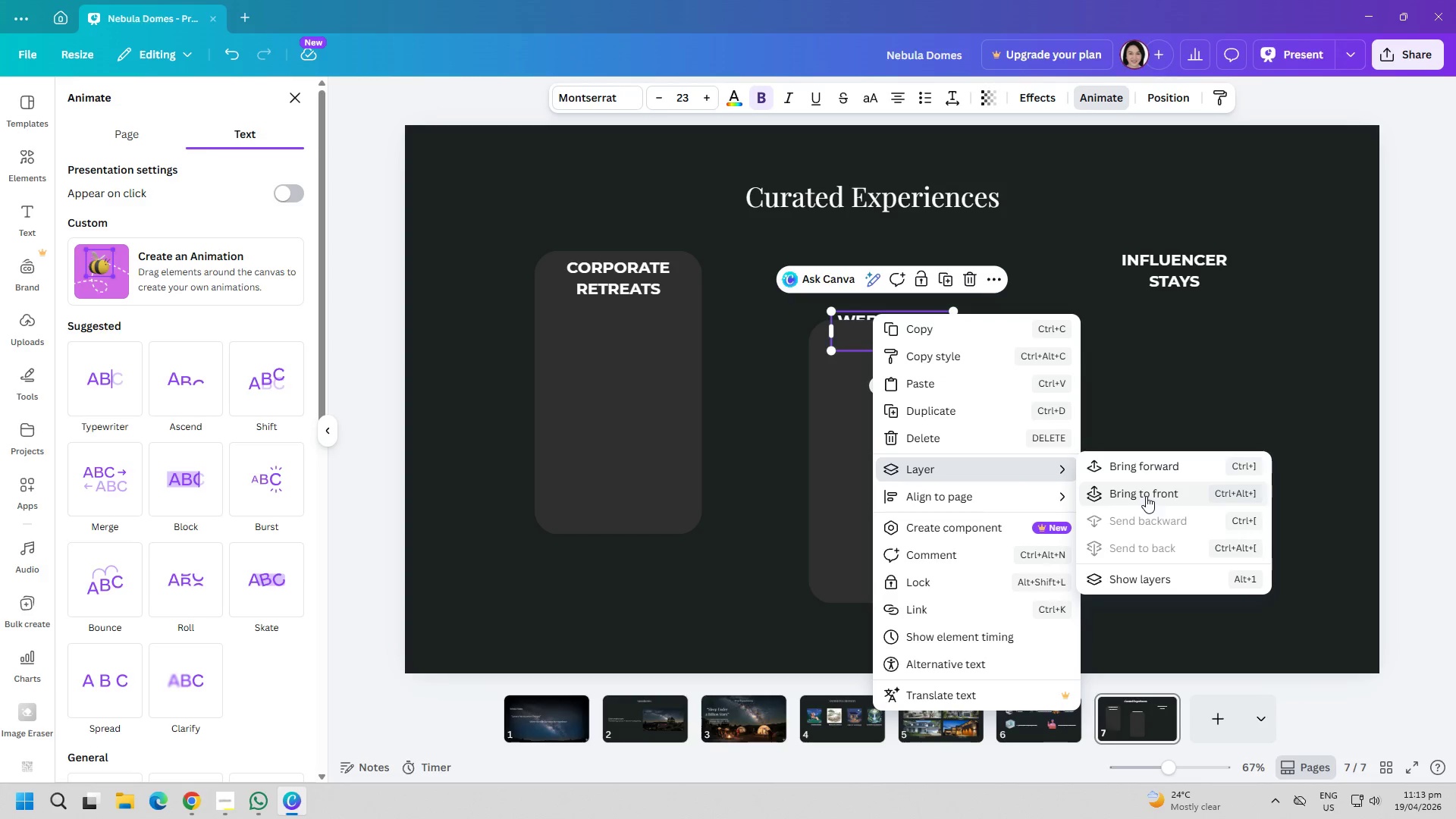 
double_click([1170, 407])
 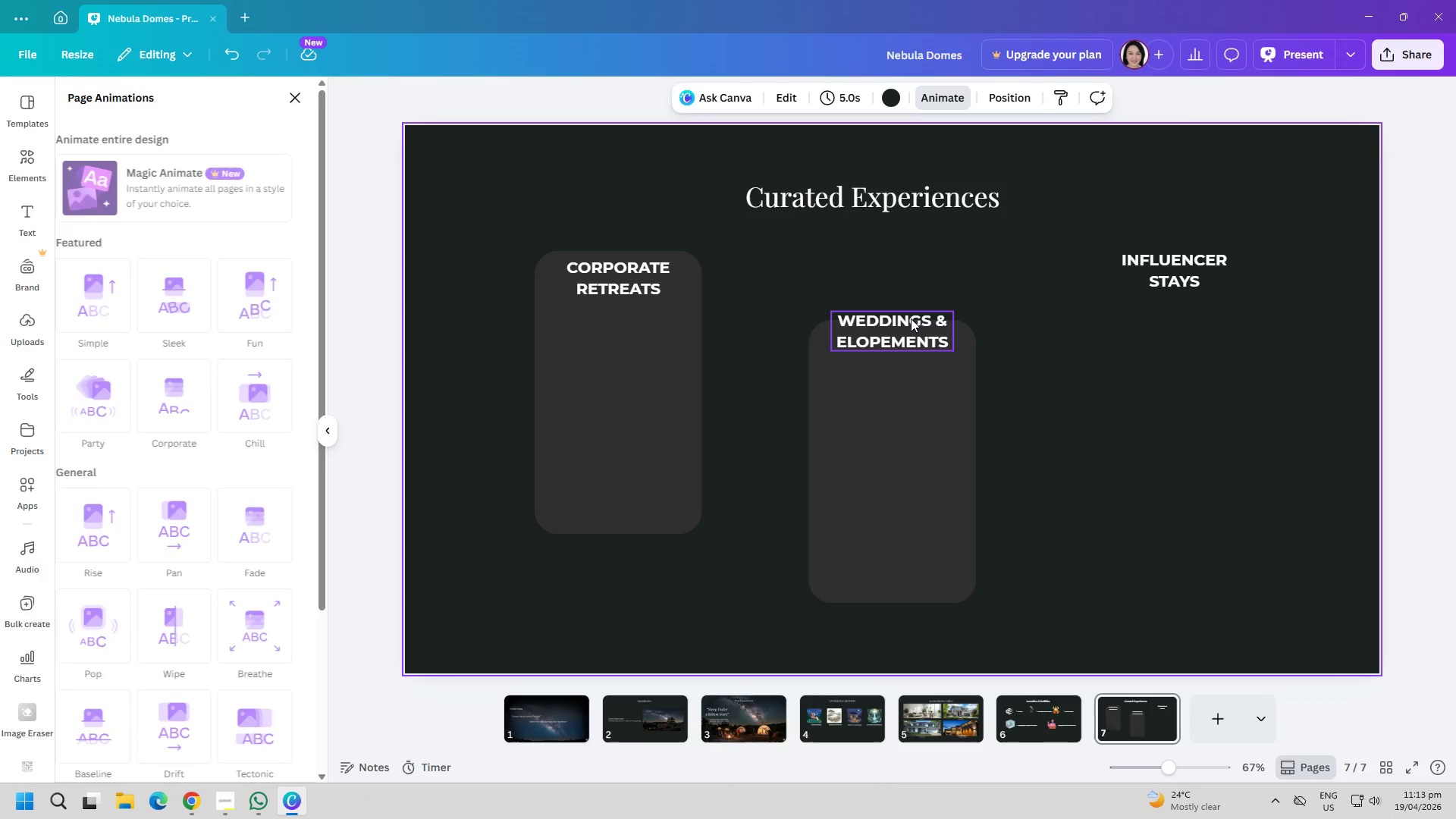 
left_click_drag(start_coordinate=[899, 325], to_coordinate=[886, 275])
 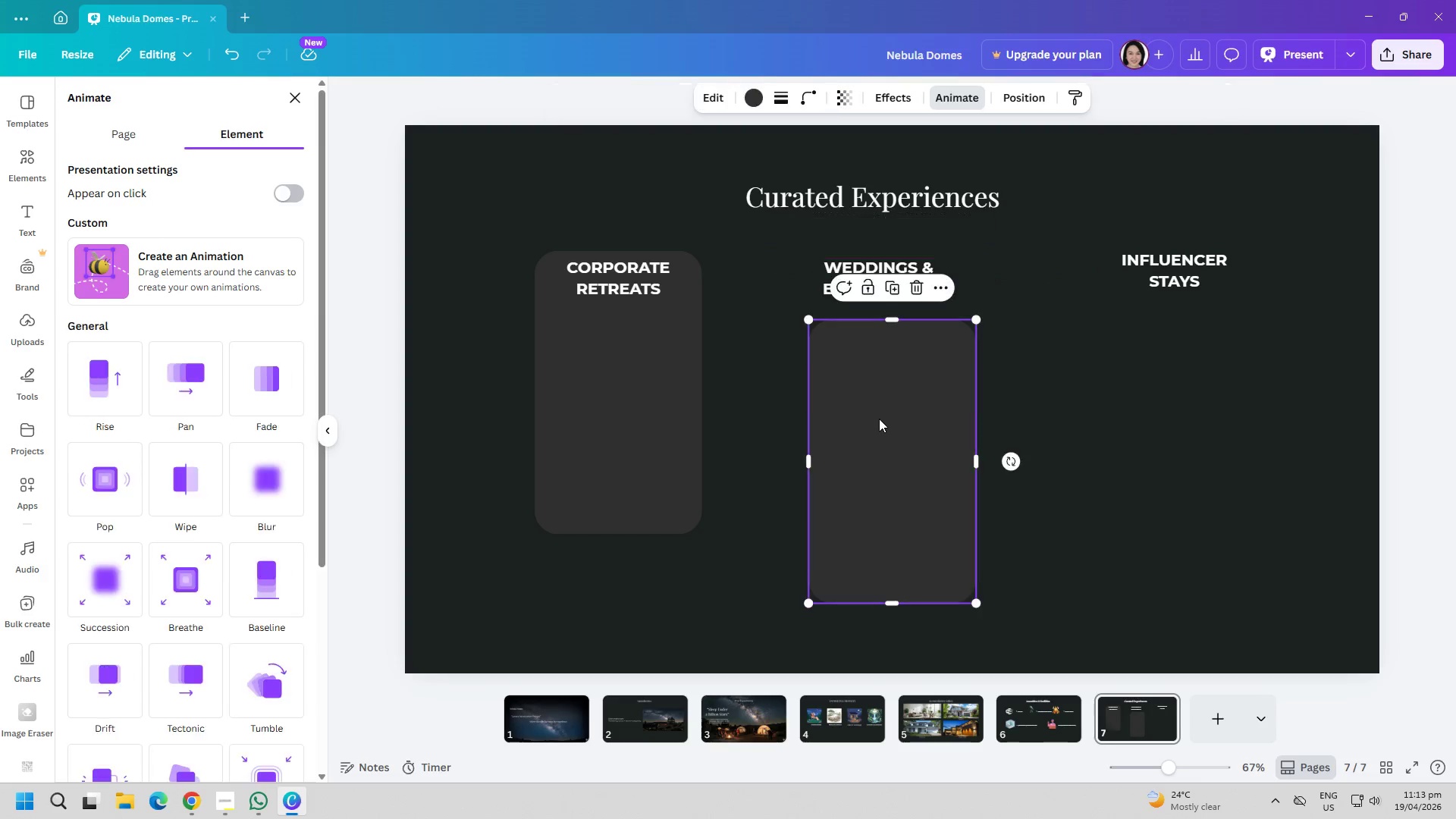 
left_click_drag(start_coordinate=[879, 422], to_coordinate=[877, 392])
 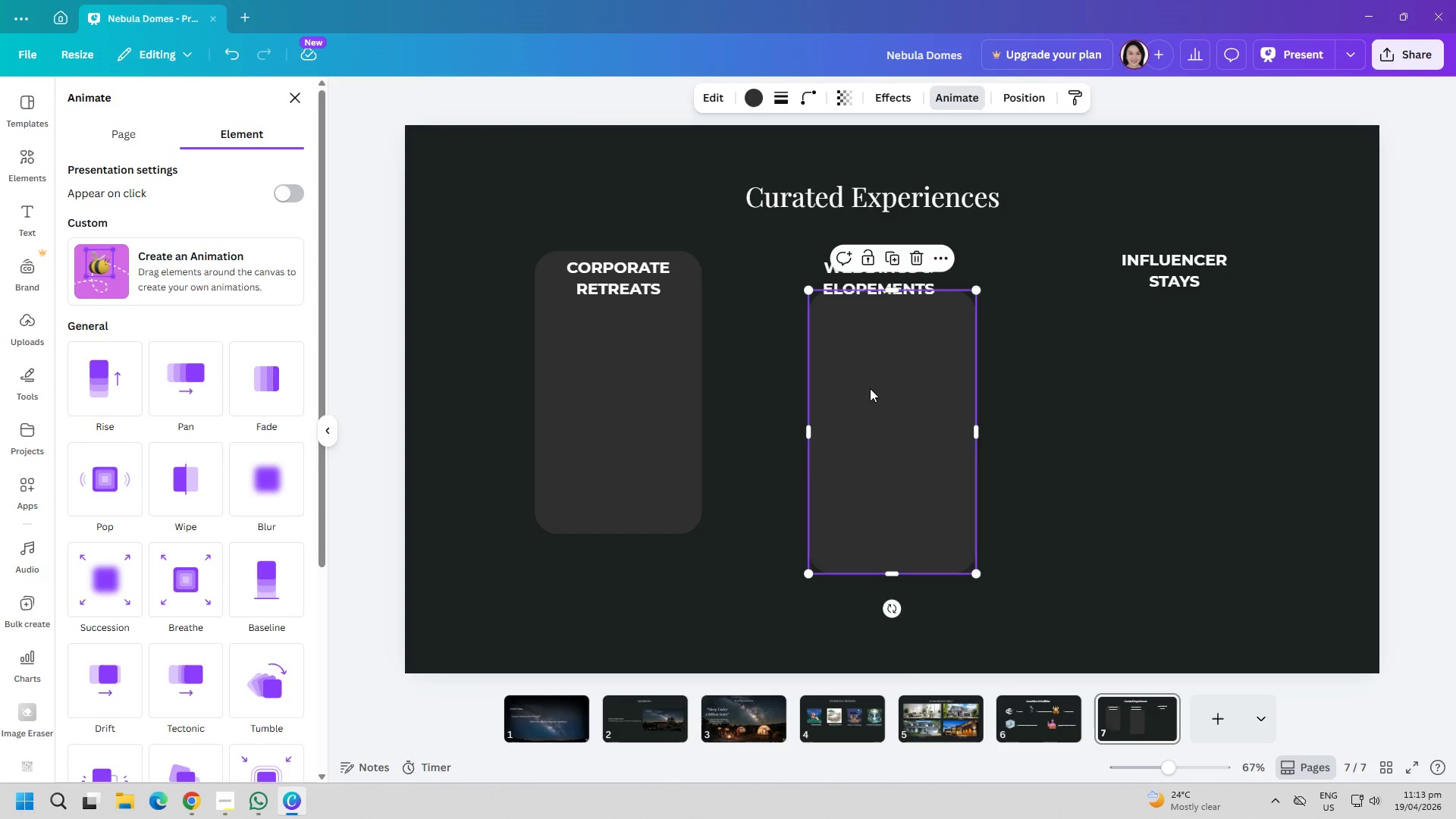 
right_click([870, 390])
 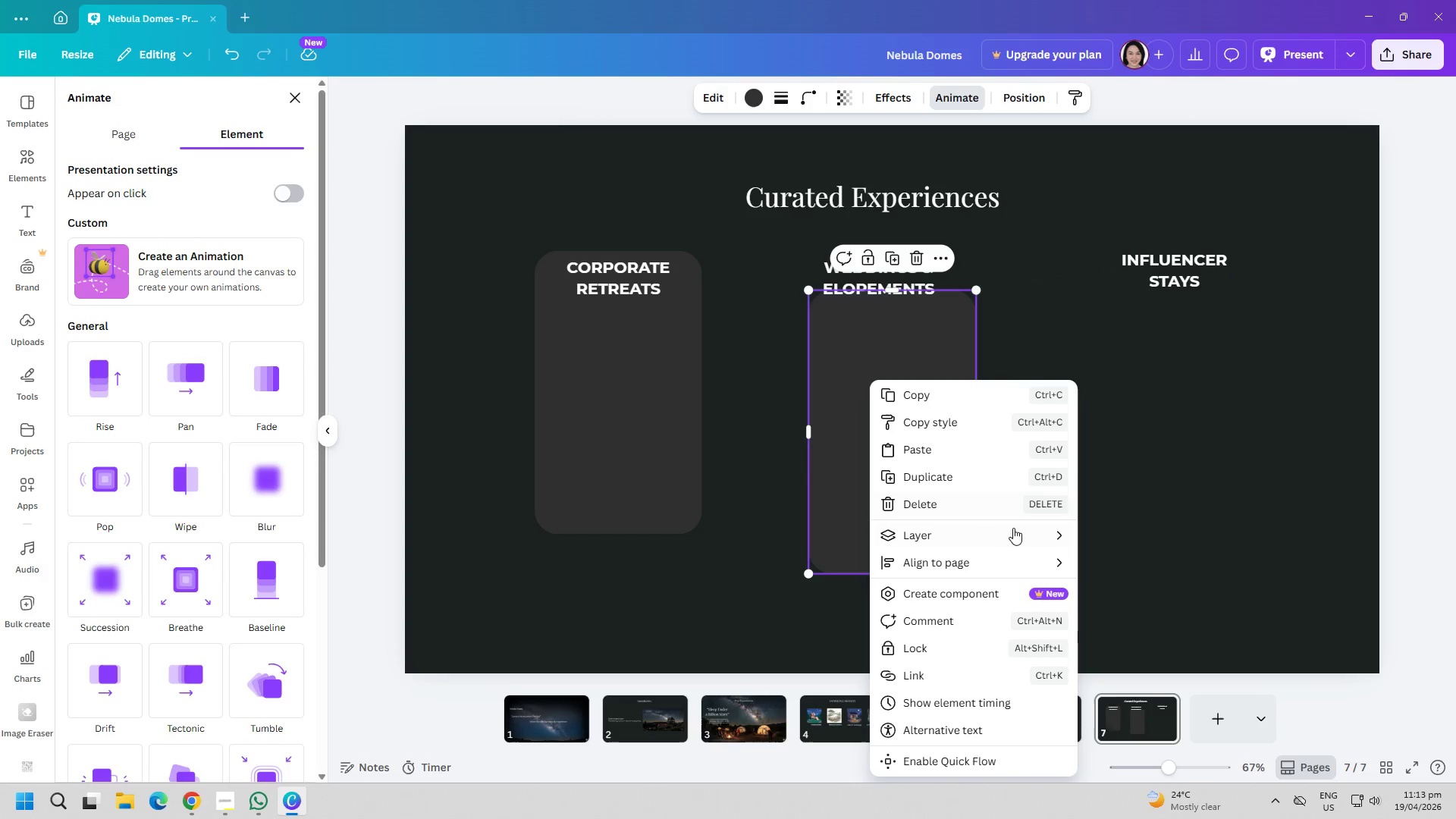 
left_click([1018, 535])
 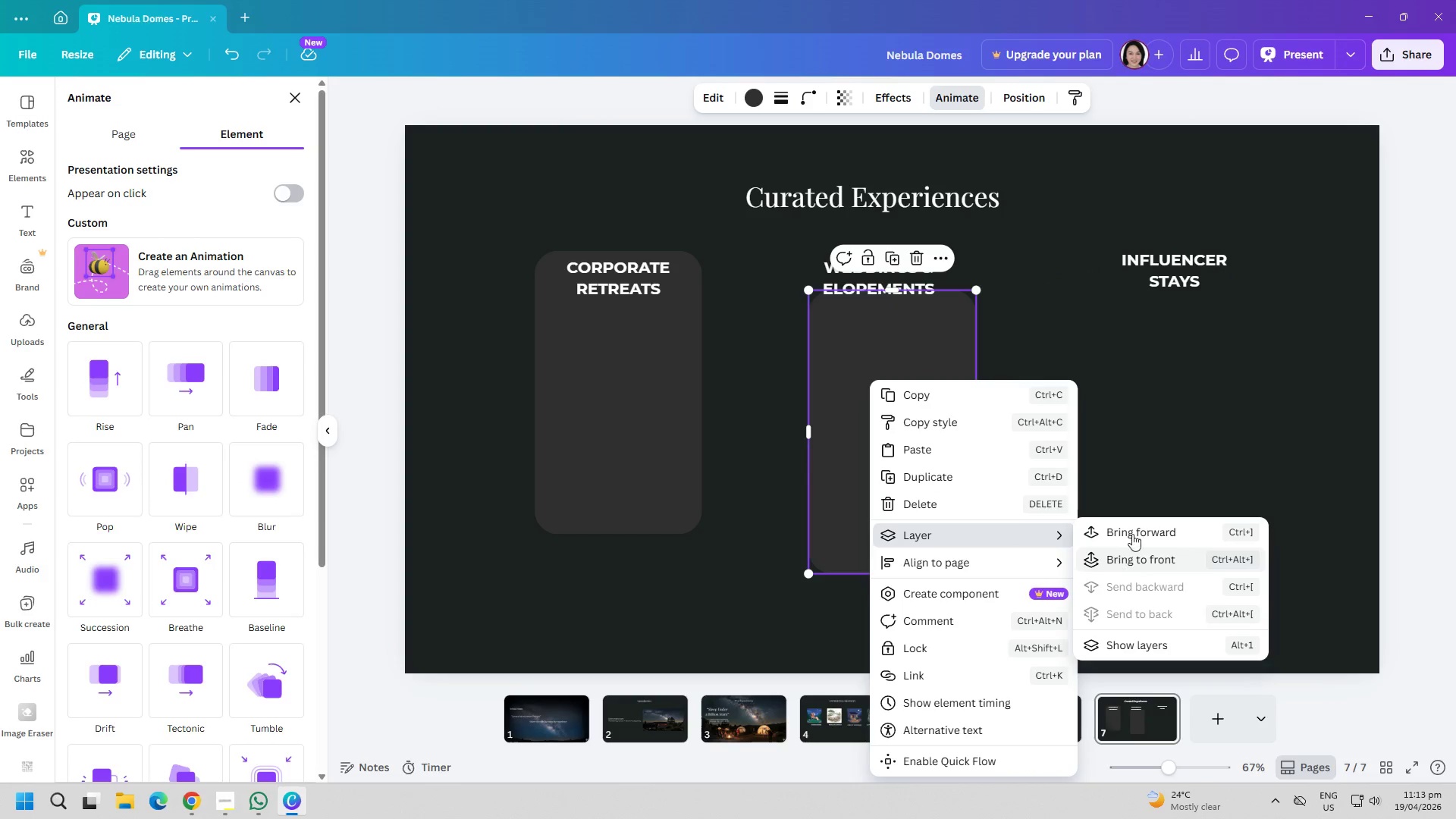 
left_click([1151, 460])
 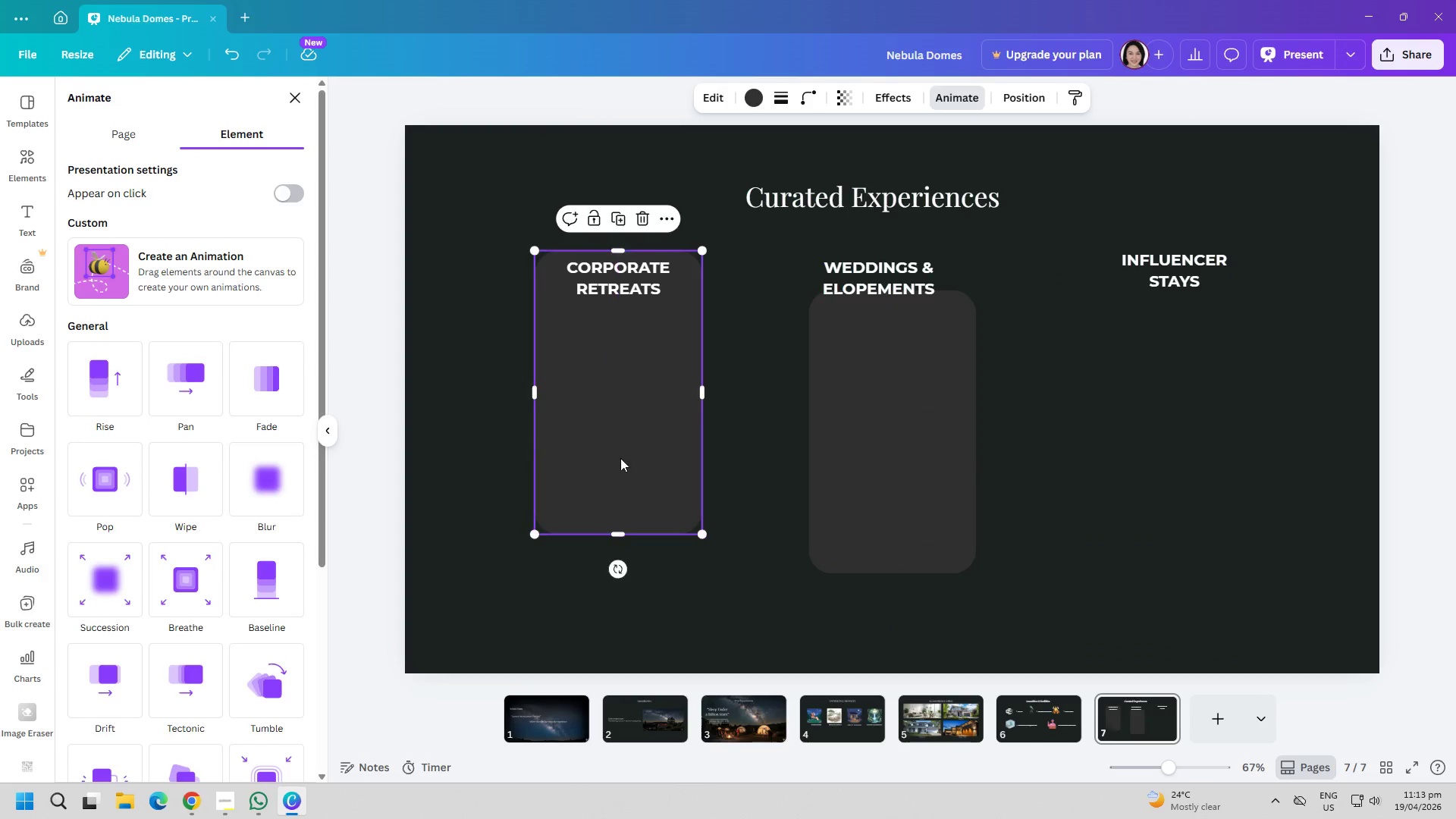 
right_click([634, 460])
 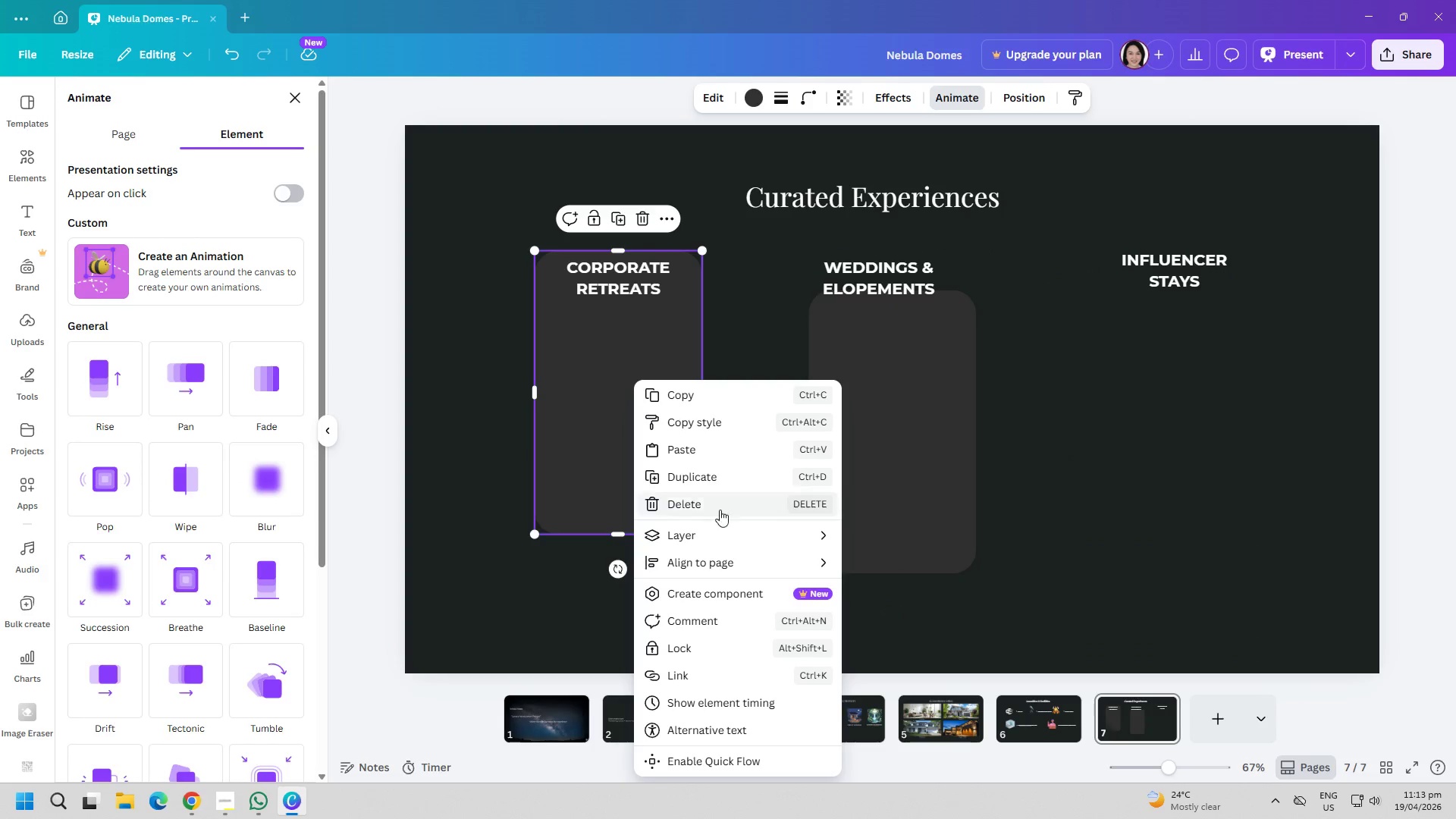 
left_click([740, 532])
 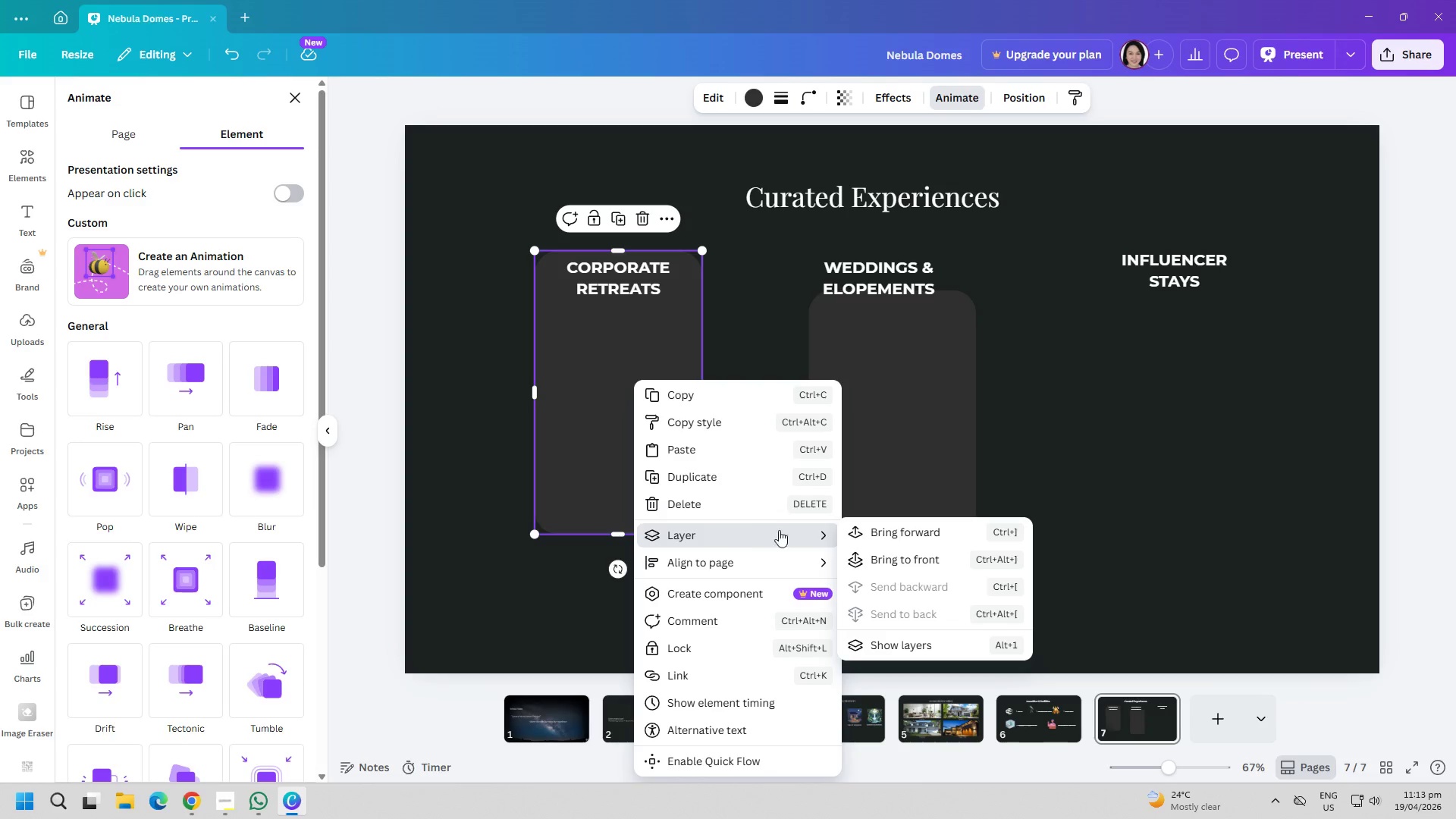 
left_click([1116, 512])
 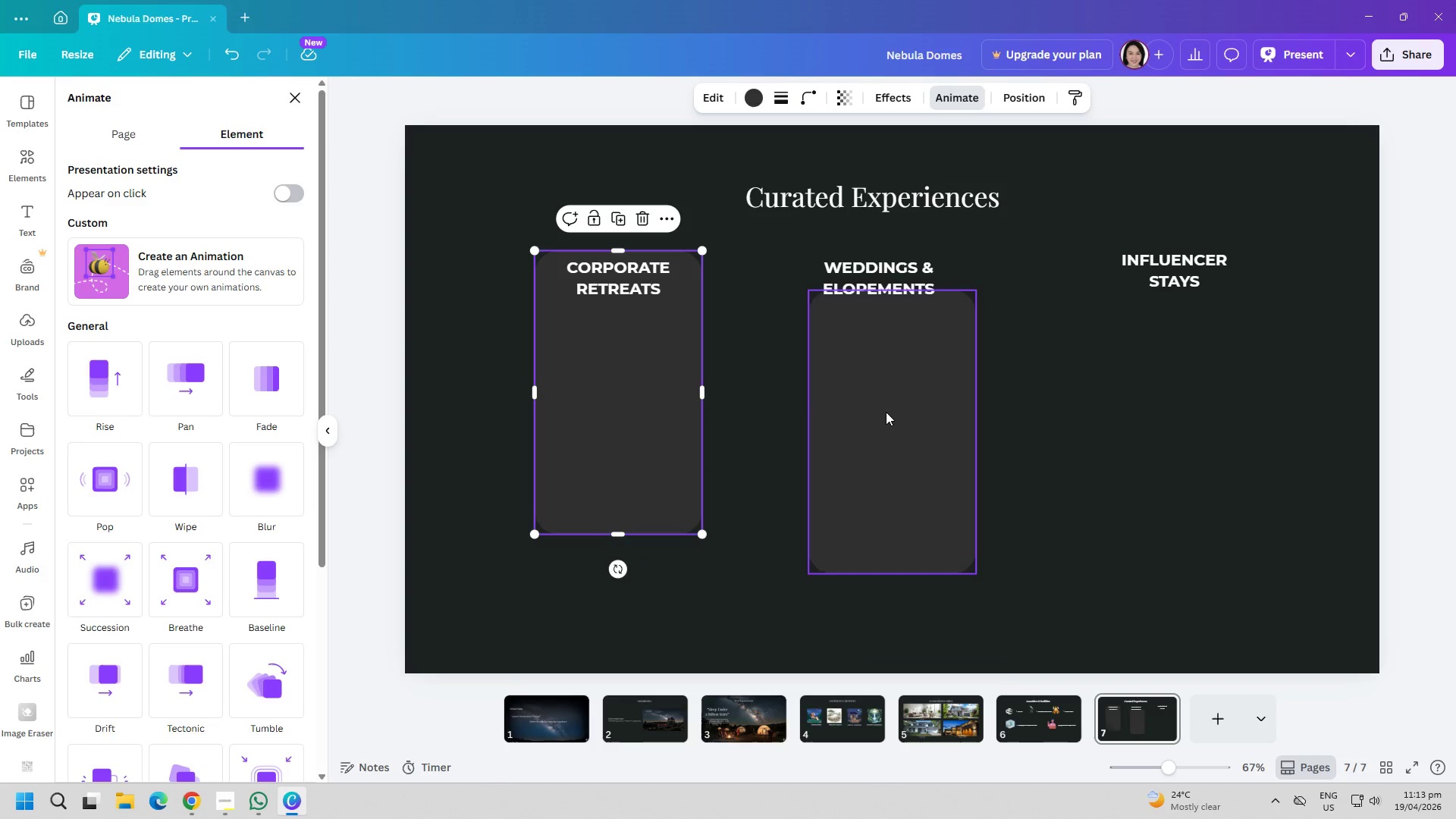 
key(Control+V)
 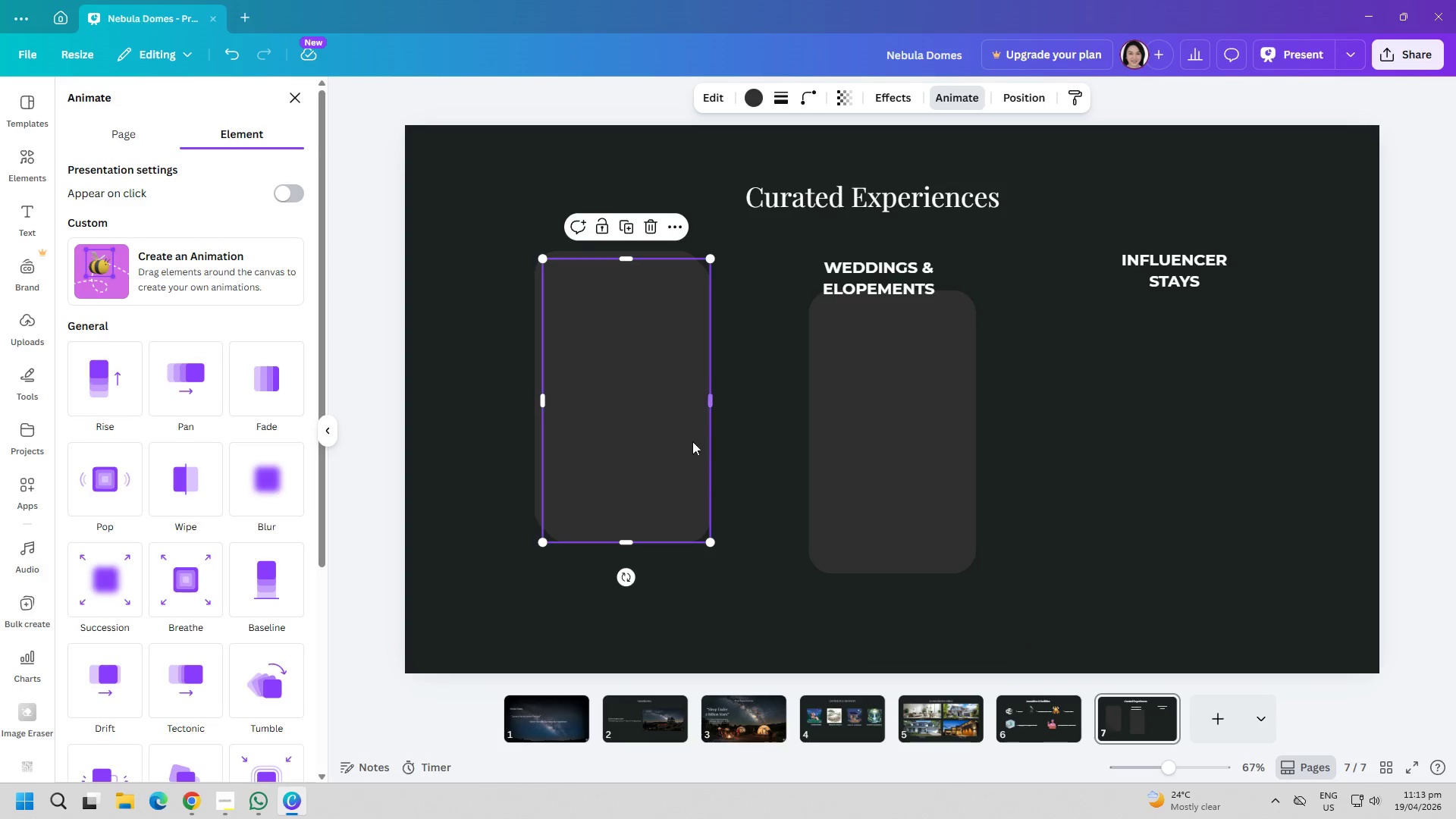 
left_click_drag(start_coordinate=[626, 431], to_coordinate=[1166, 464])
 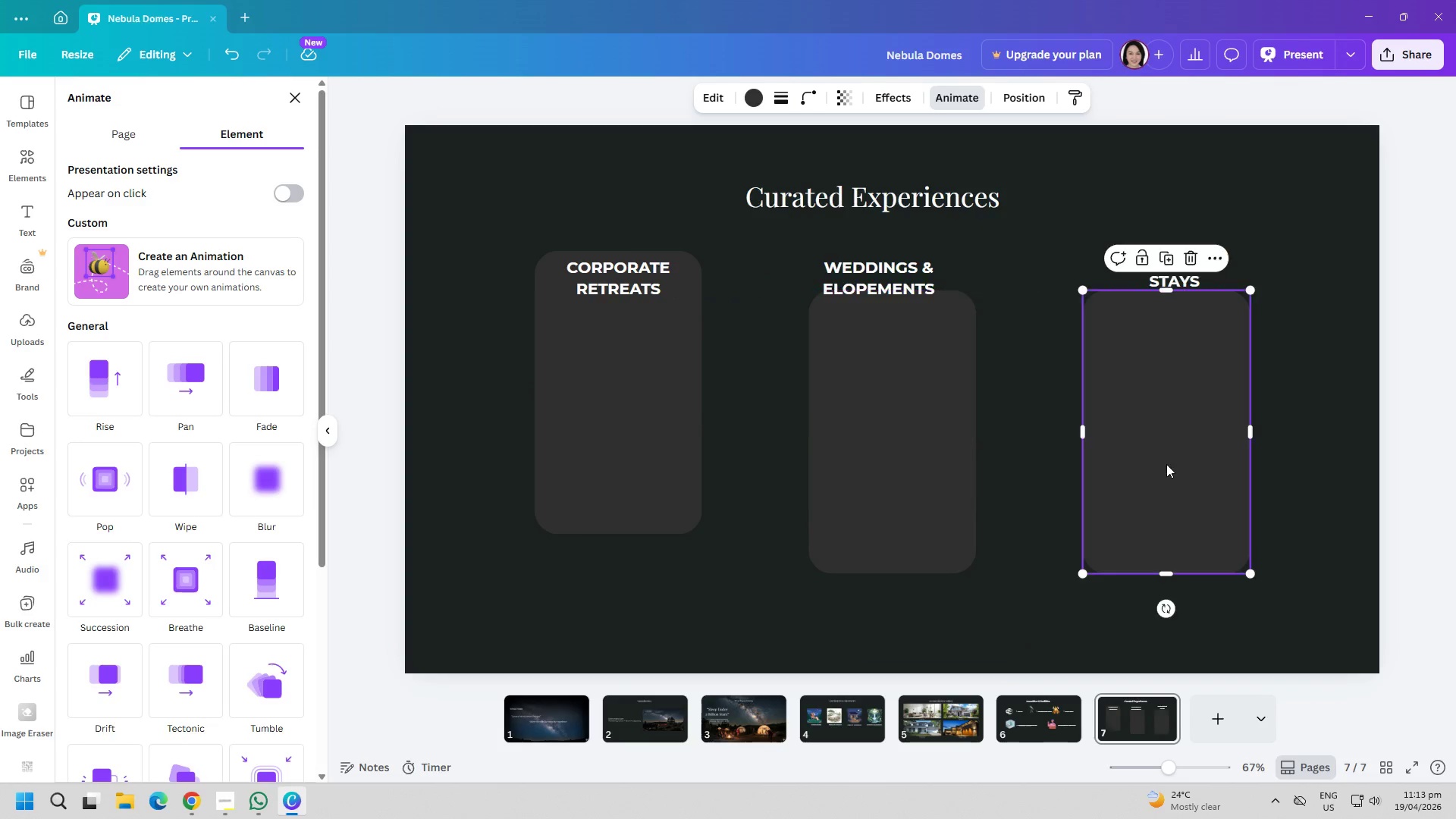 
right_click([1166, 464])
 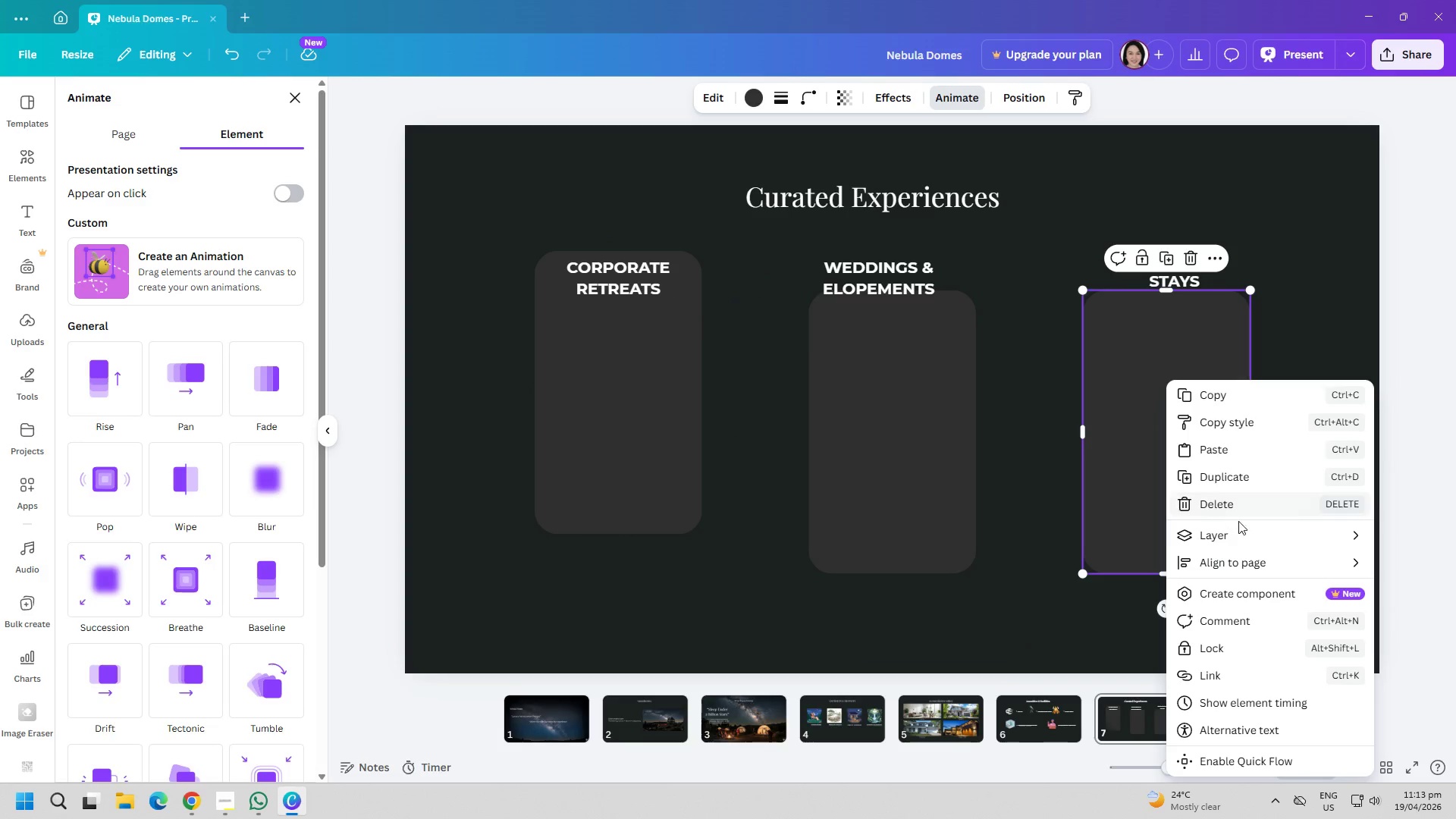 
left_click([1257, 560])
 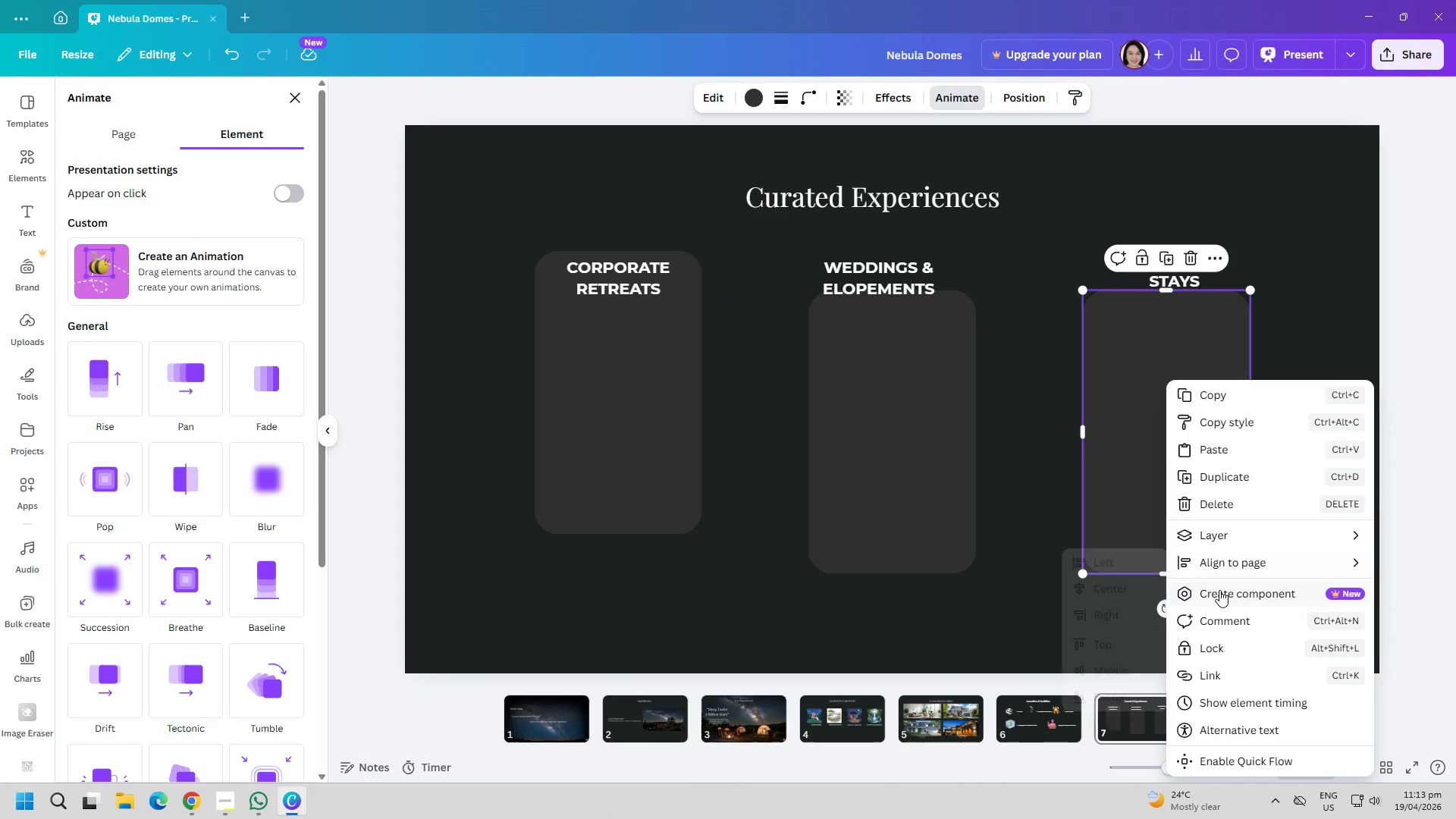 
left_click([1237, 537])
 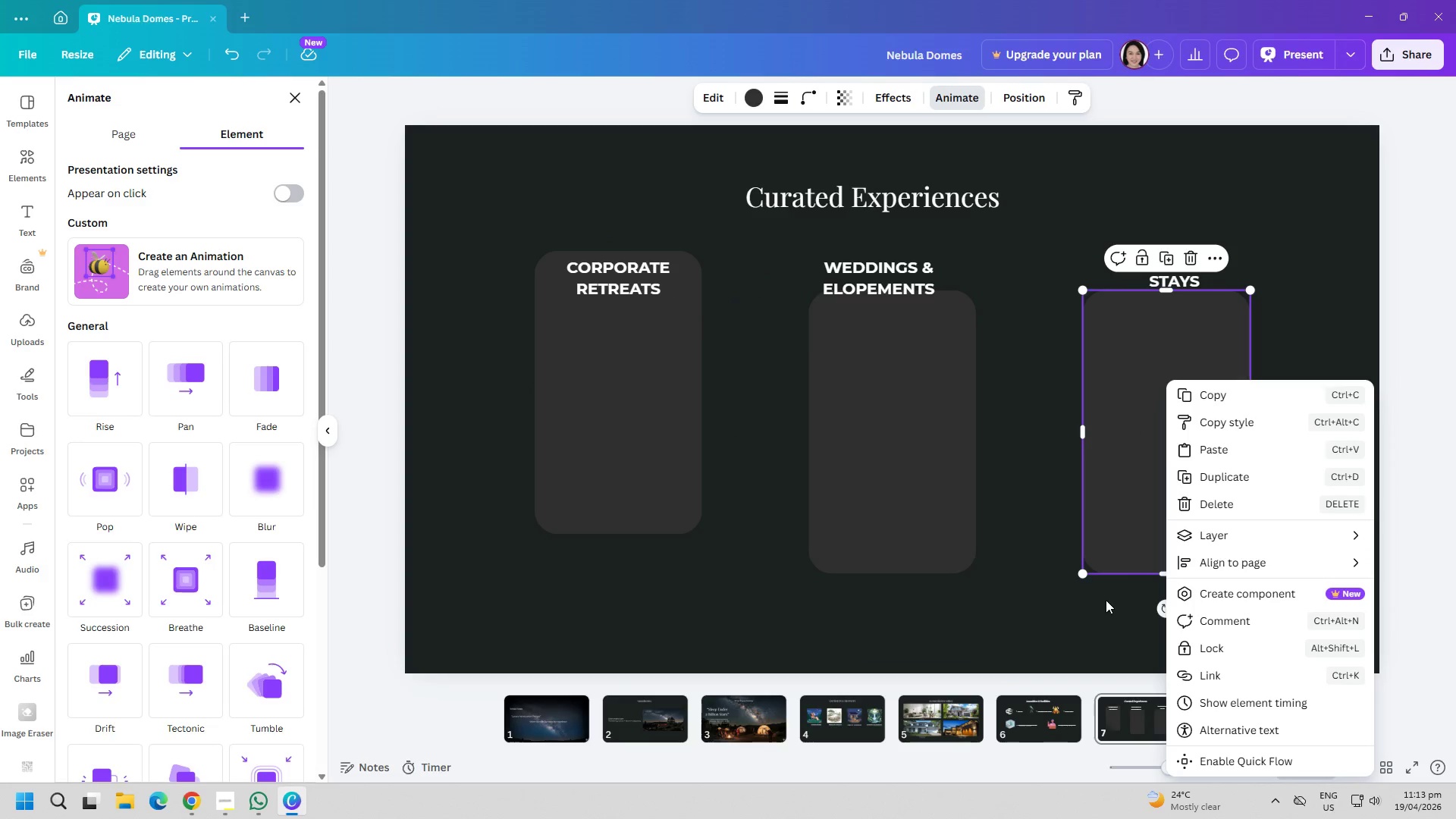 
left_click([1233, 537])
 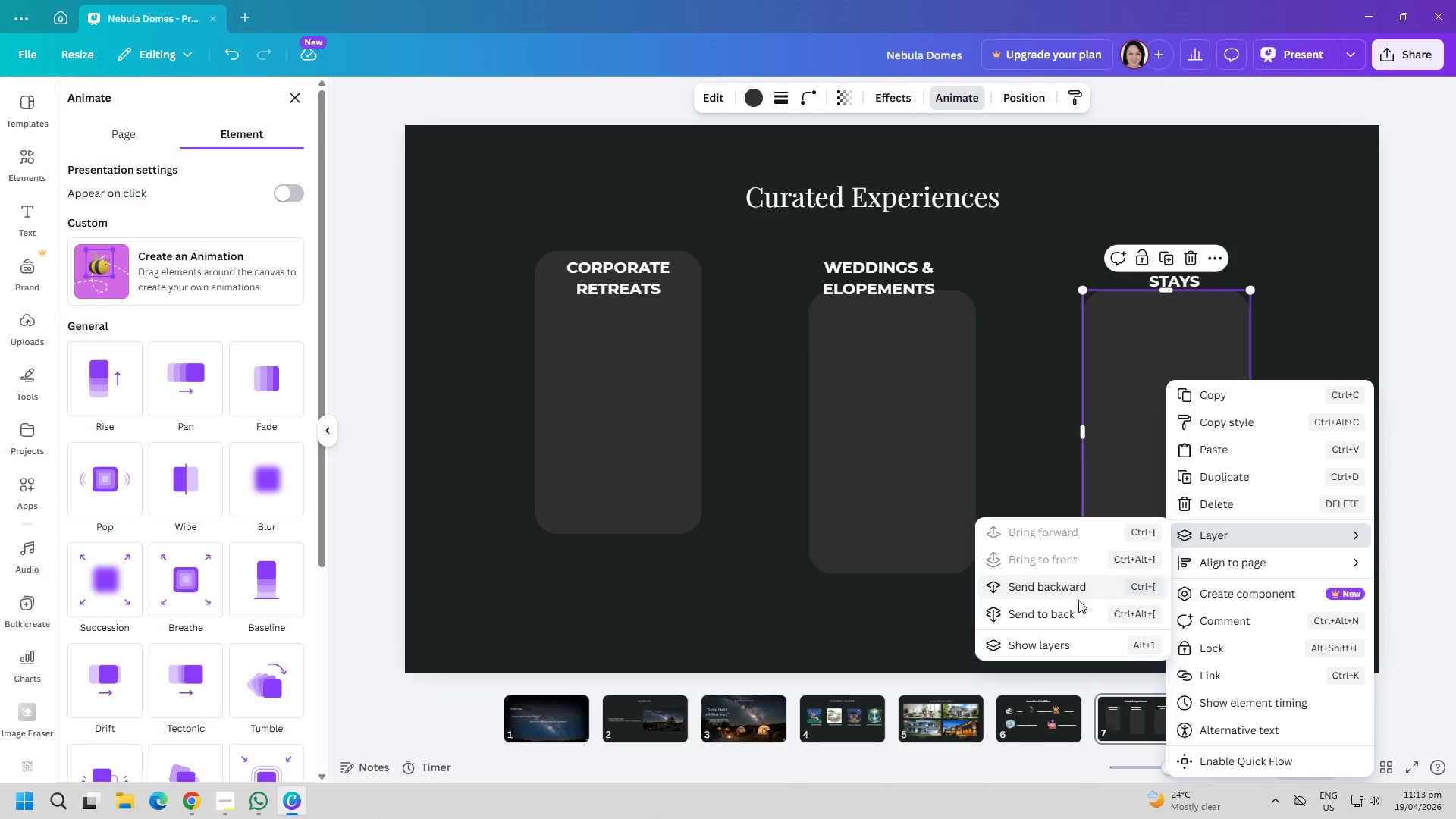 
left_click([1059, 607])
 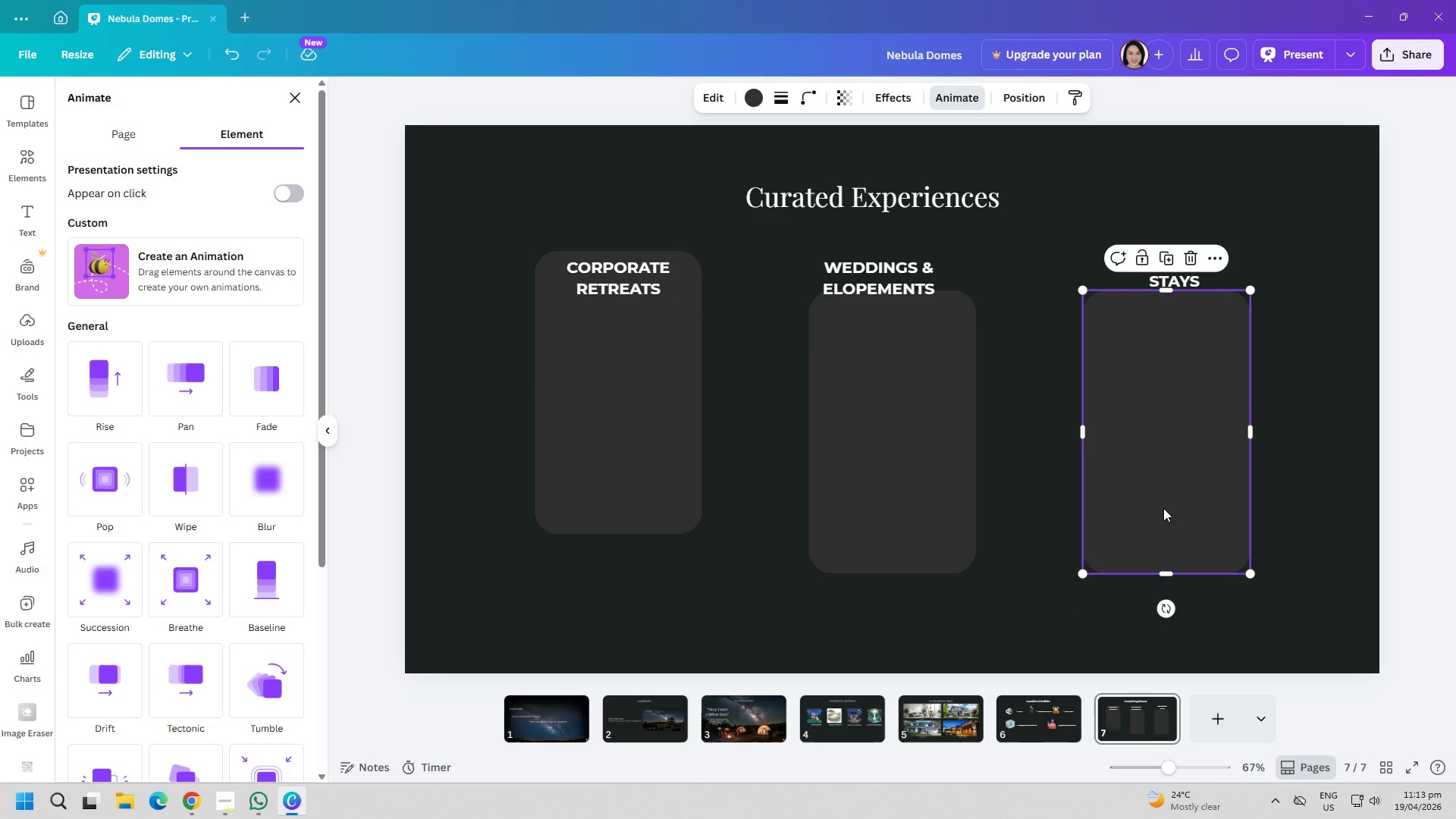 
left_click([1166, 508])
 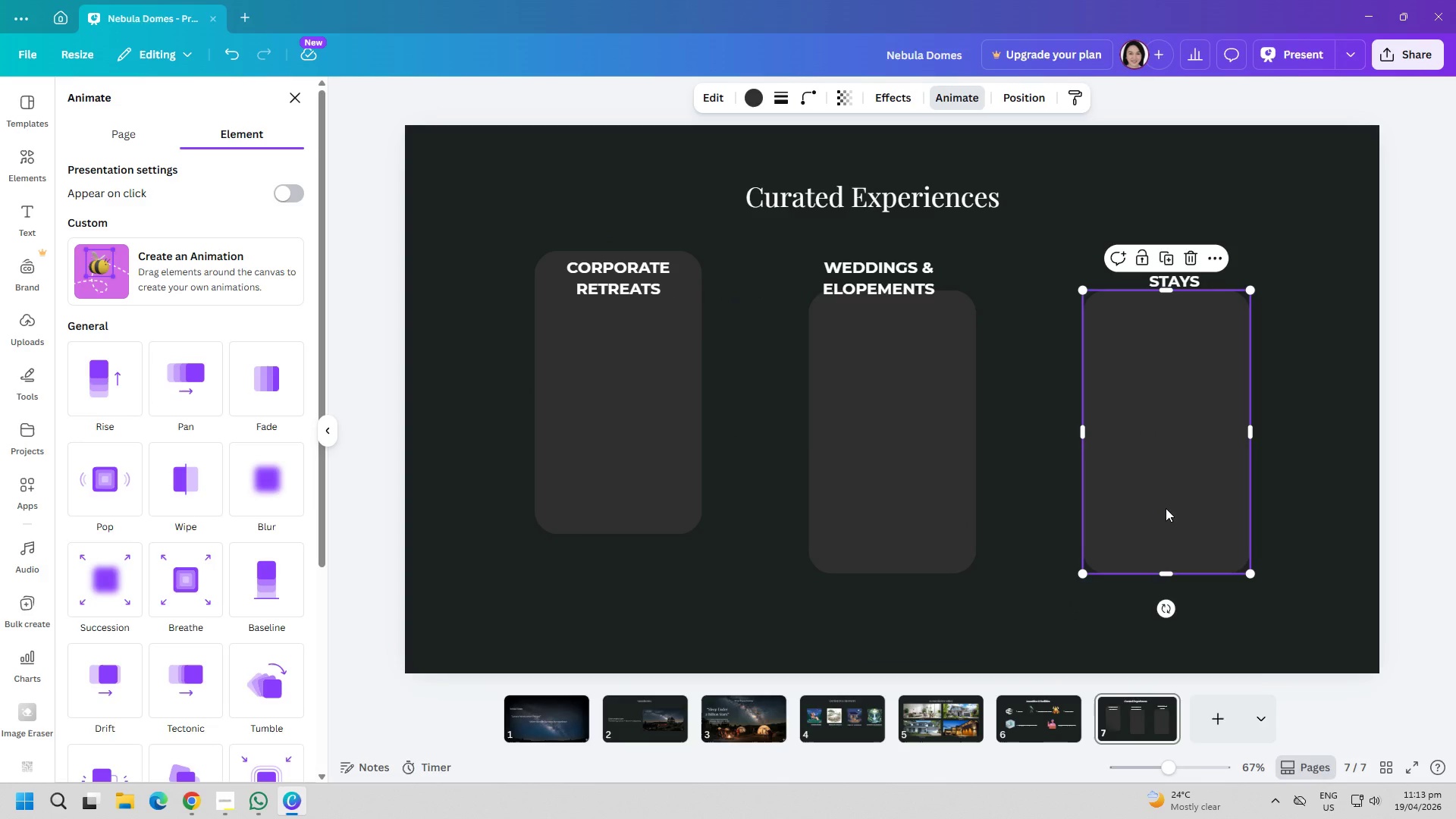 
right_click([1166, 508])
 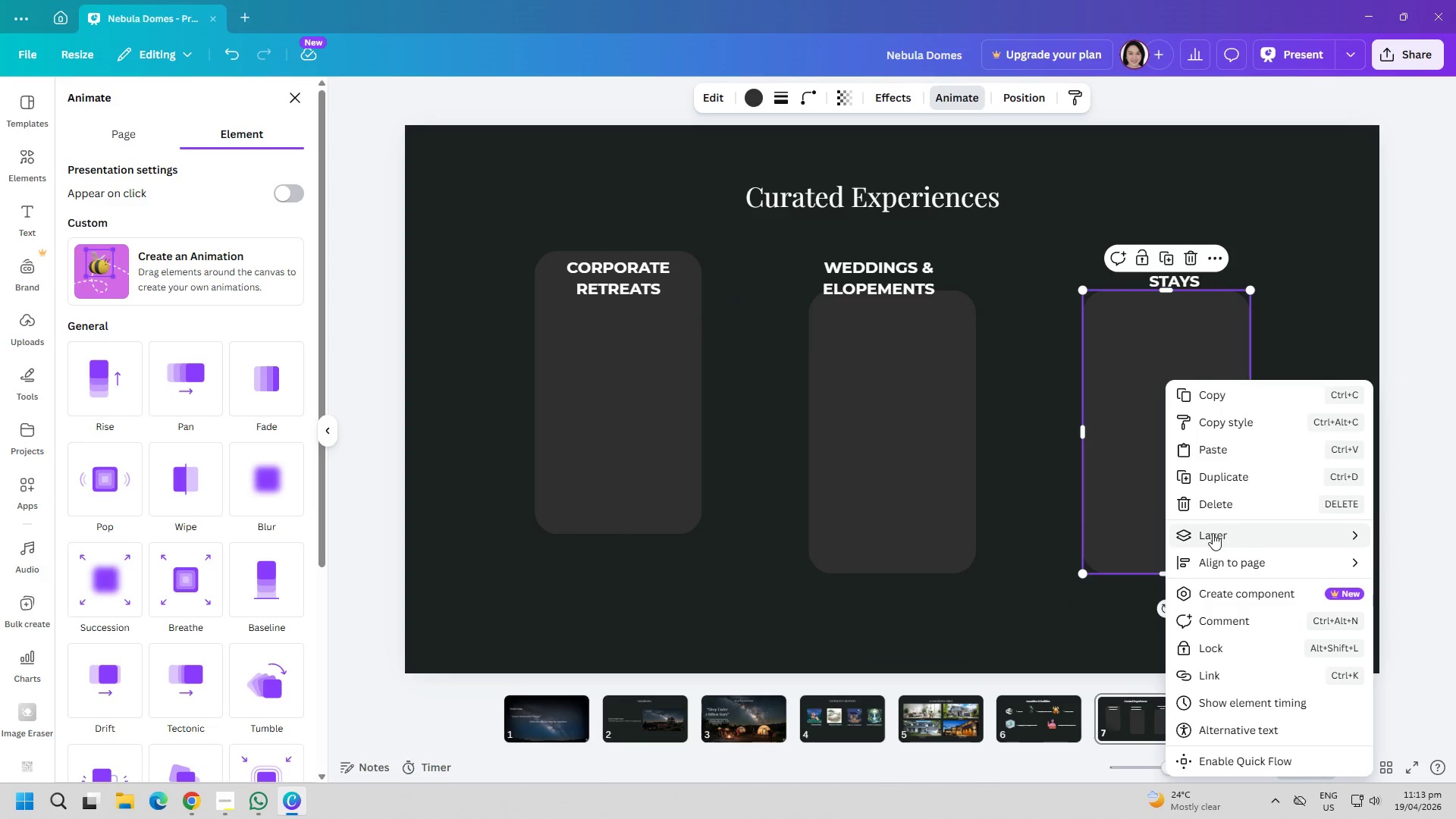 
left_click([1214, 532])
 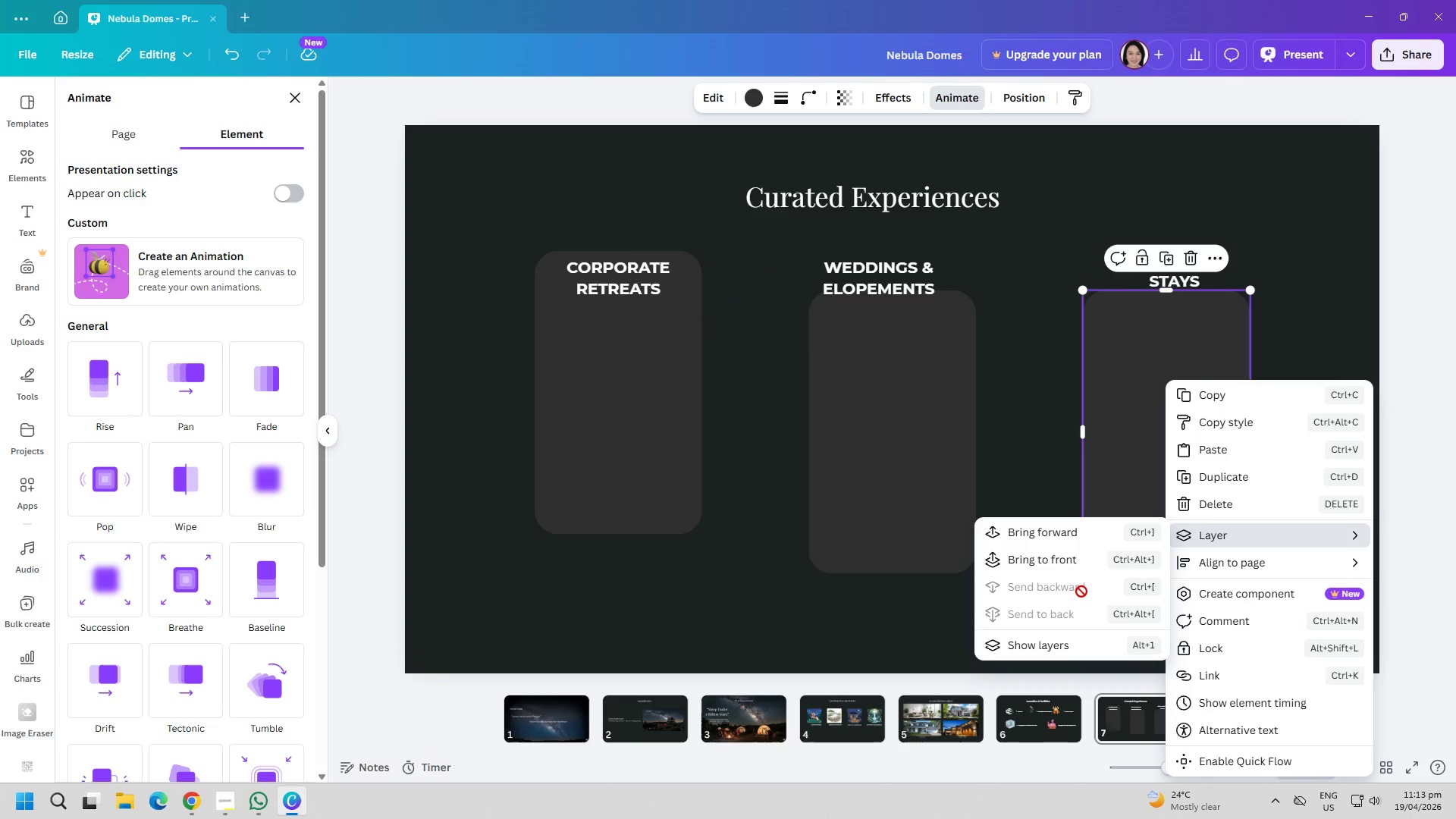 
left_click([995, 426])
 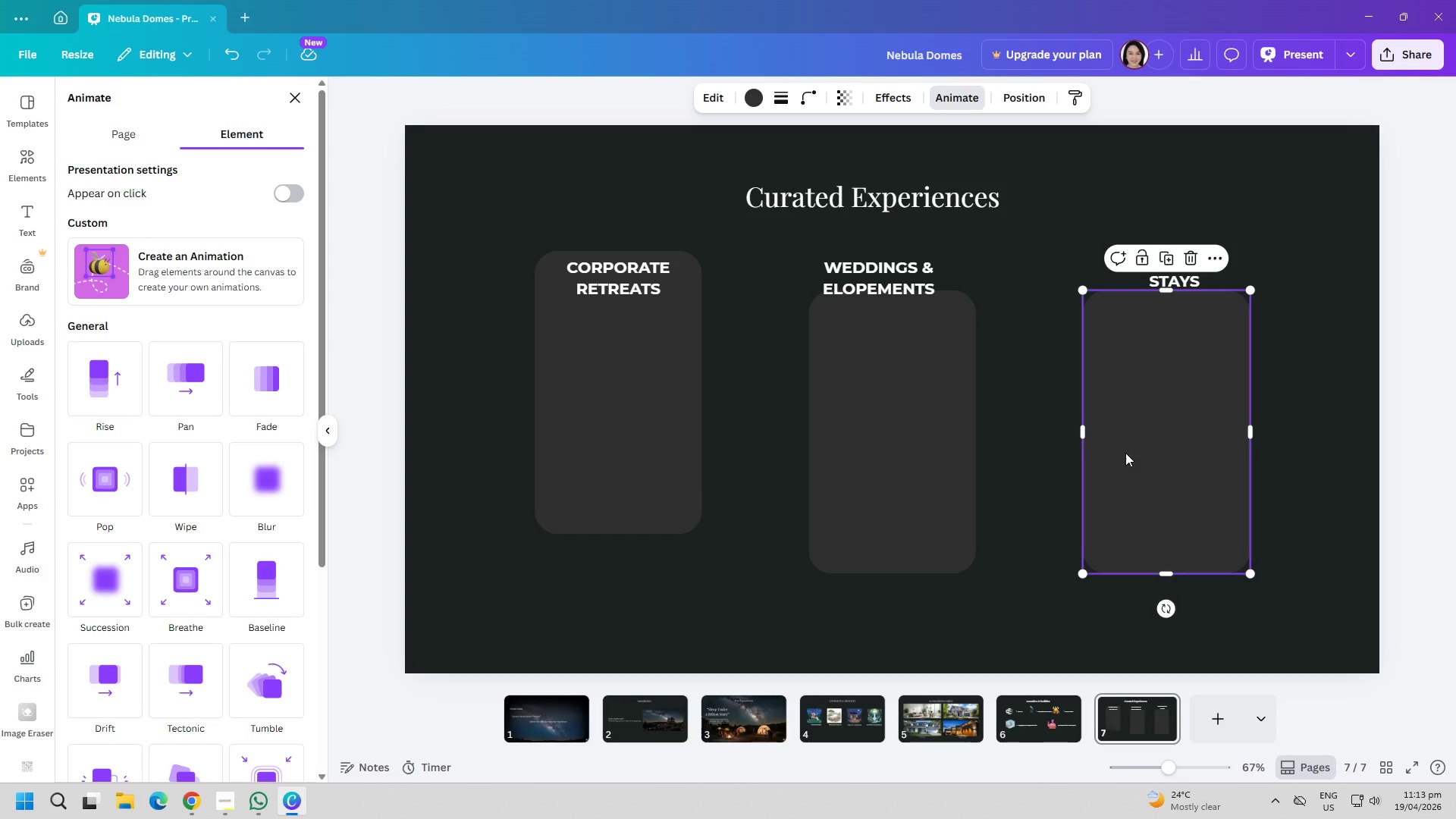 
left_click_drag(start_coordinate=[1151, 460], to_coordinate=[1150, 418])
 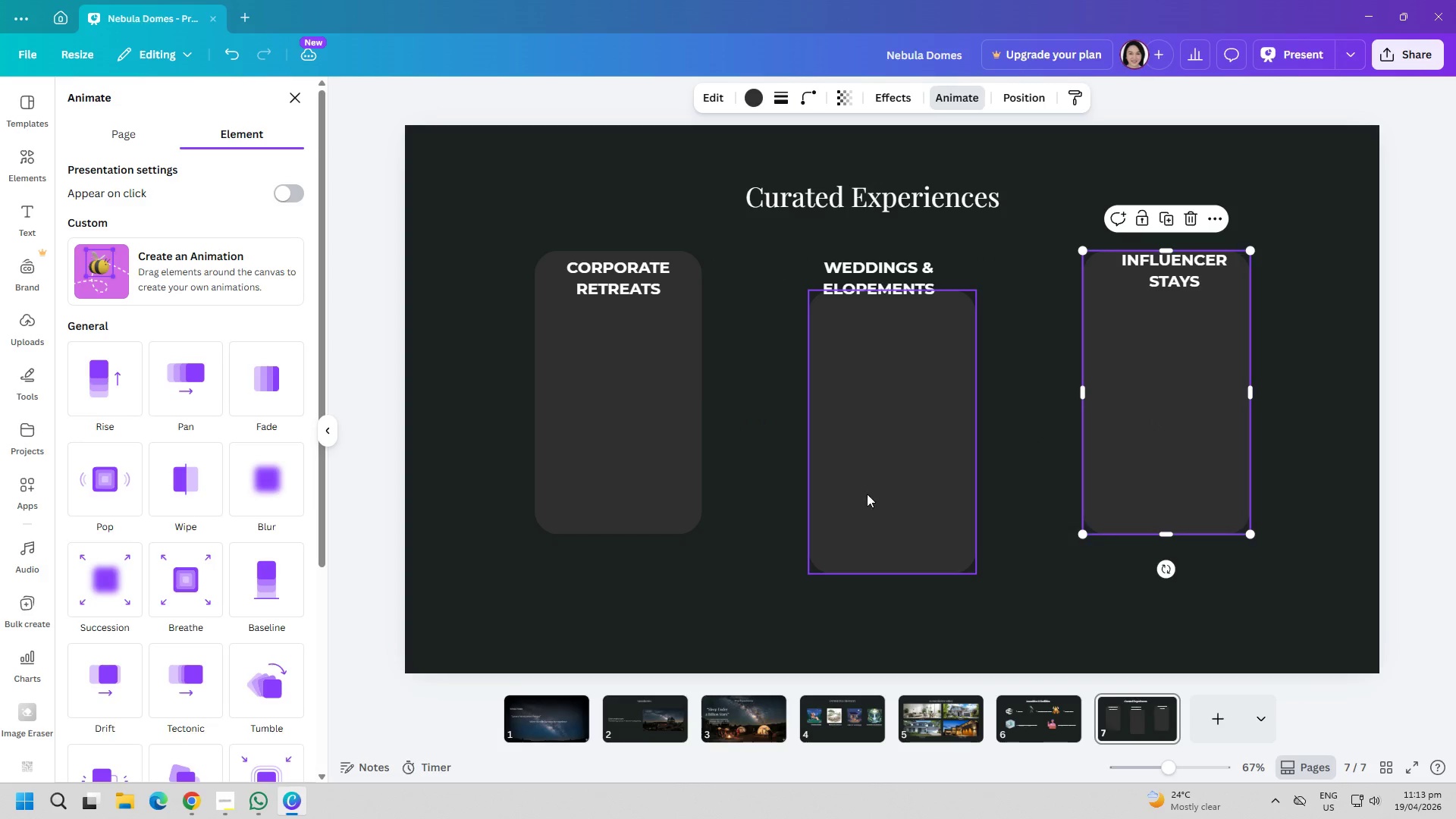 
left_click_drag(start_coordinate=[860, 496], to_coordinate=[848, 455])
 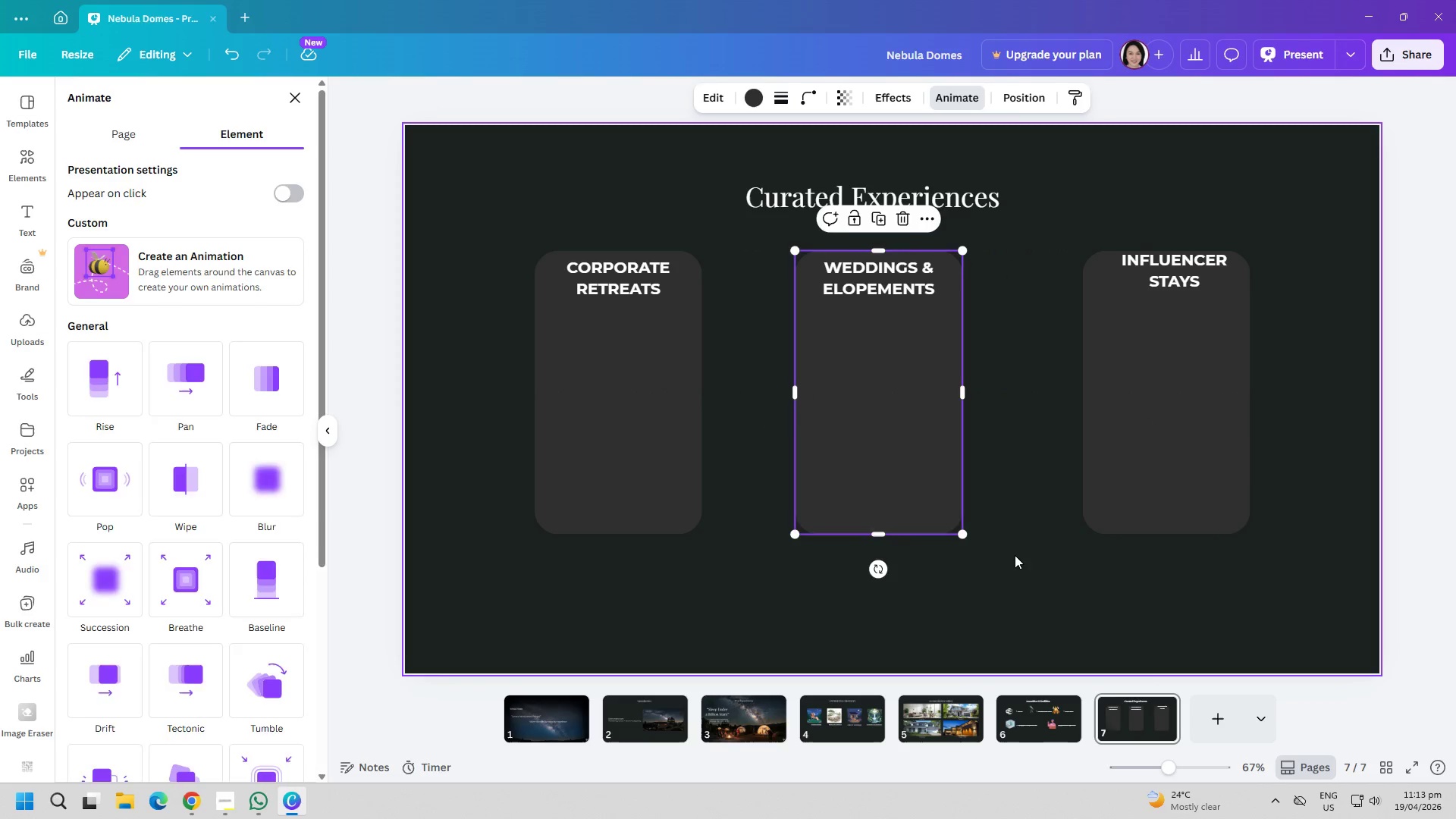 
left_click([1015, 555])
 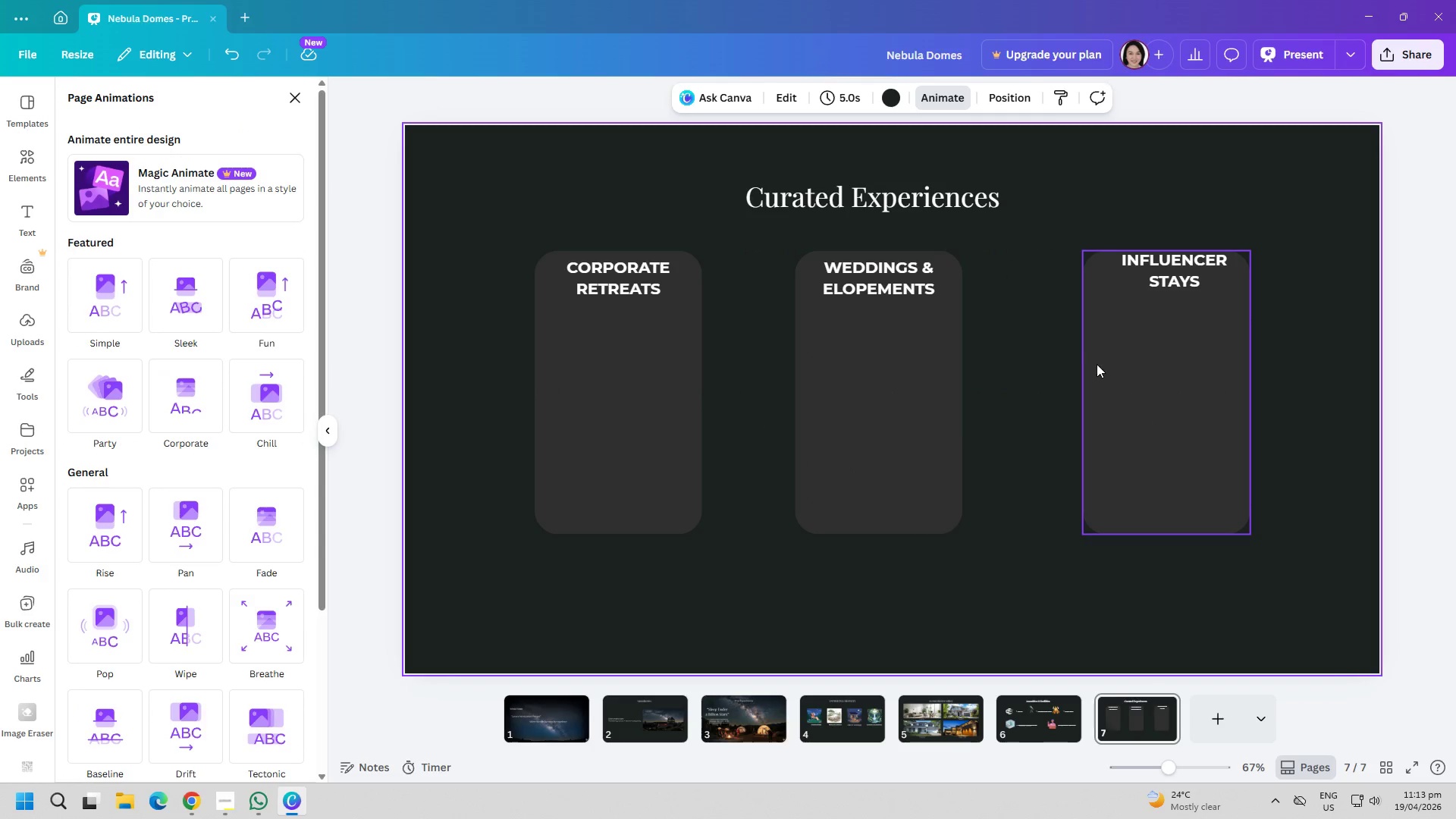 
left_click_drag(start_coordinate=[1170, 392], to_coordinate=[1169, 388])
 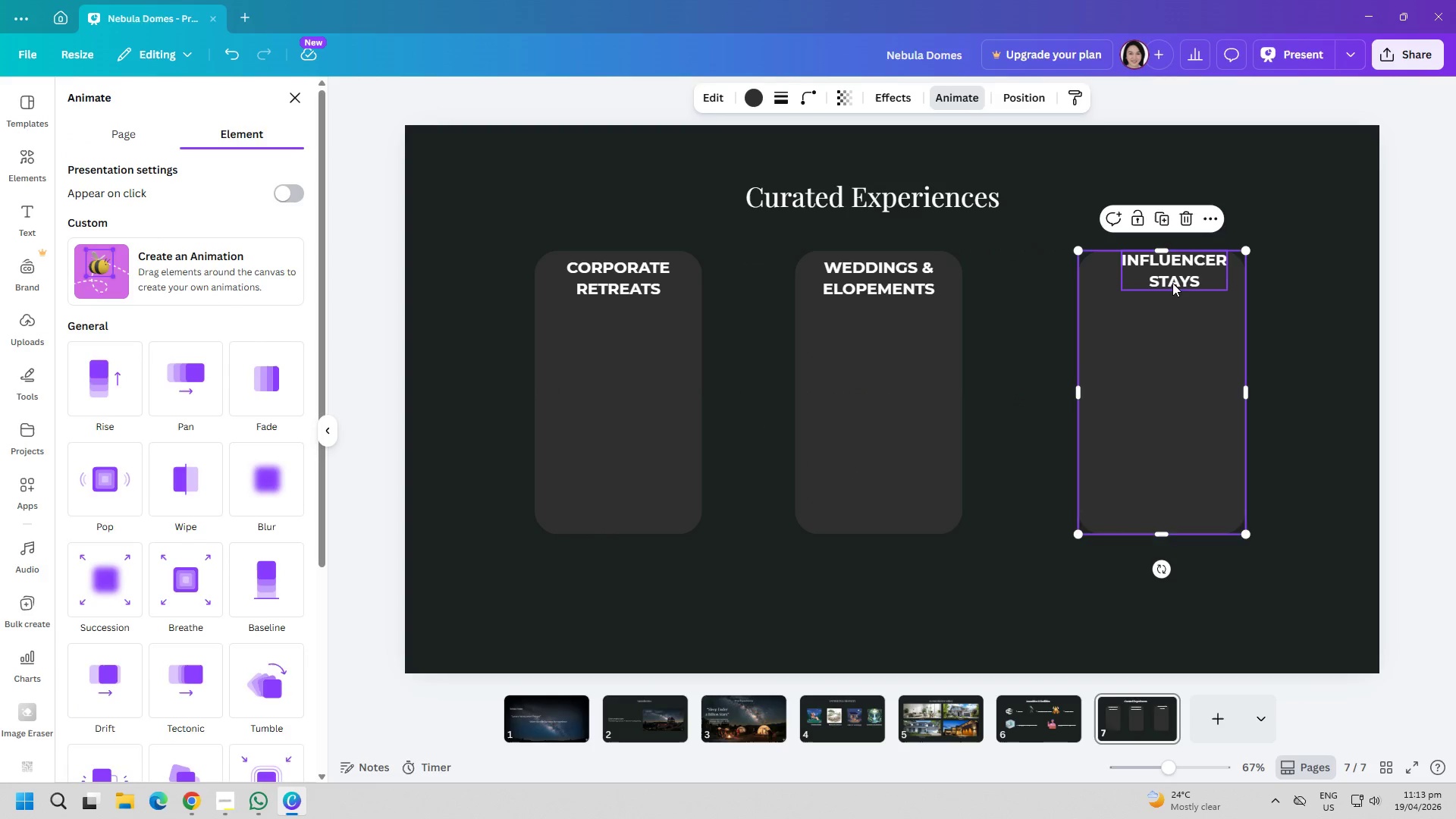 
left_click_drag(start_coordinate=[1173, 278], to_coordinate=[1163, 287])
 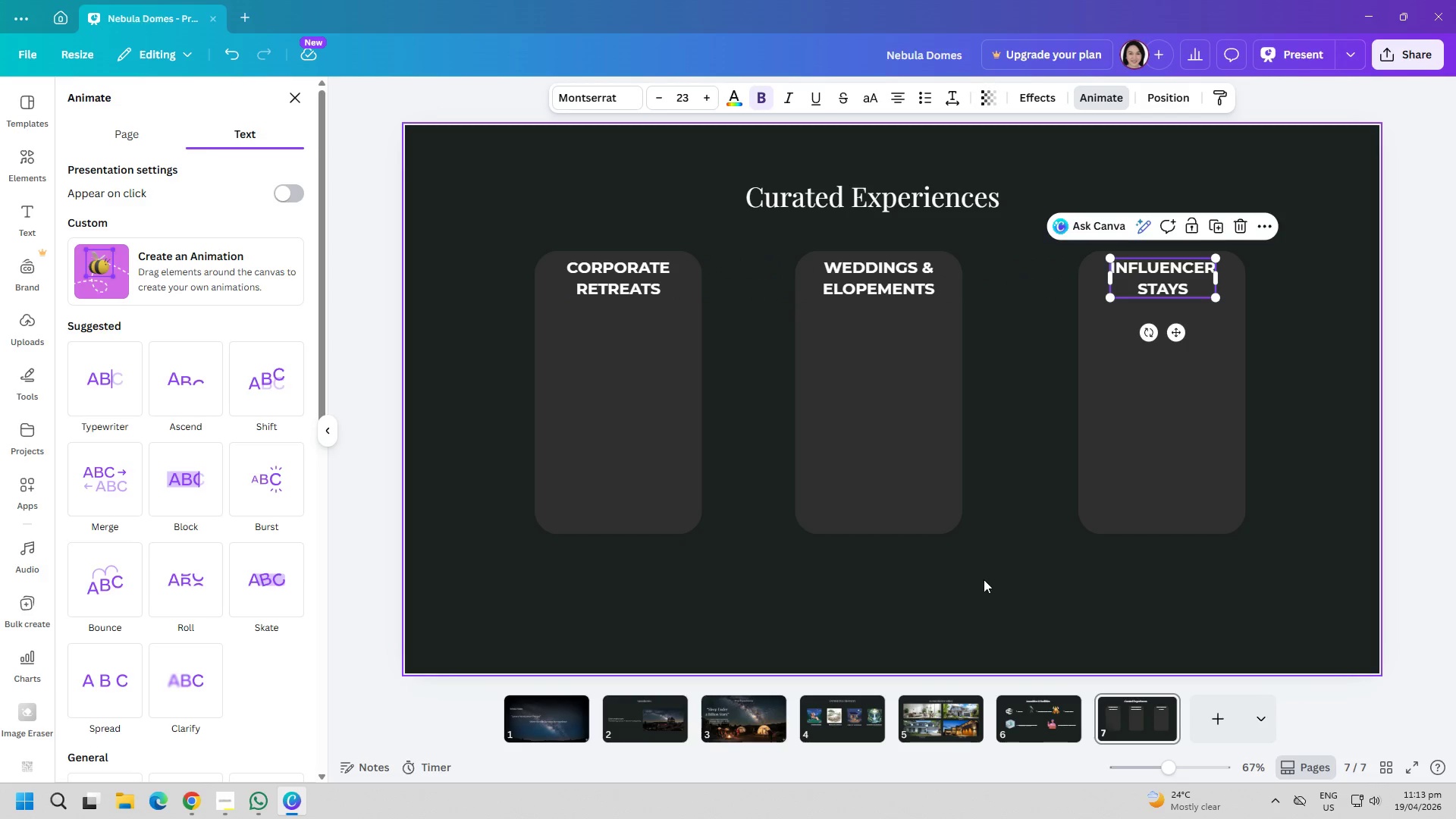 
left_click([989, 585])
 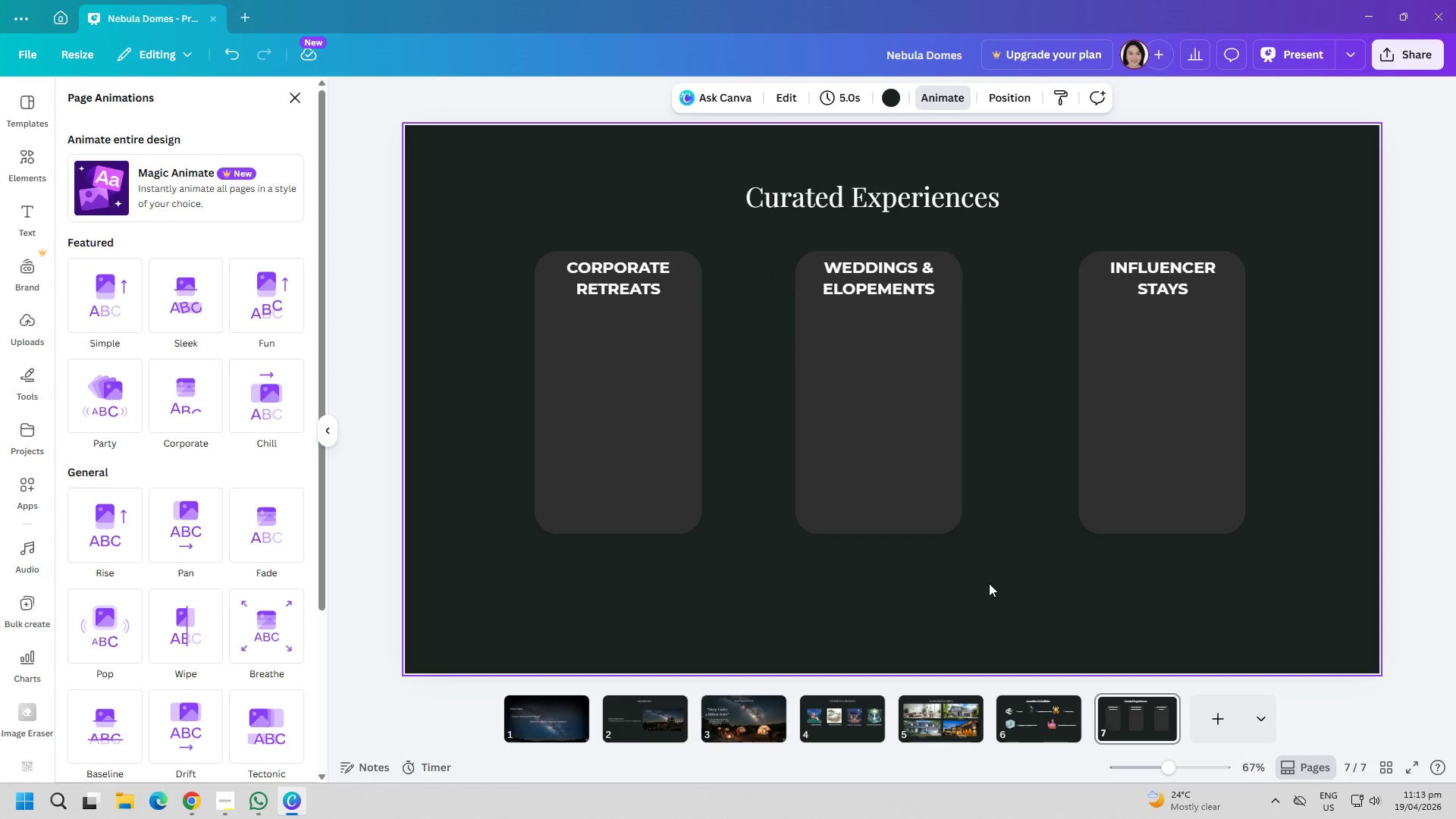 
wait(5.81)
 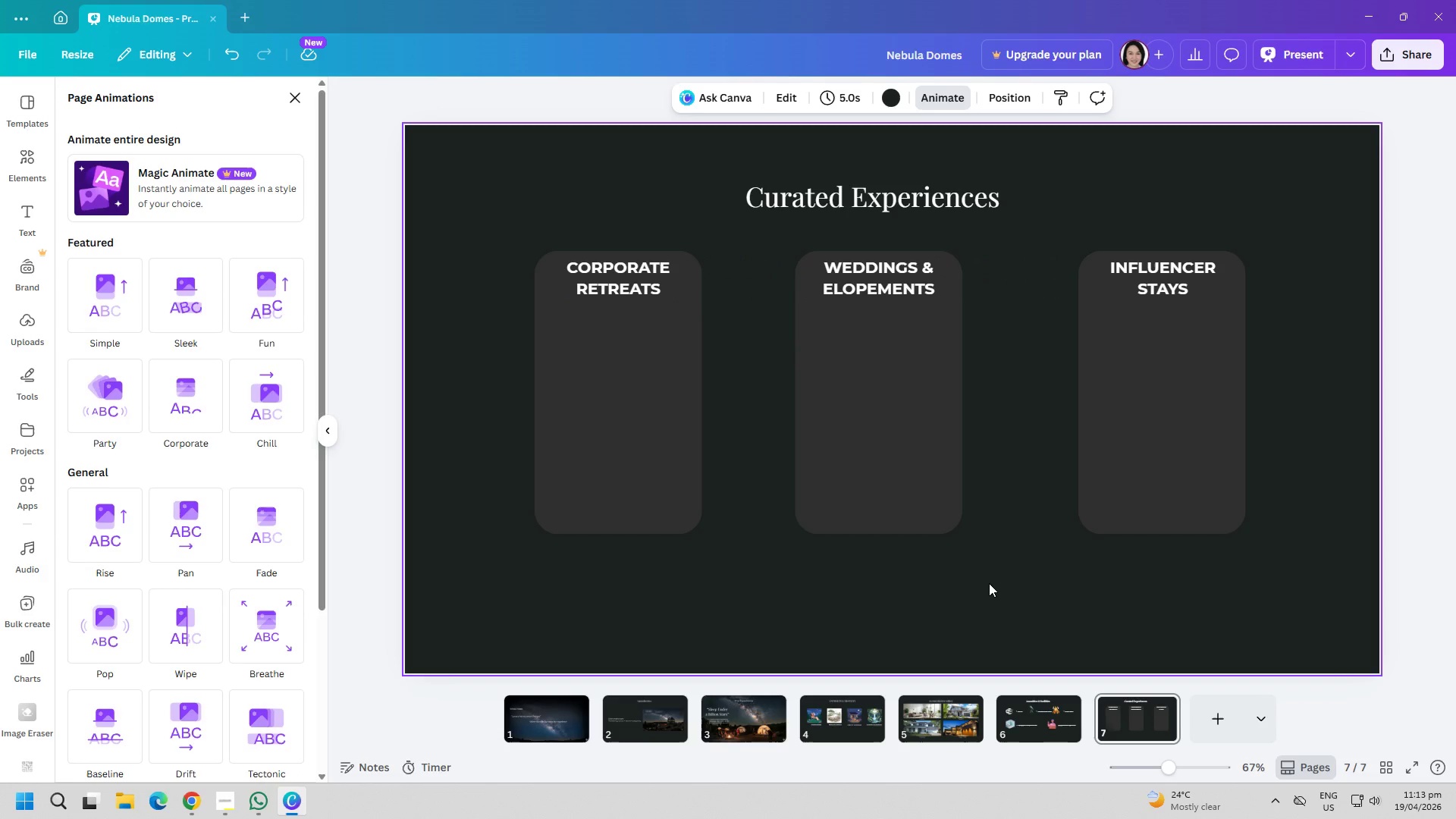 
left_click([676, 488])
 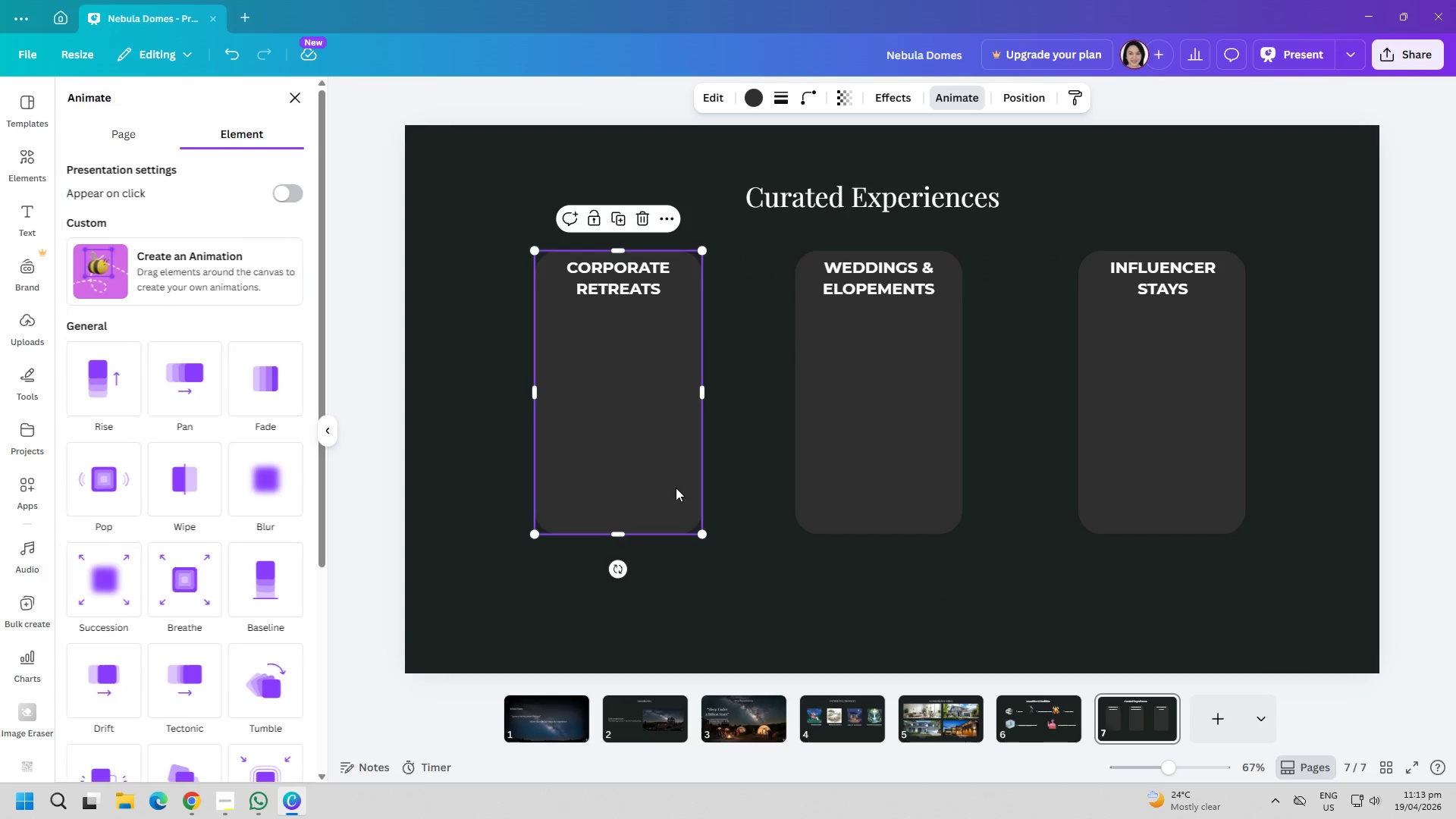 
right_click([676, 488])
 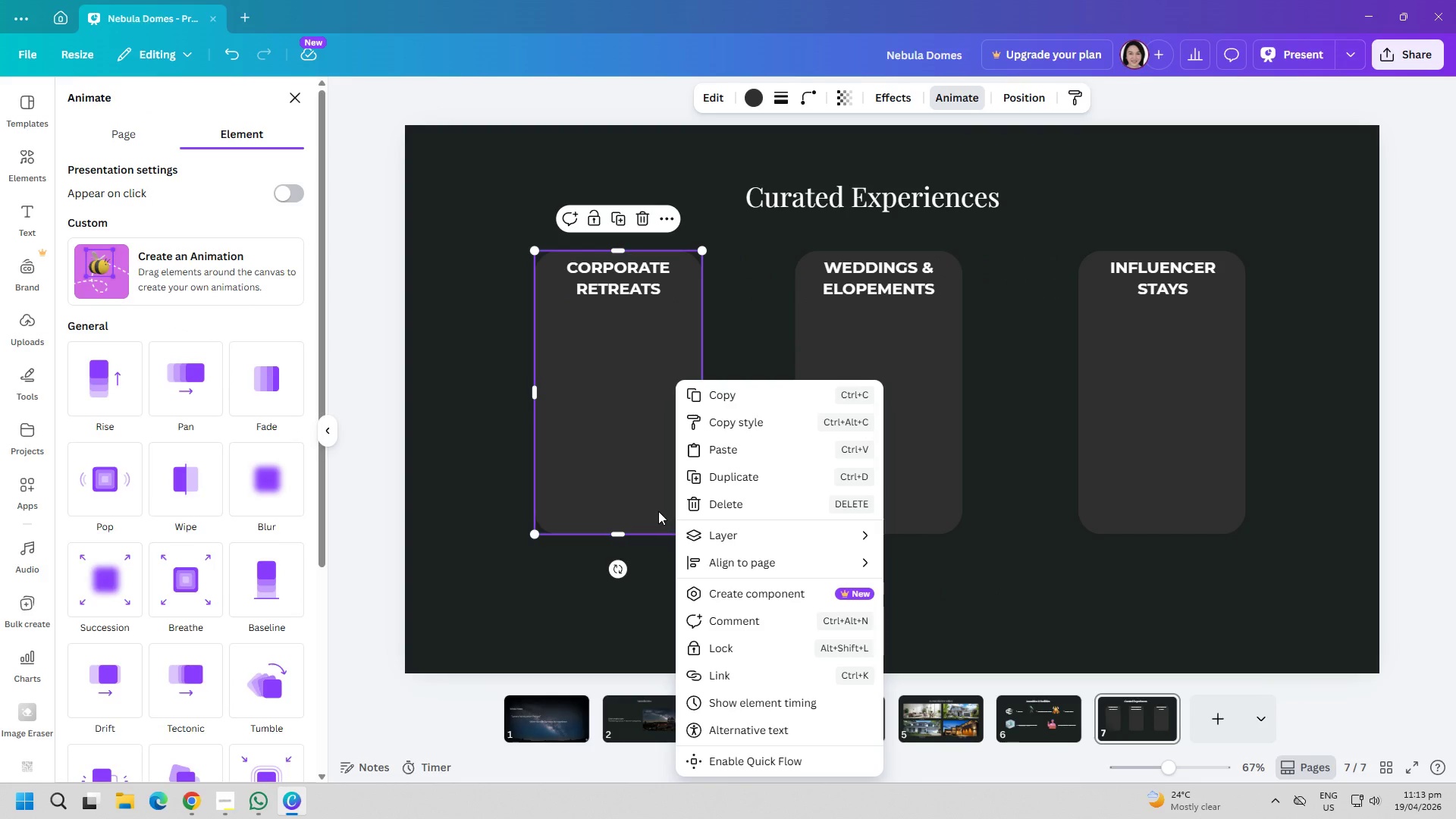 
mouse_move([818, 523])
 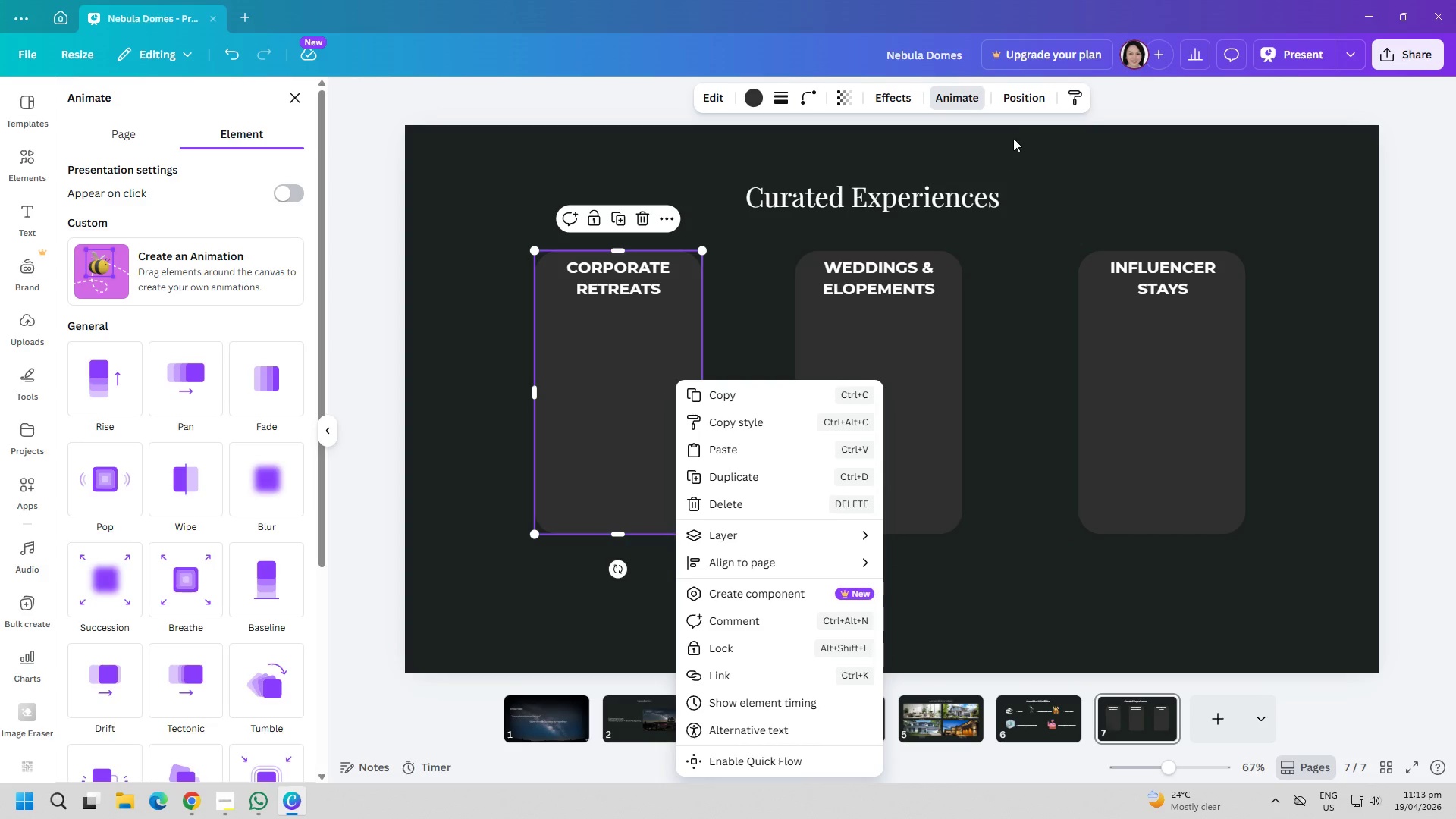 
left_click([1016, 102])
 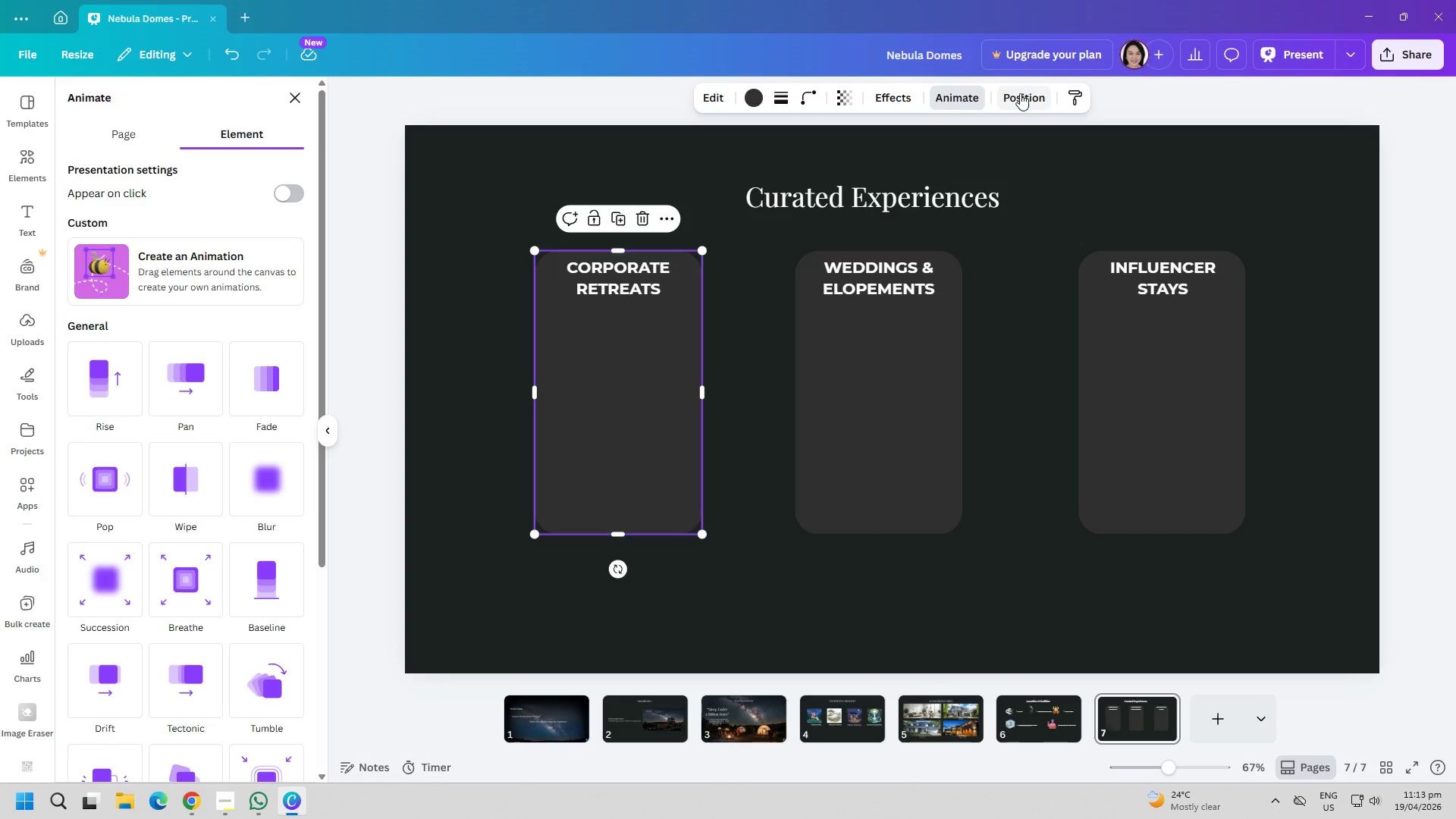 
left_click([1020, 93])
 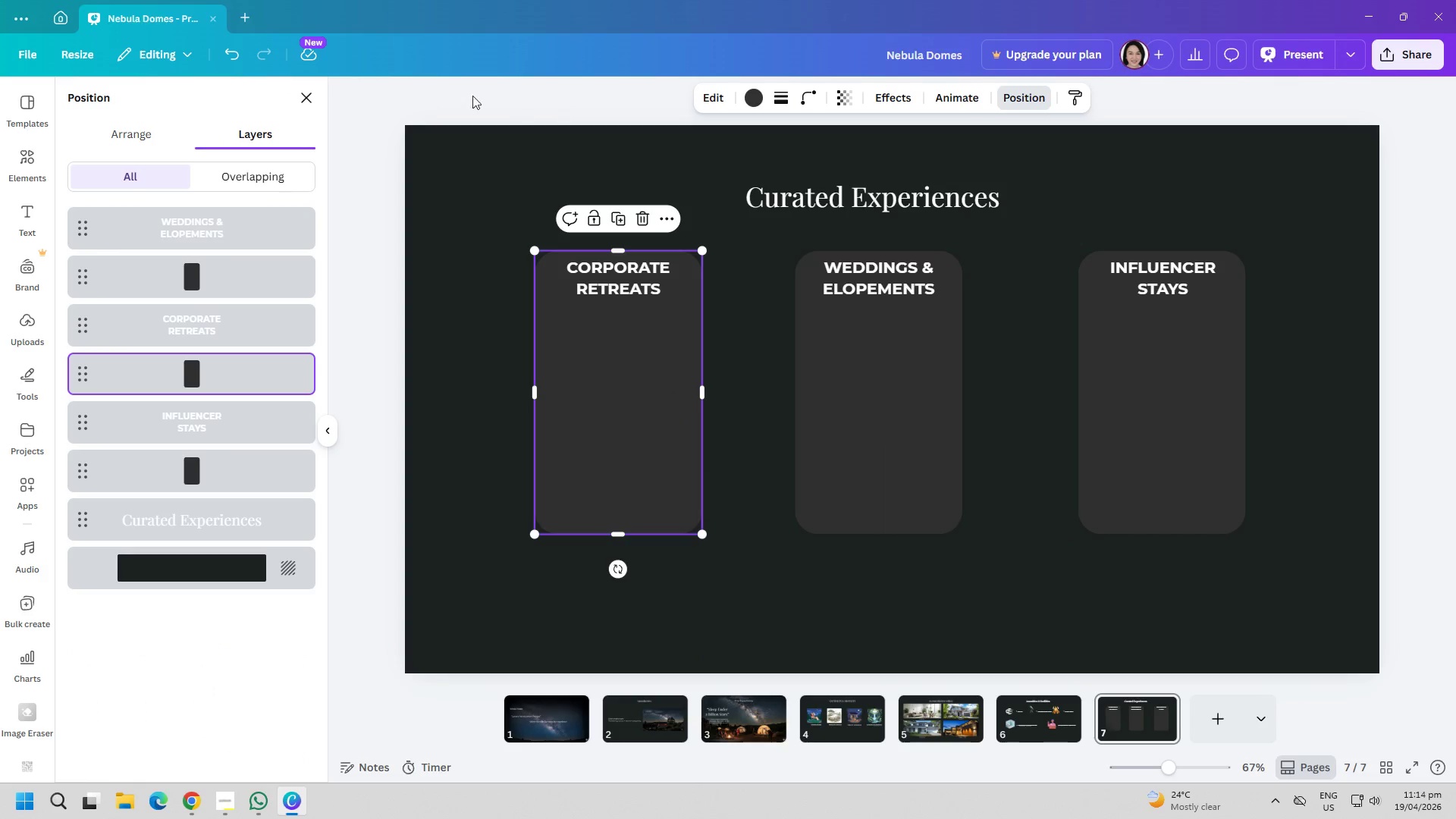 
left_click([309, 96])
 